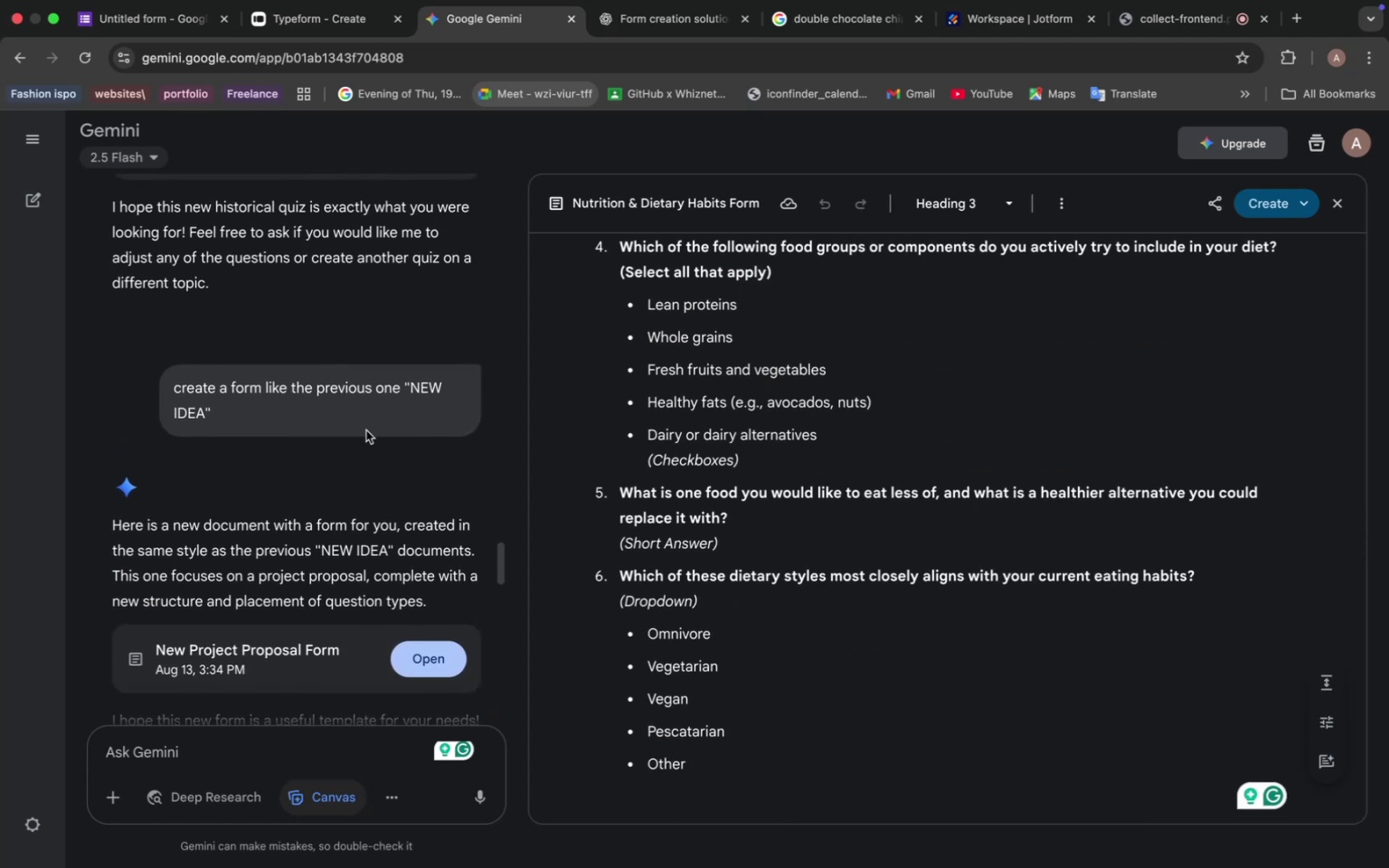 
scroll: coordinate [366, 430], scroll_direction: down, amount: 15.0
 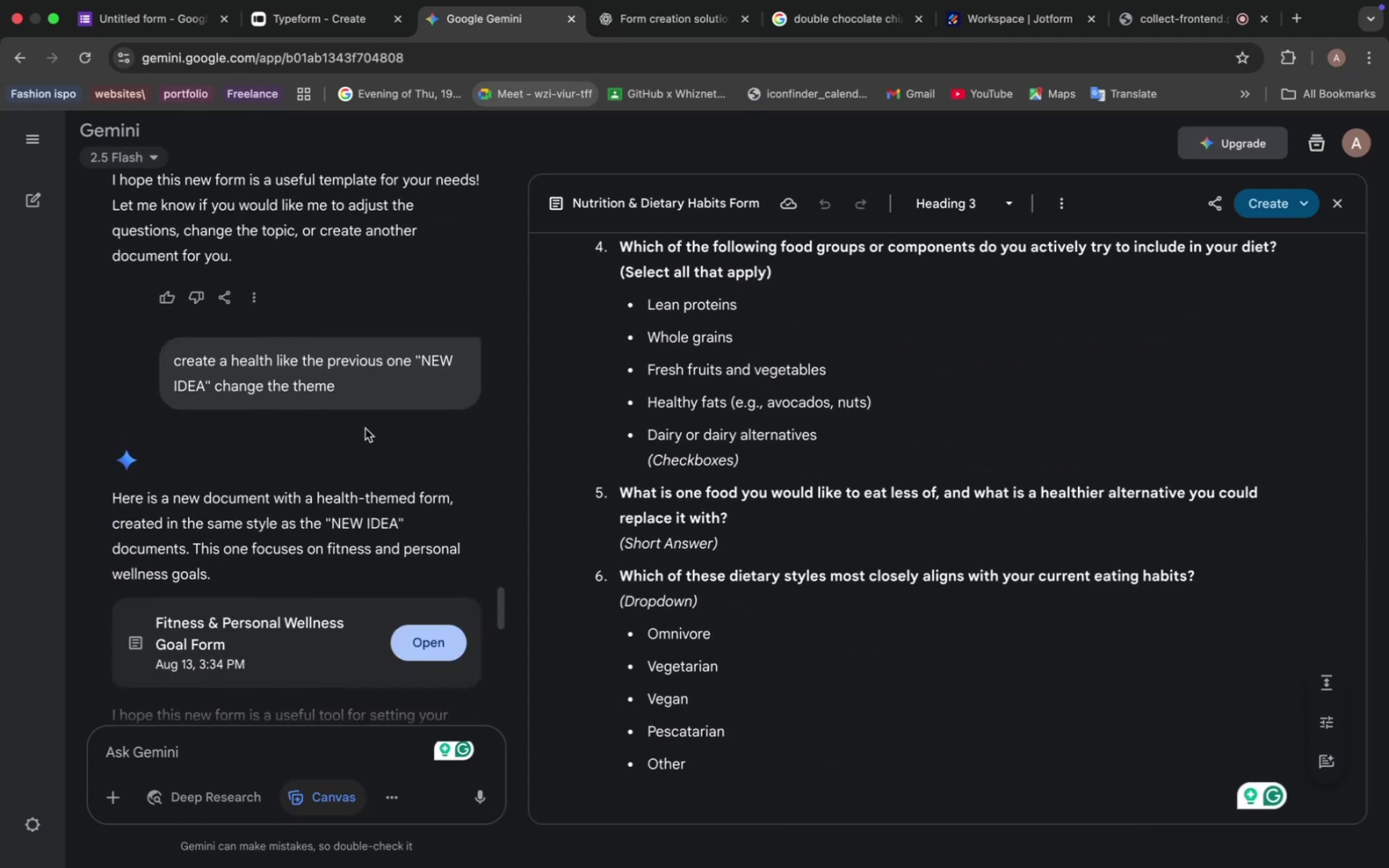 
scroll: coordinate [363, 421], scroll_direction: up, amount: 5.0
 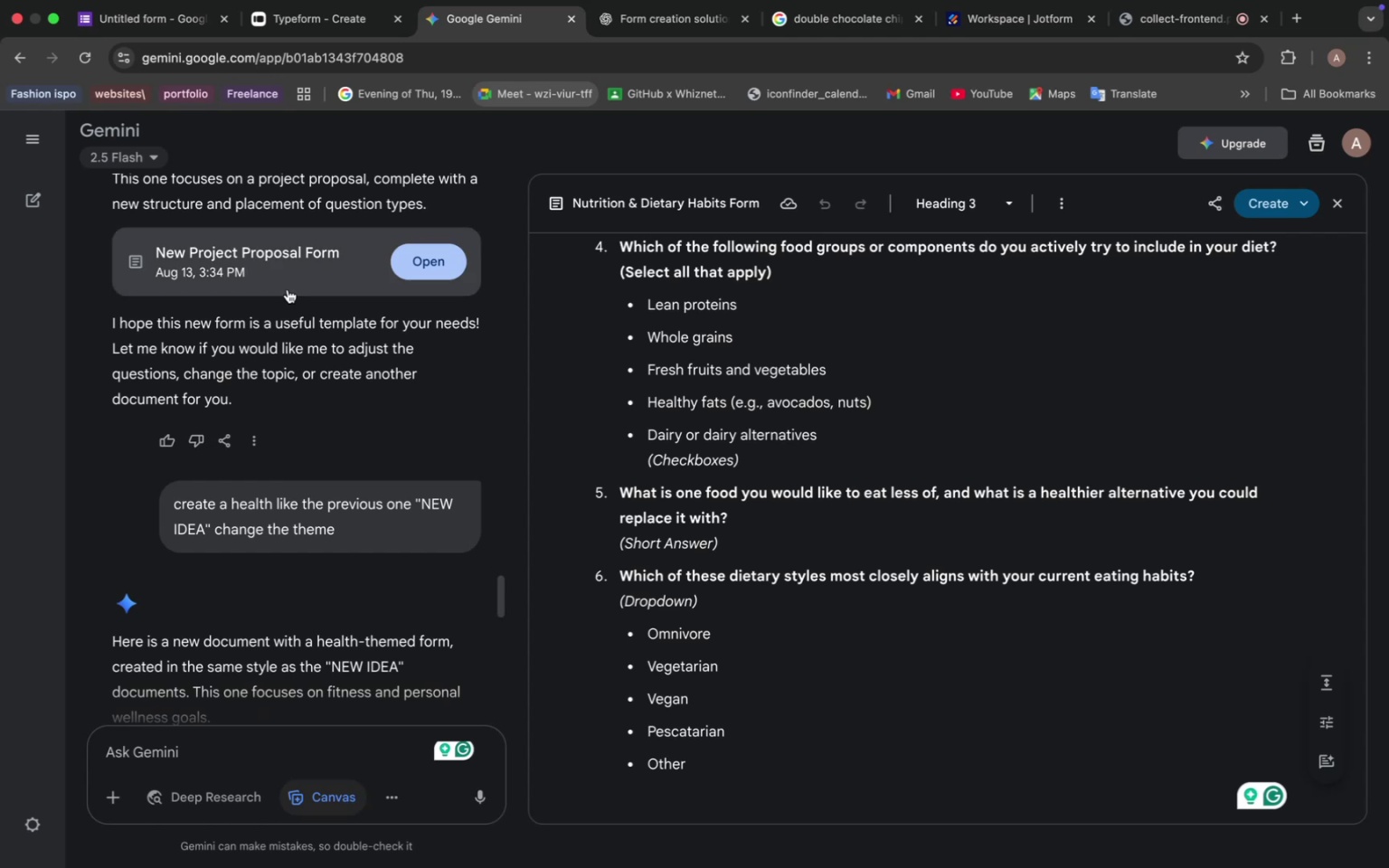 
left_click([289, 257])
 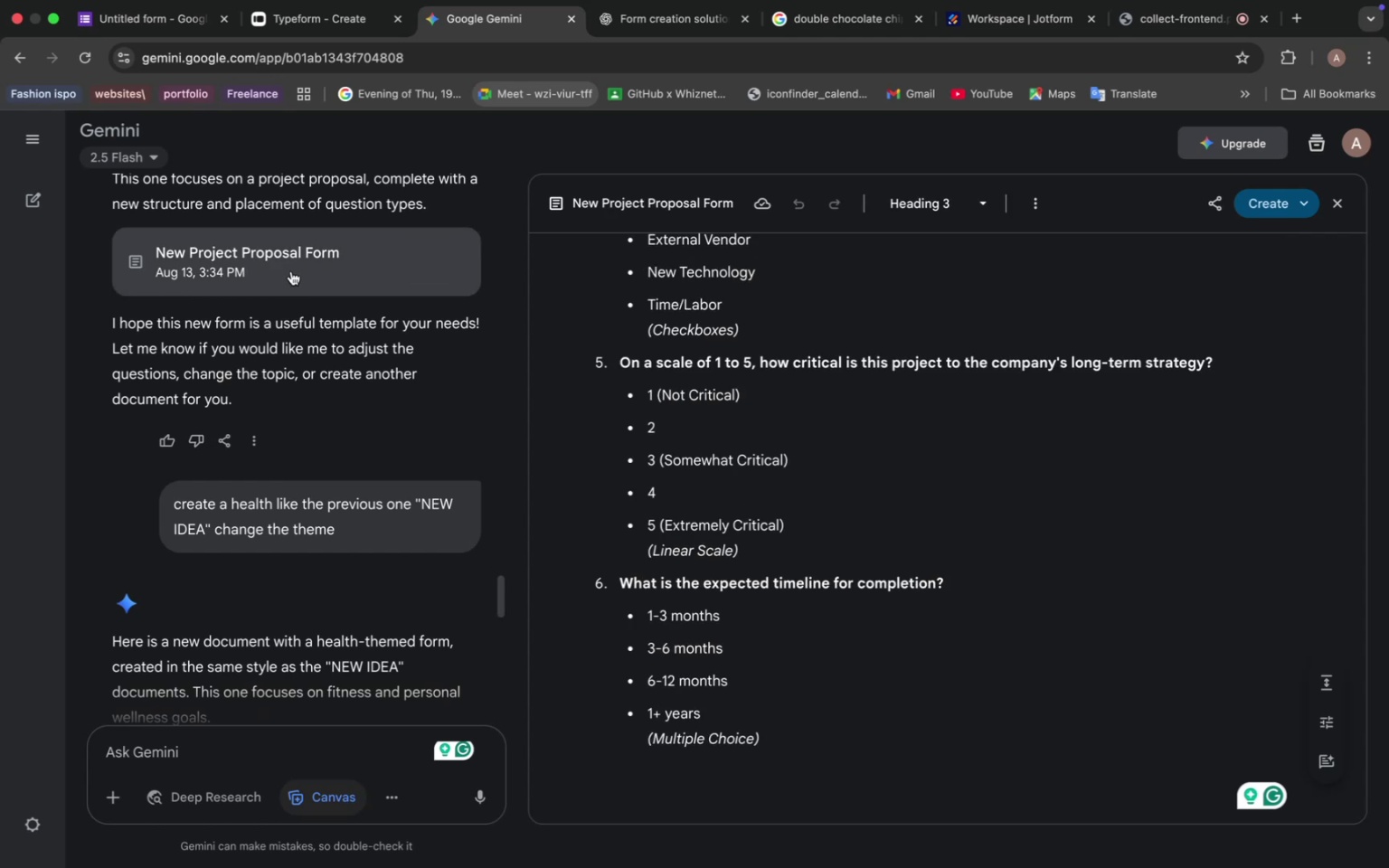 
scroll: coordinate [333, 372], scroll_direction: up, amount: 13.0
 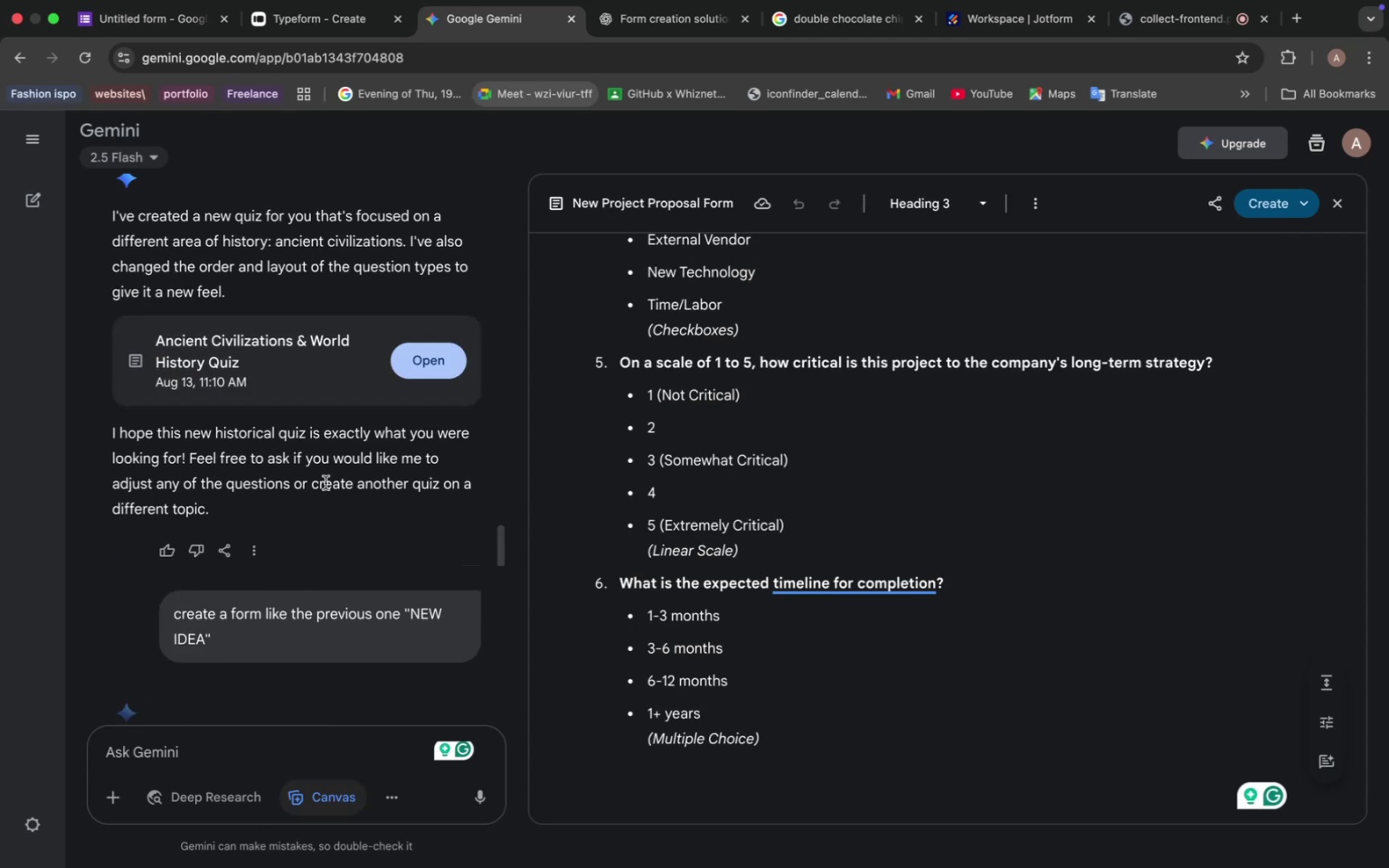 
scroll: coordinate [328, 472], scroll_direction: down, amount: 11.0
 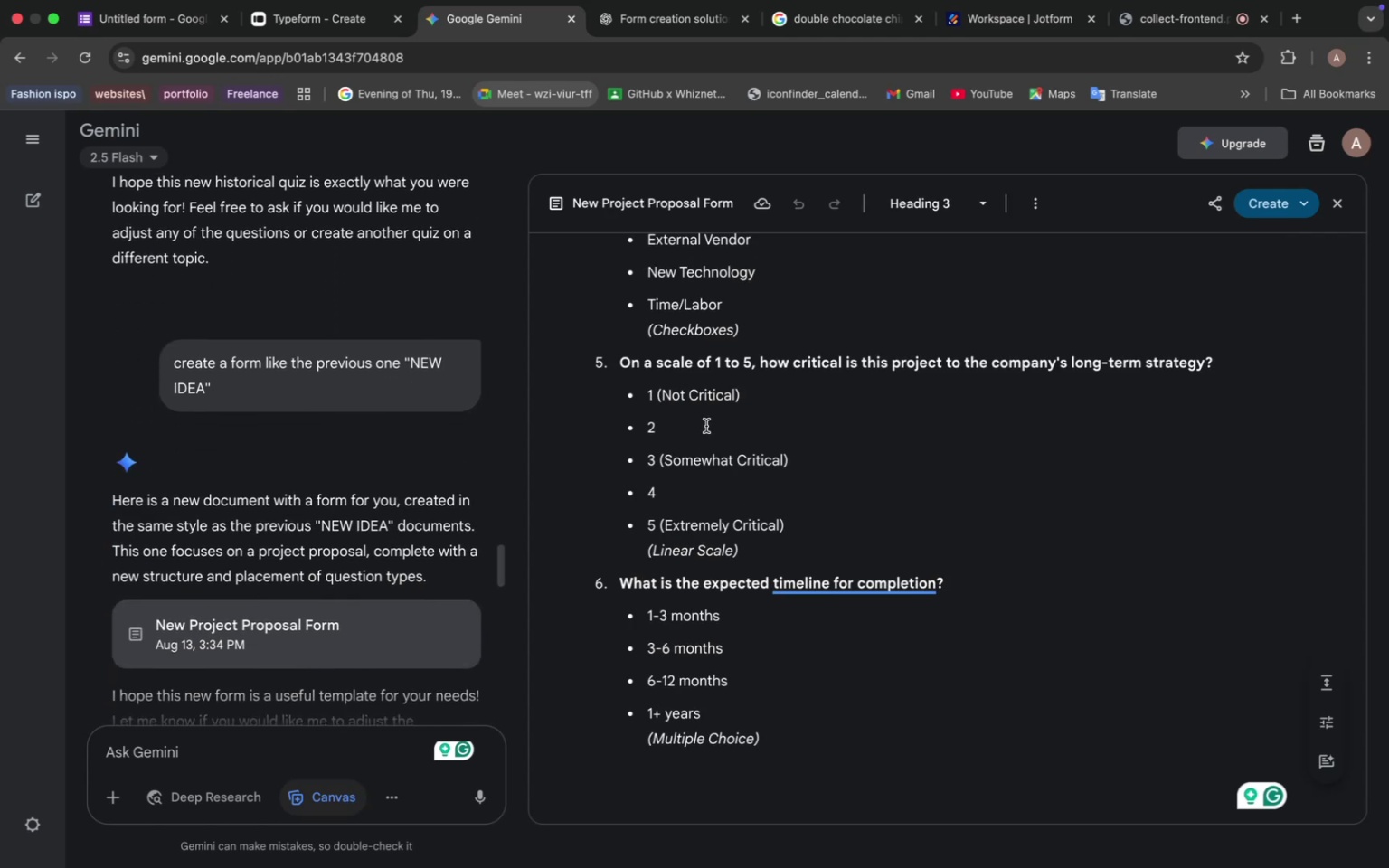 
scroll: coordinate [785, 412], scroll_direction: up, amount: 9.0
 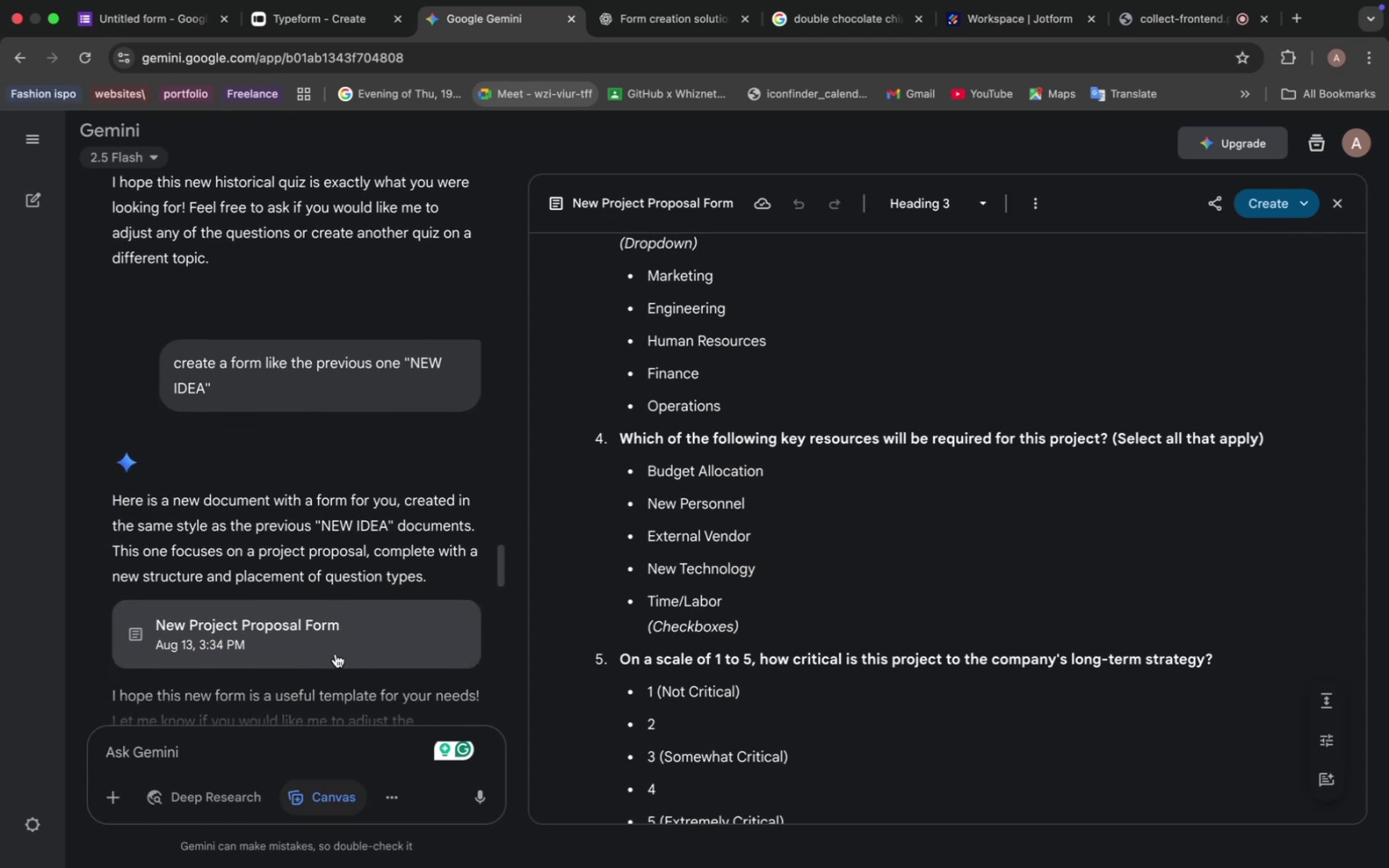 
left_click([335, 644])
 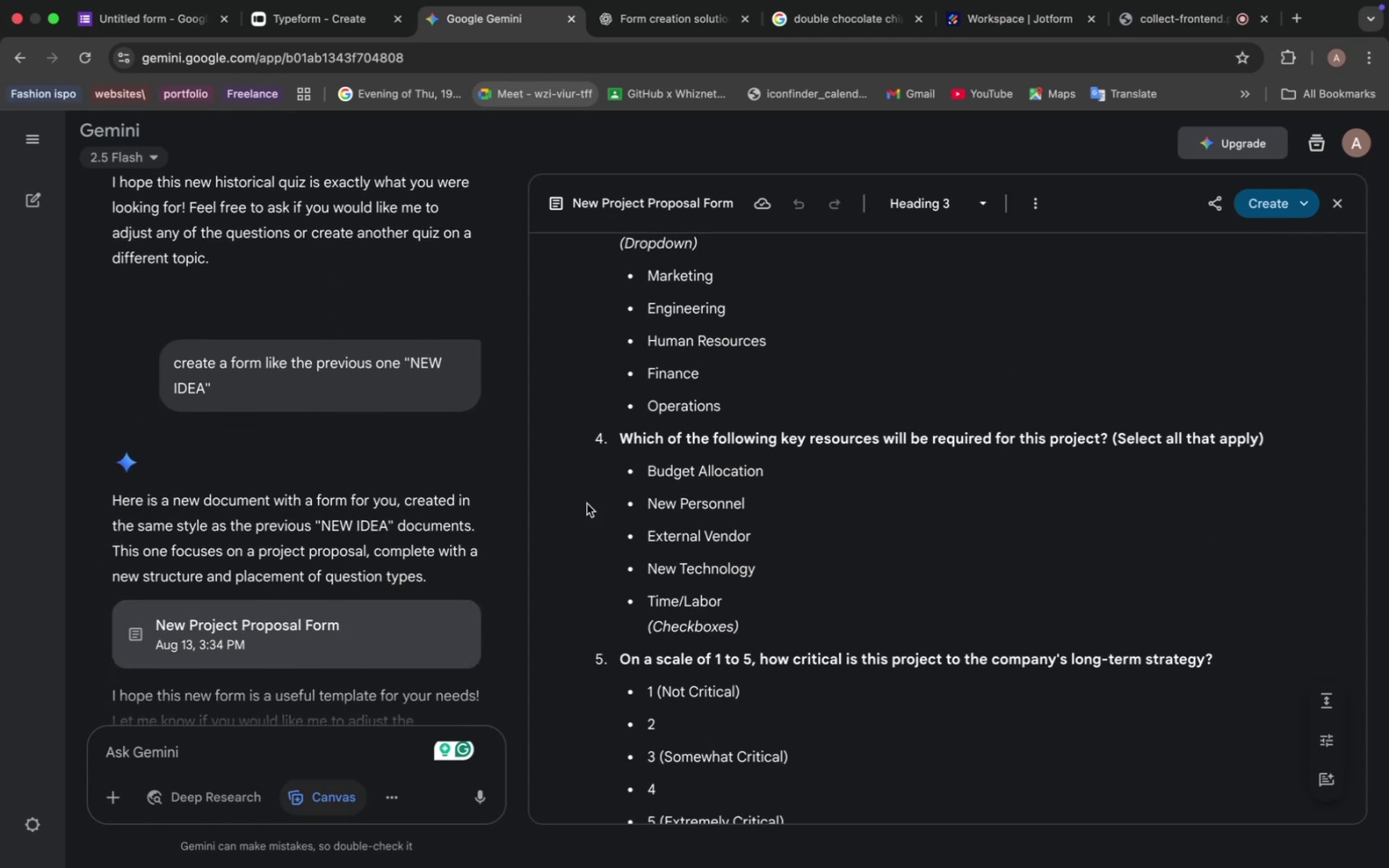 
scroll: coordinate [697, 458], scroll_direction: up, amount: 44.0
 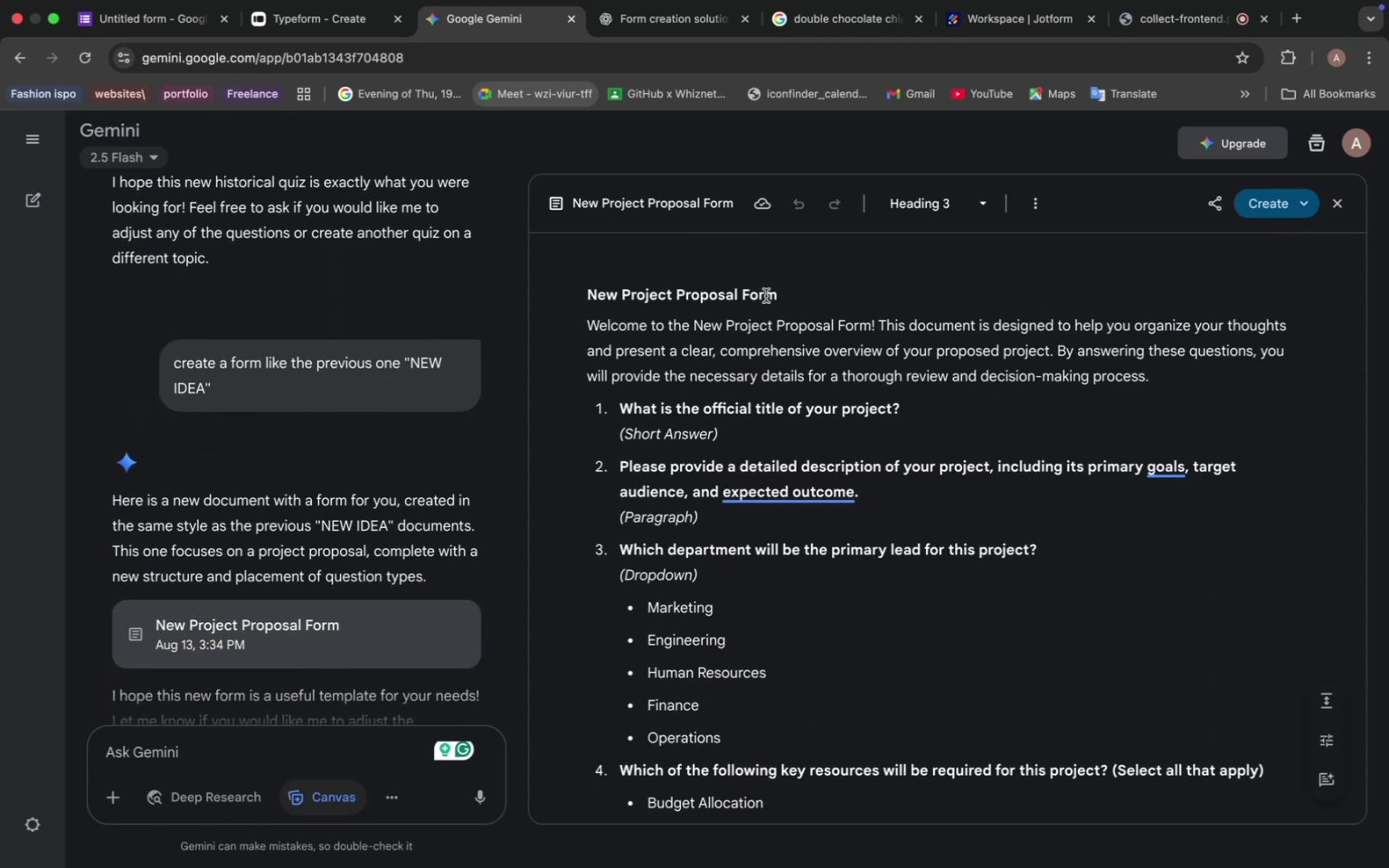 
left_click_drag(start_coordinate=[790, 297], to_coordinate=[572, 296])
 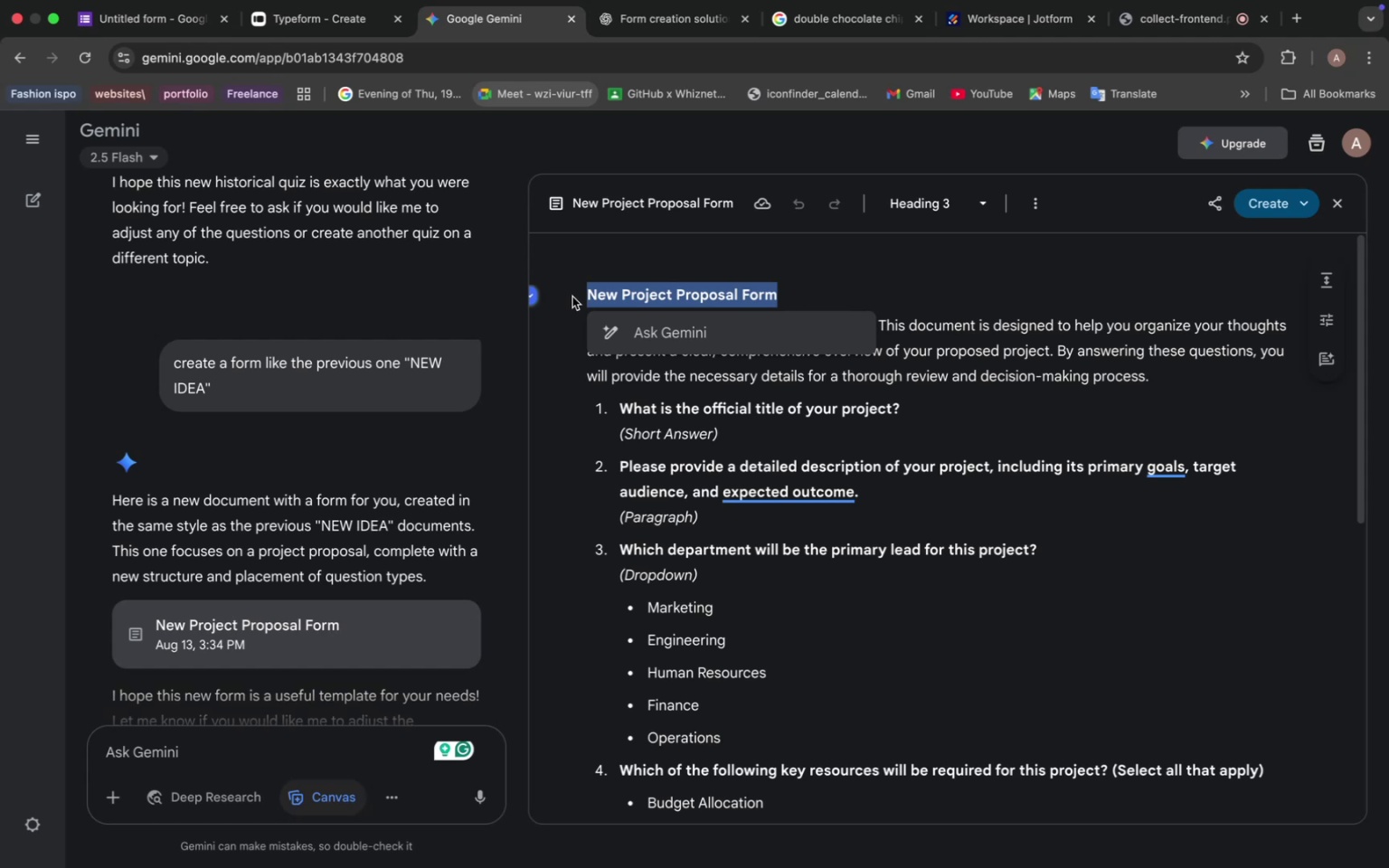 
key(Meta+C)
 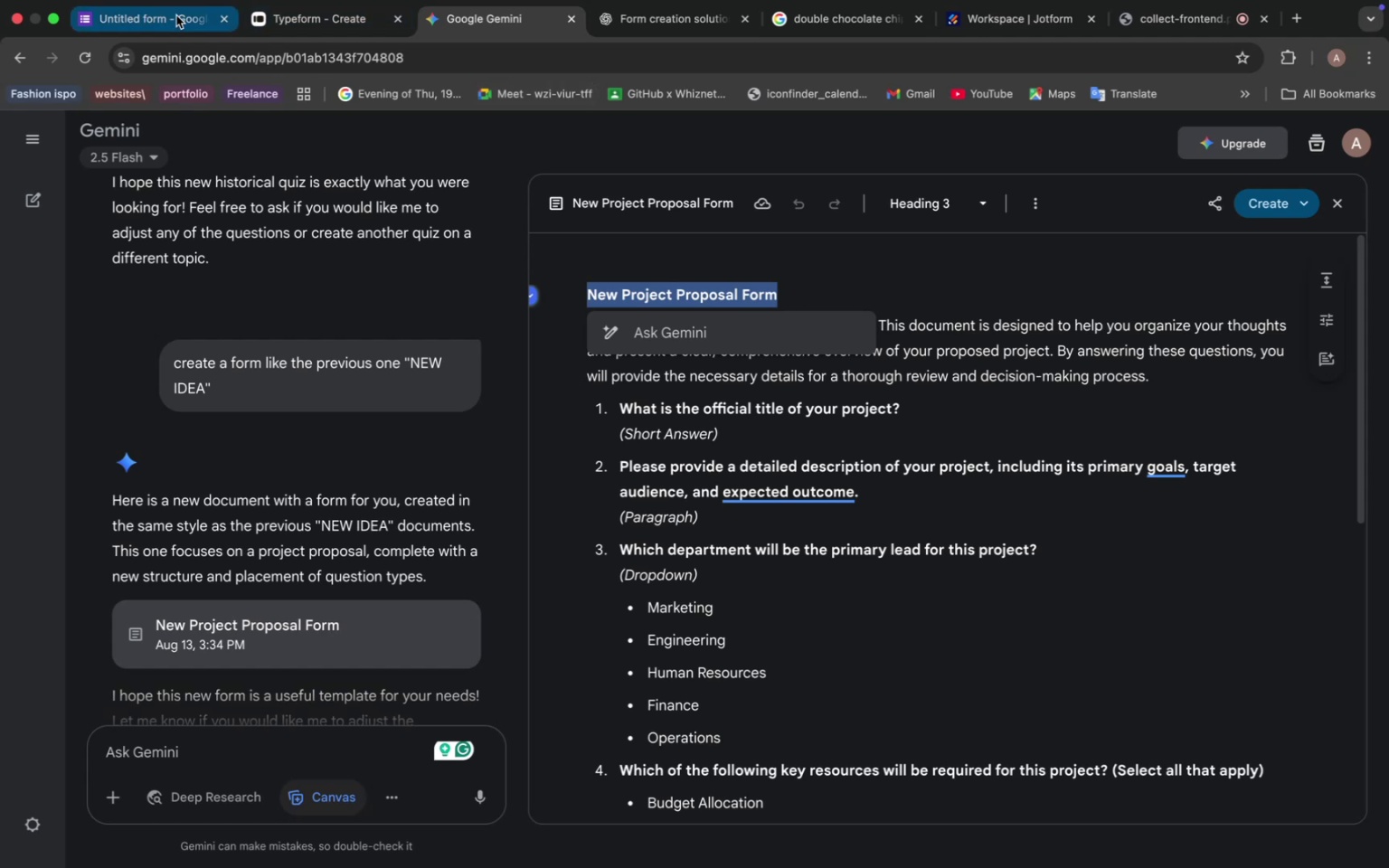 
left_click([175, 17])
 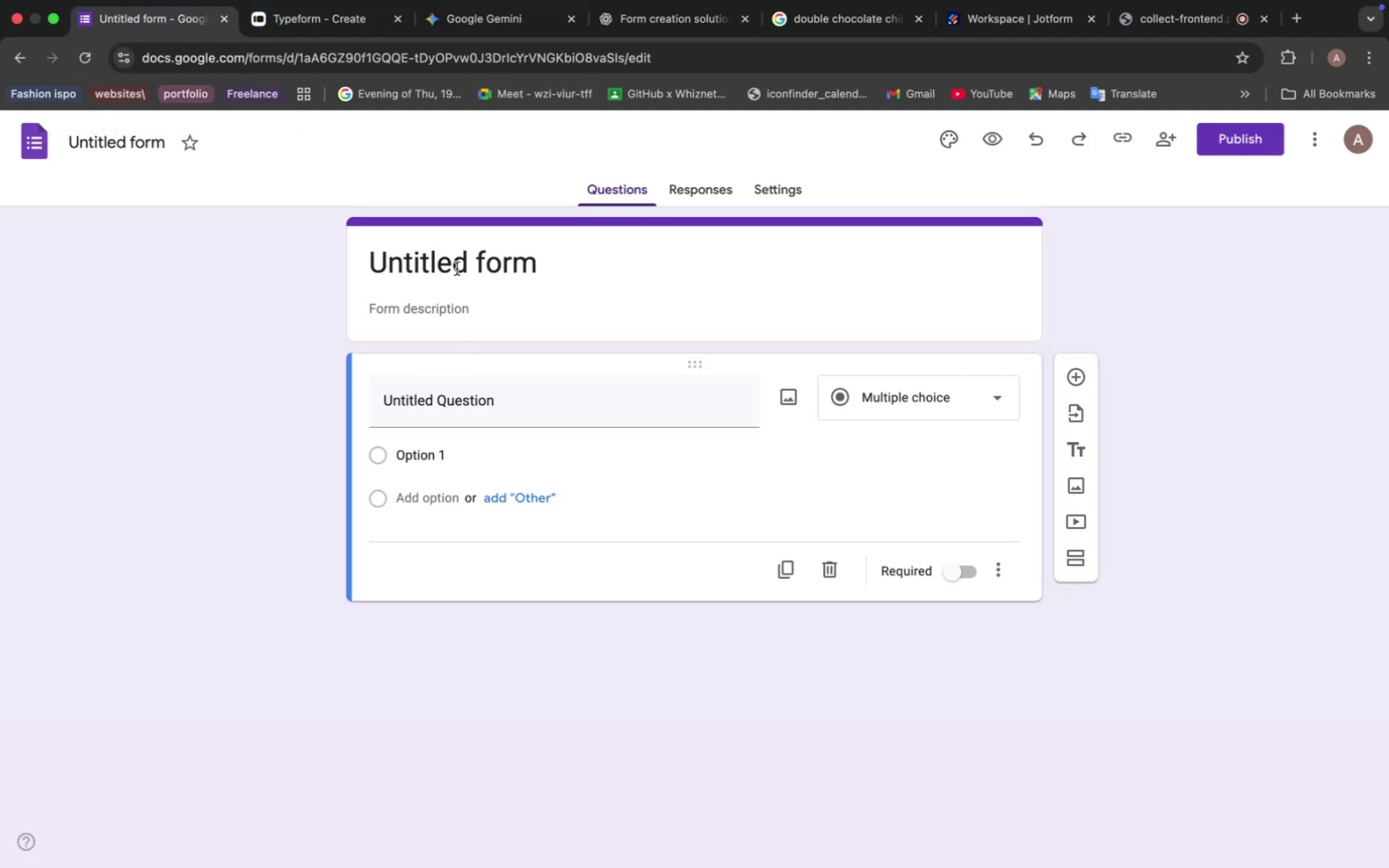 
double_click([458, 268])
 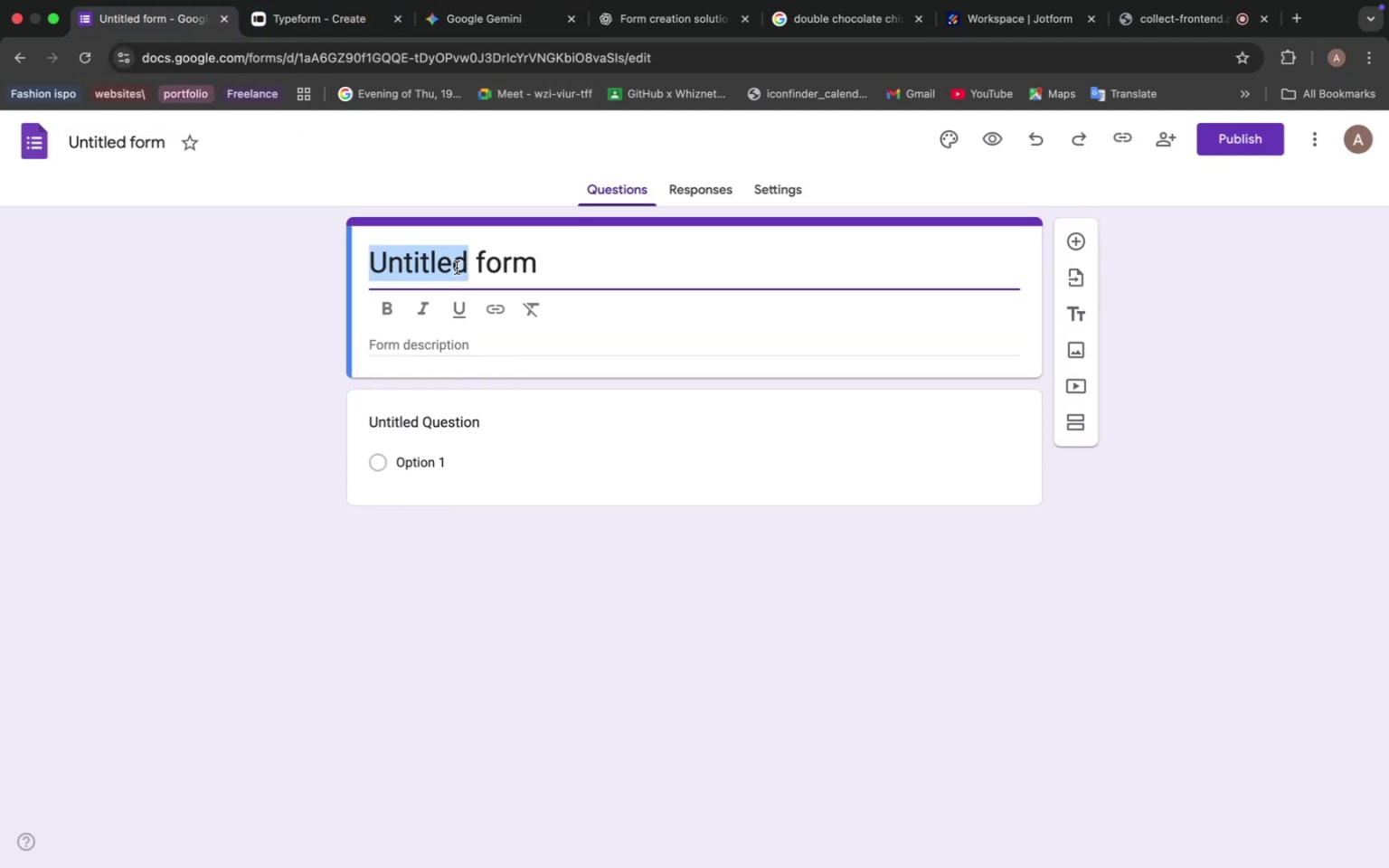 
double_click([457, 268])
 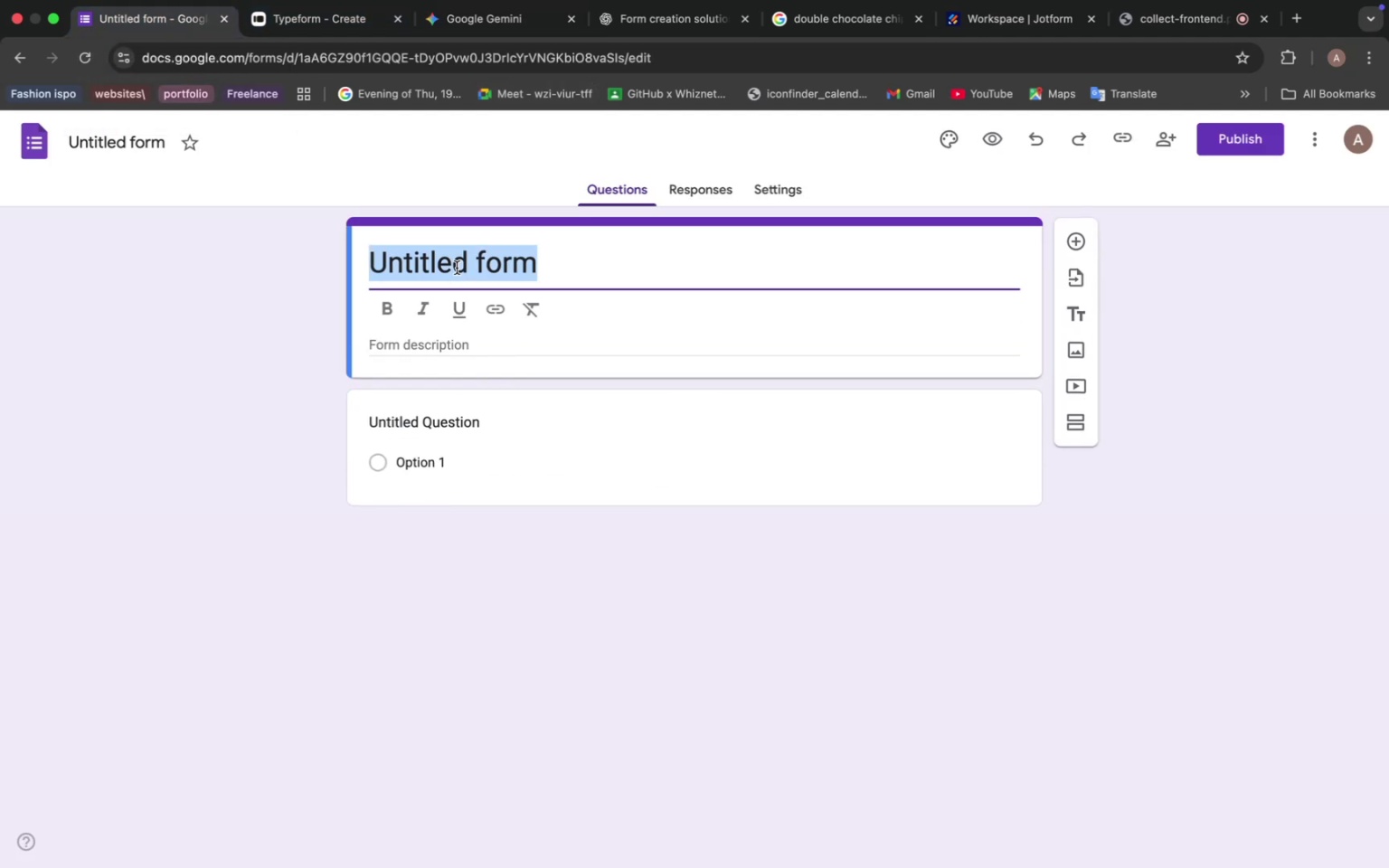 
triple_click([457, 268])
 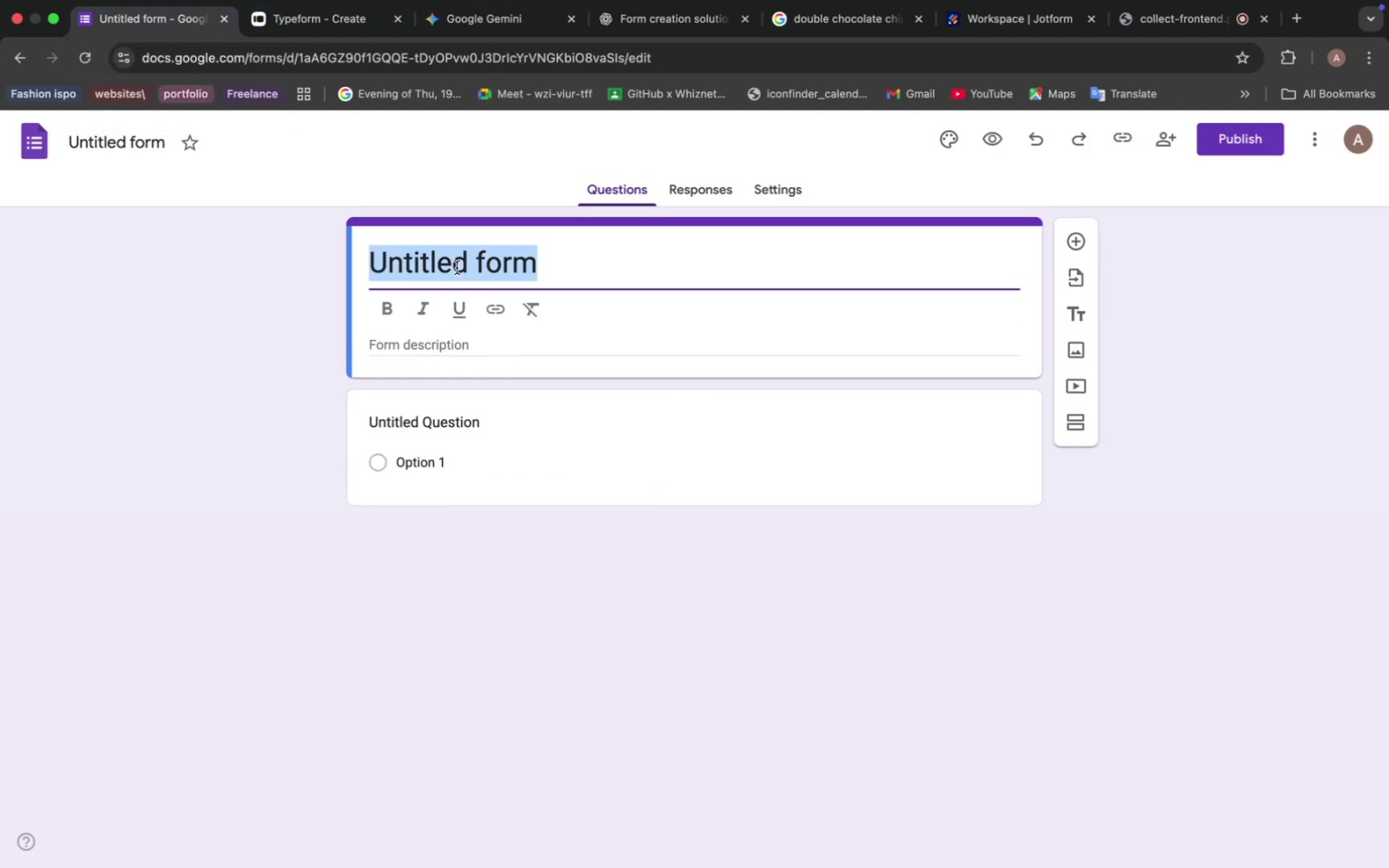 
key(Meta+V)
 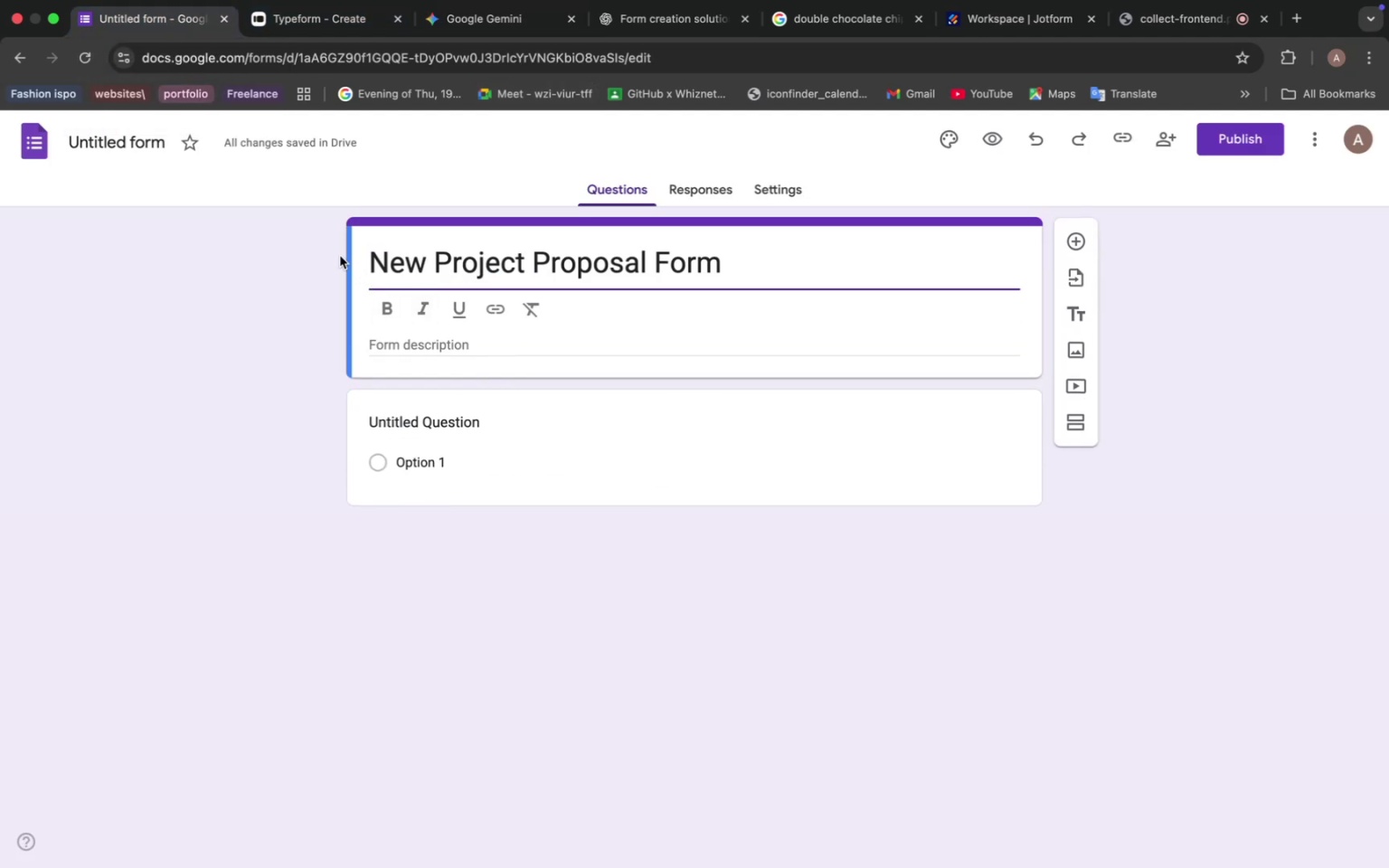 
left_click([130, 147])
 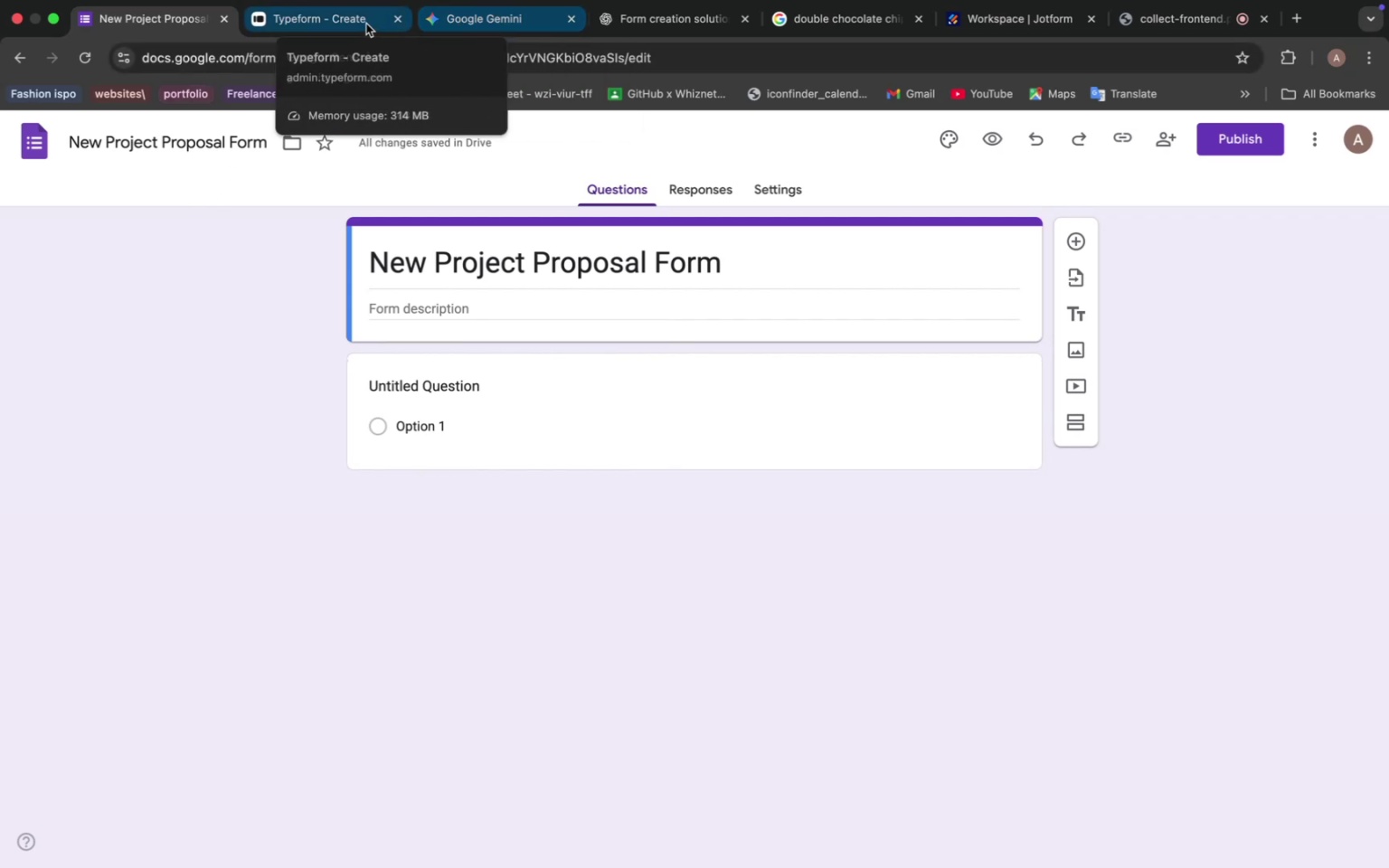 
left_click([515, 25])
 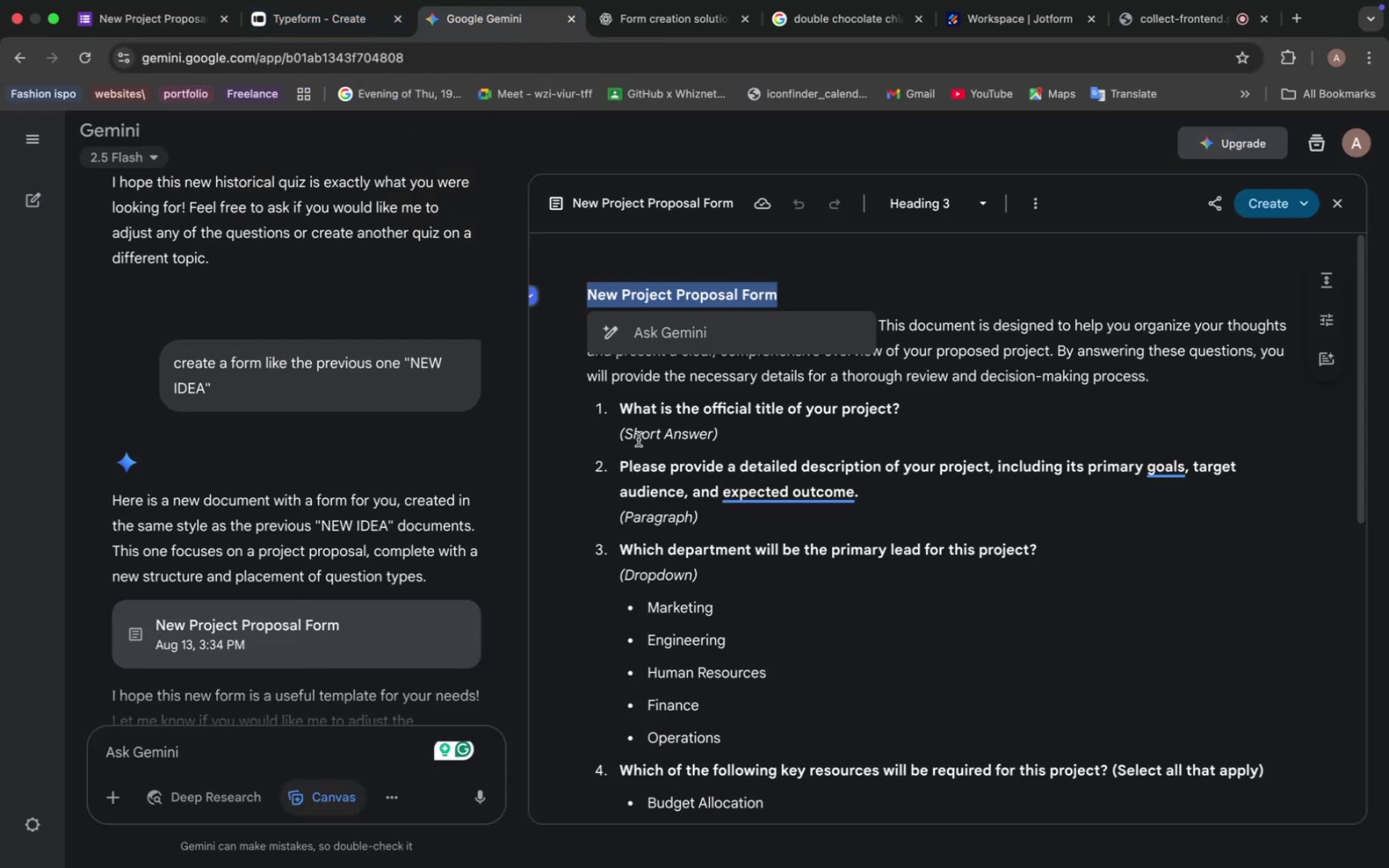 
left_click([622, 385])
 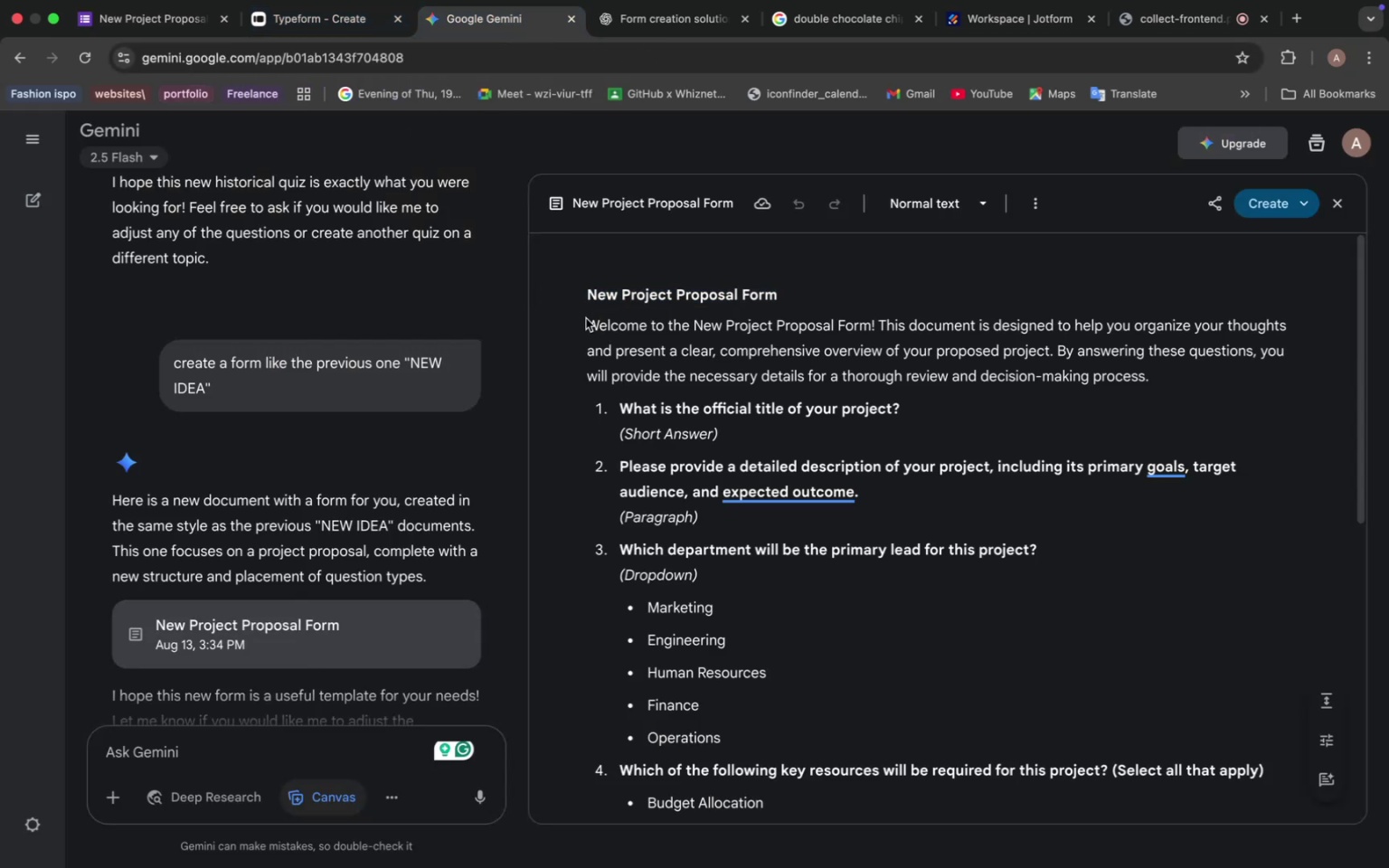 
left_click_drag(start_coordinate=[584, 319], to_coordinate=[1127, 394])
 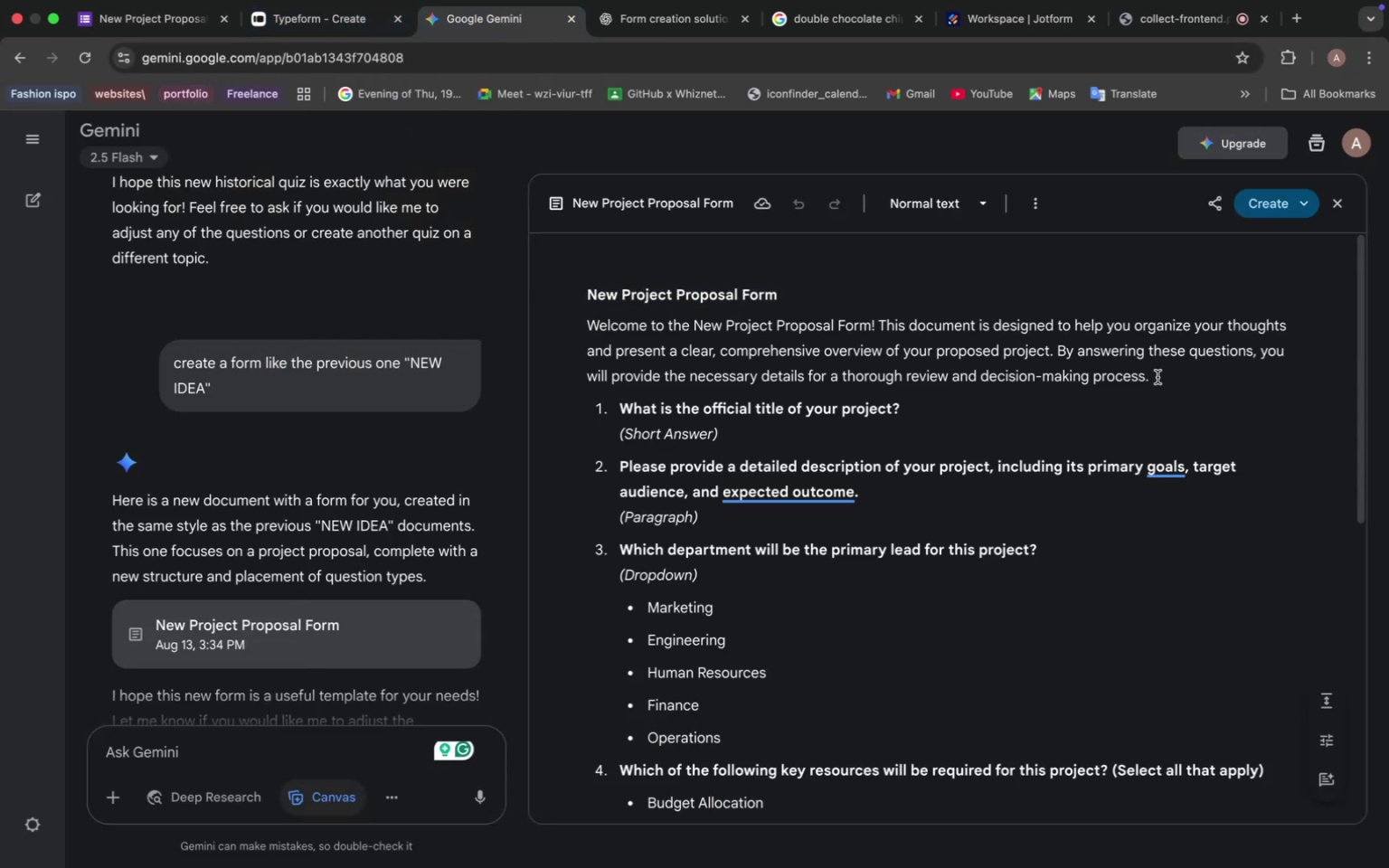 
left_click_drag(start_coordinate=[1158, 376], to_coordinate=[564, 307])
 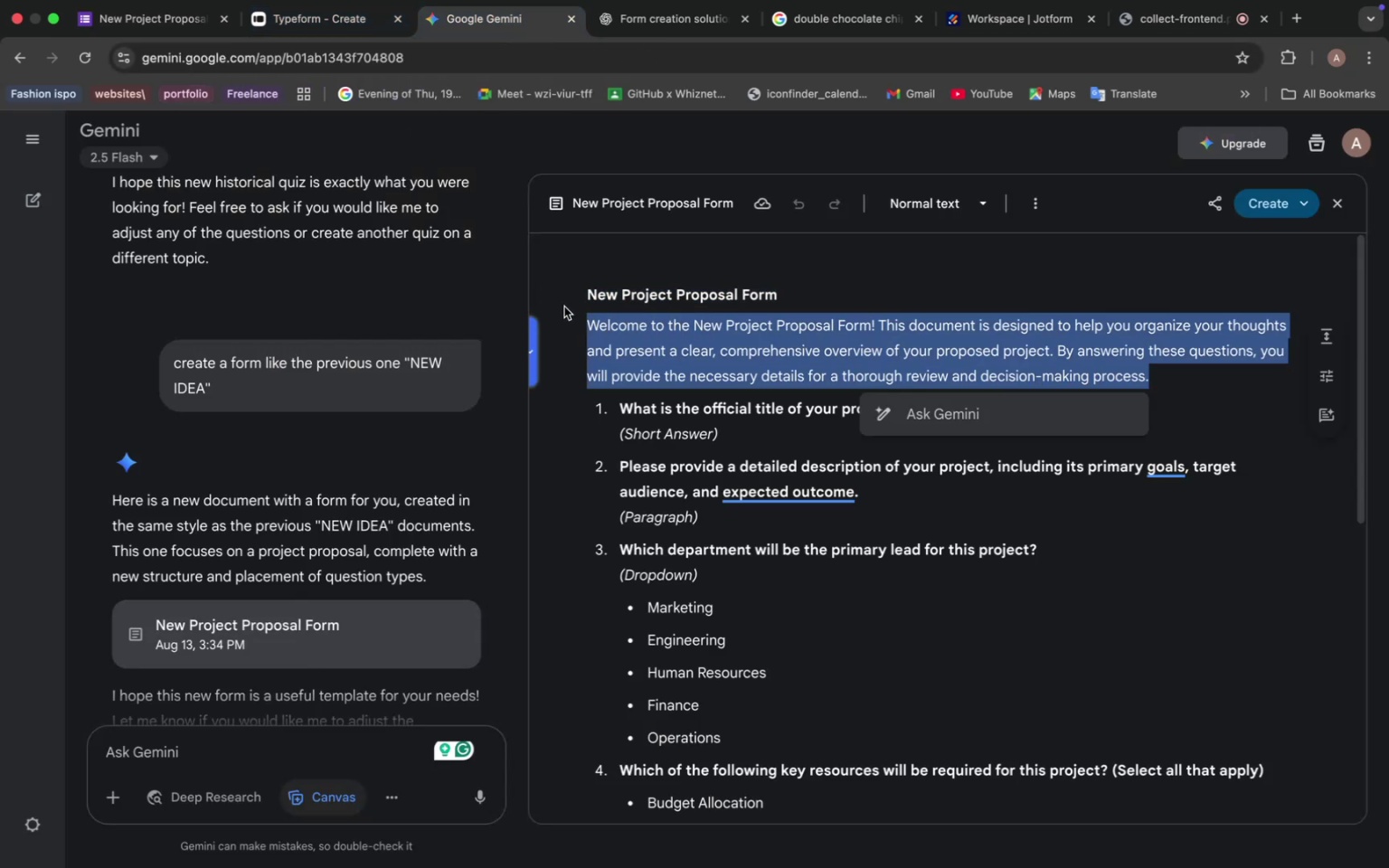 
key(Meta+C)
 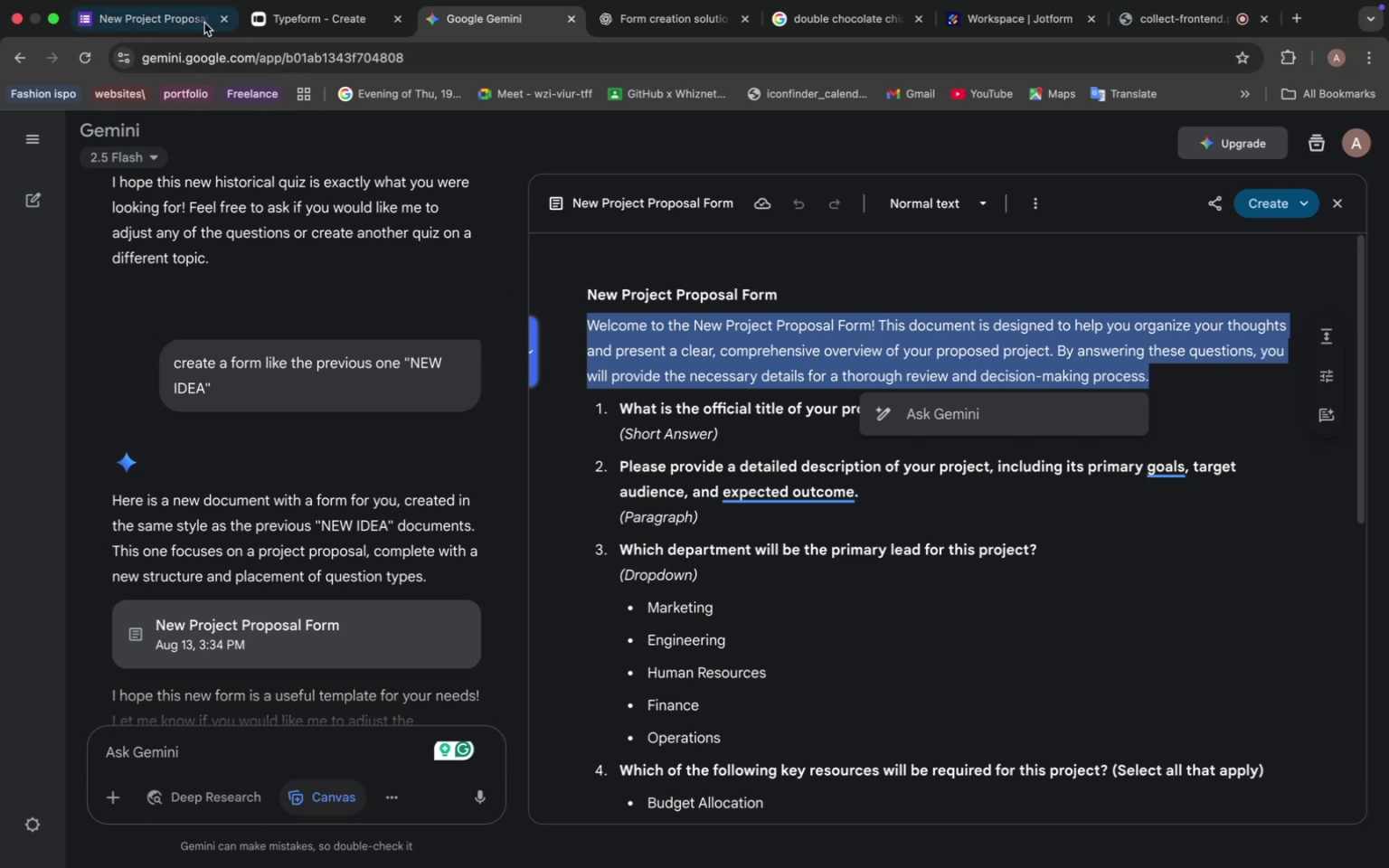 
left_click([177, 10])
 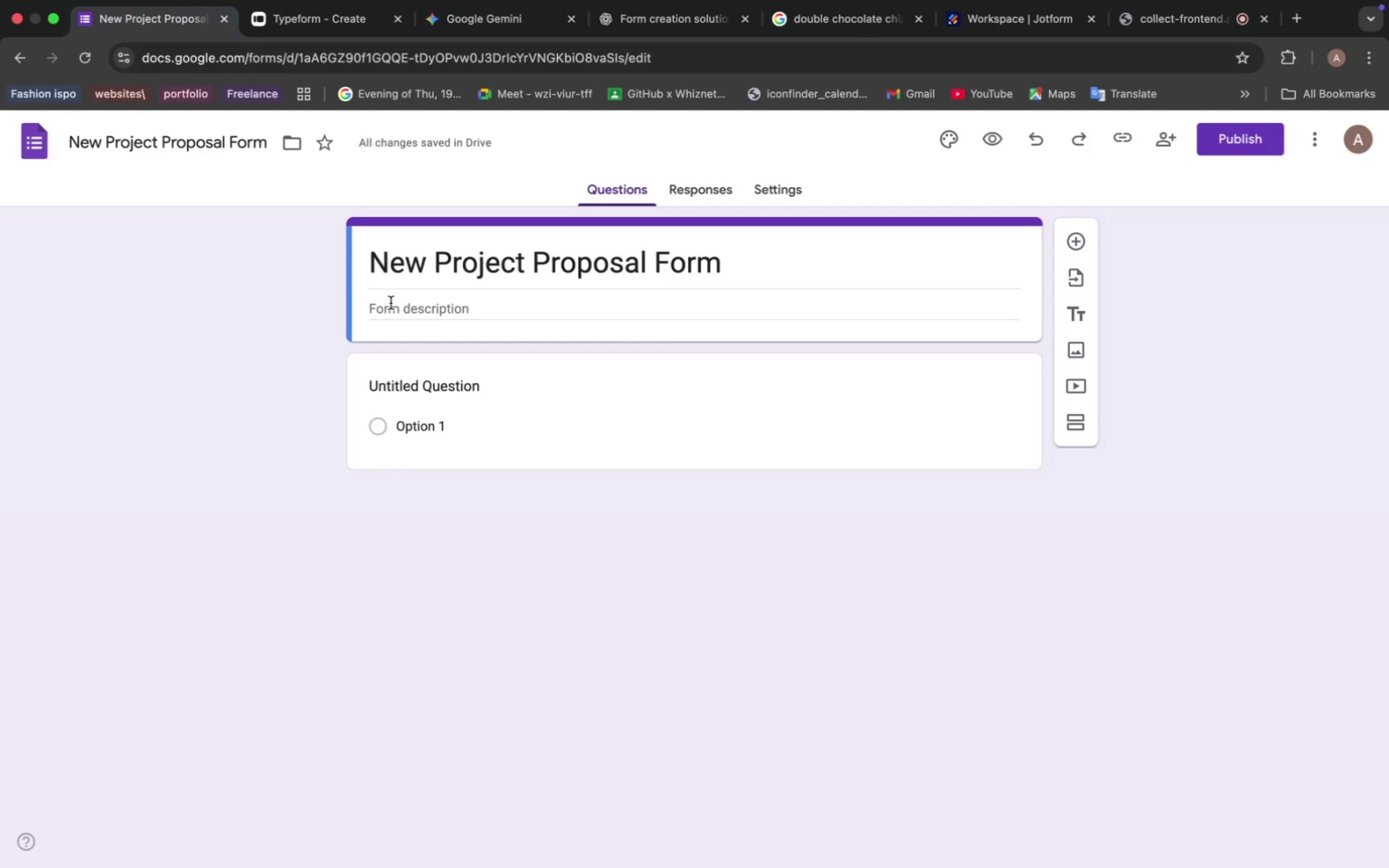 
left_click([404, 318])
 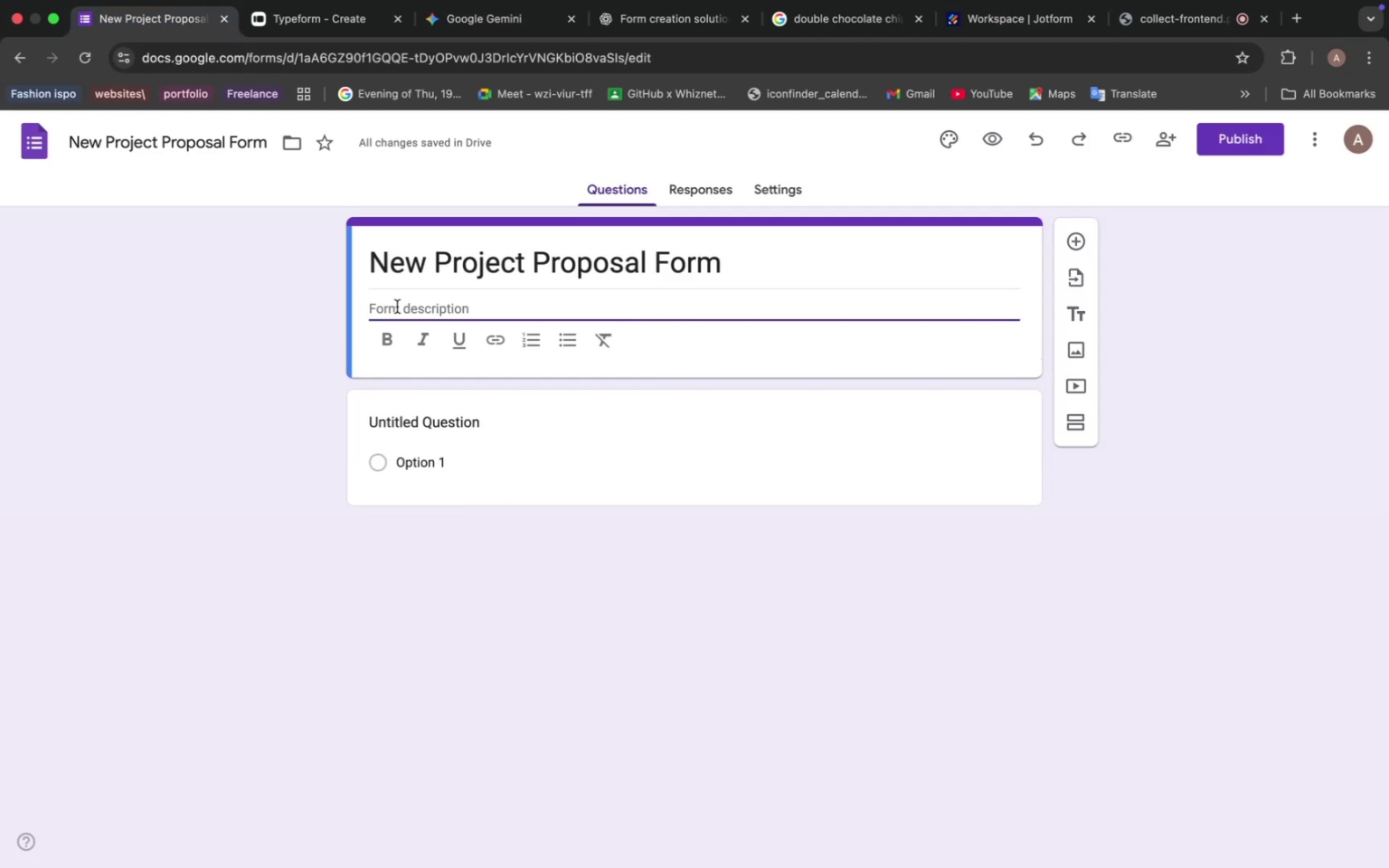 
key(Meta+V)
 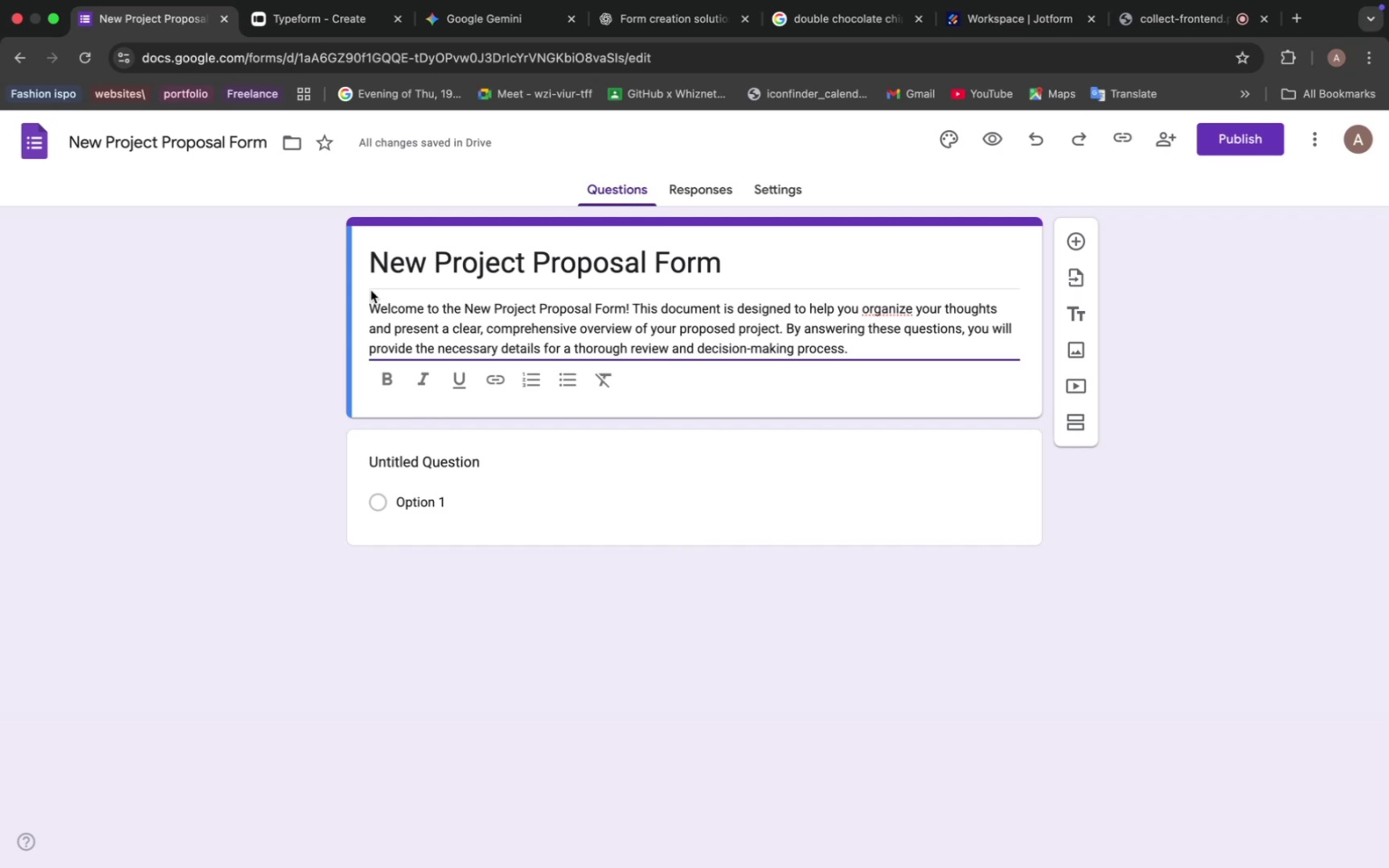 
wait(20.71)
 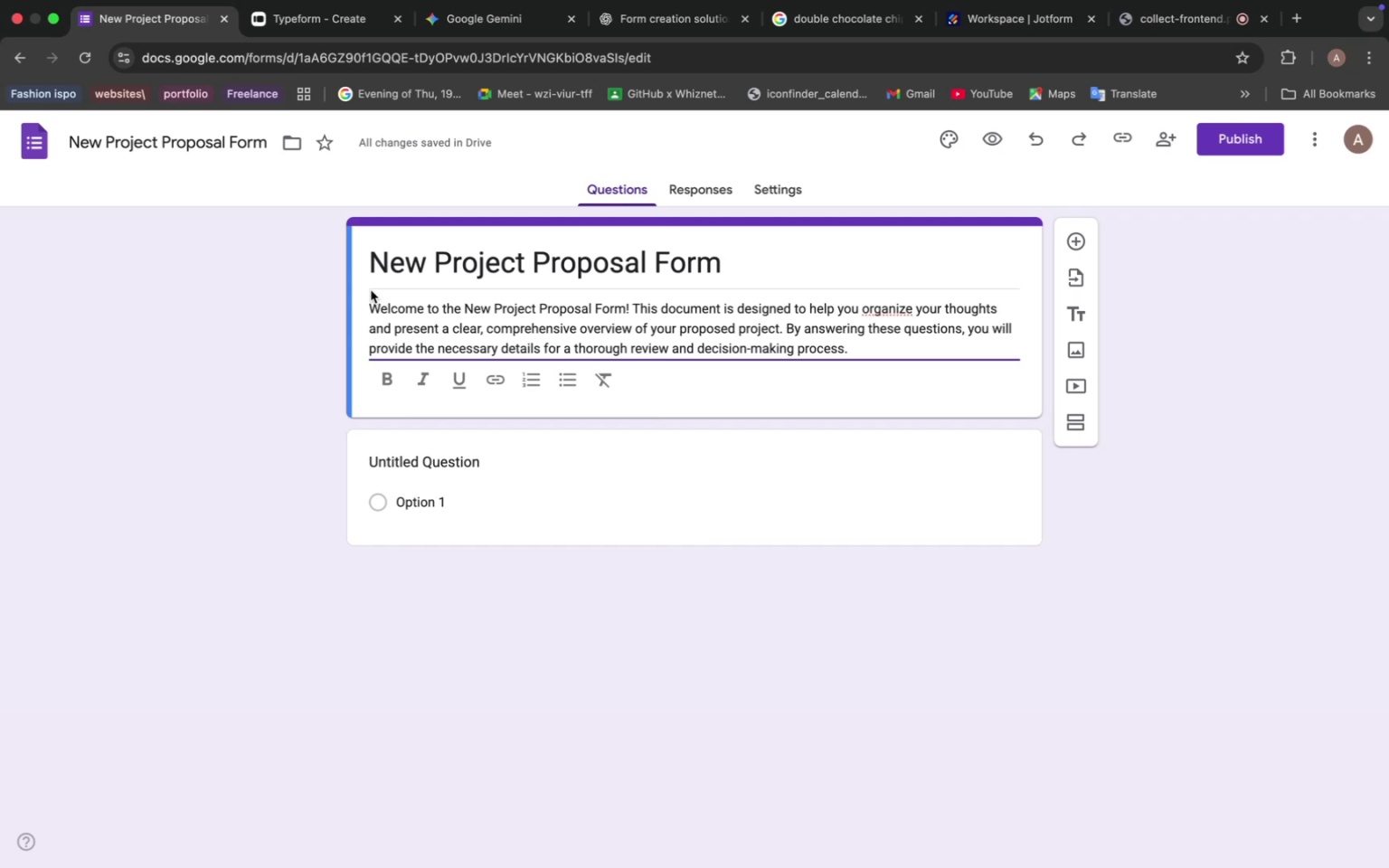 
left_click([458, 17])
 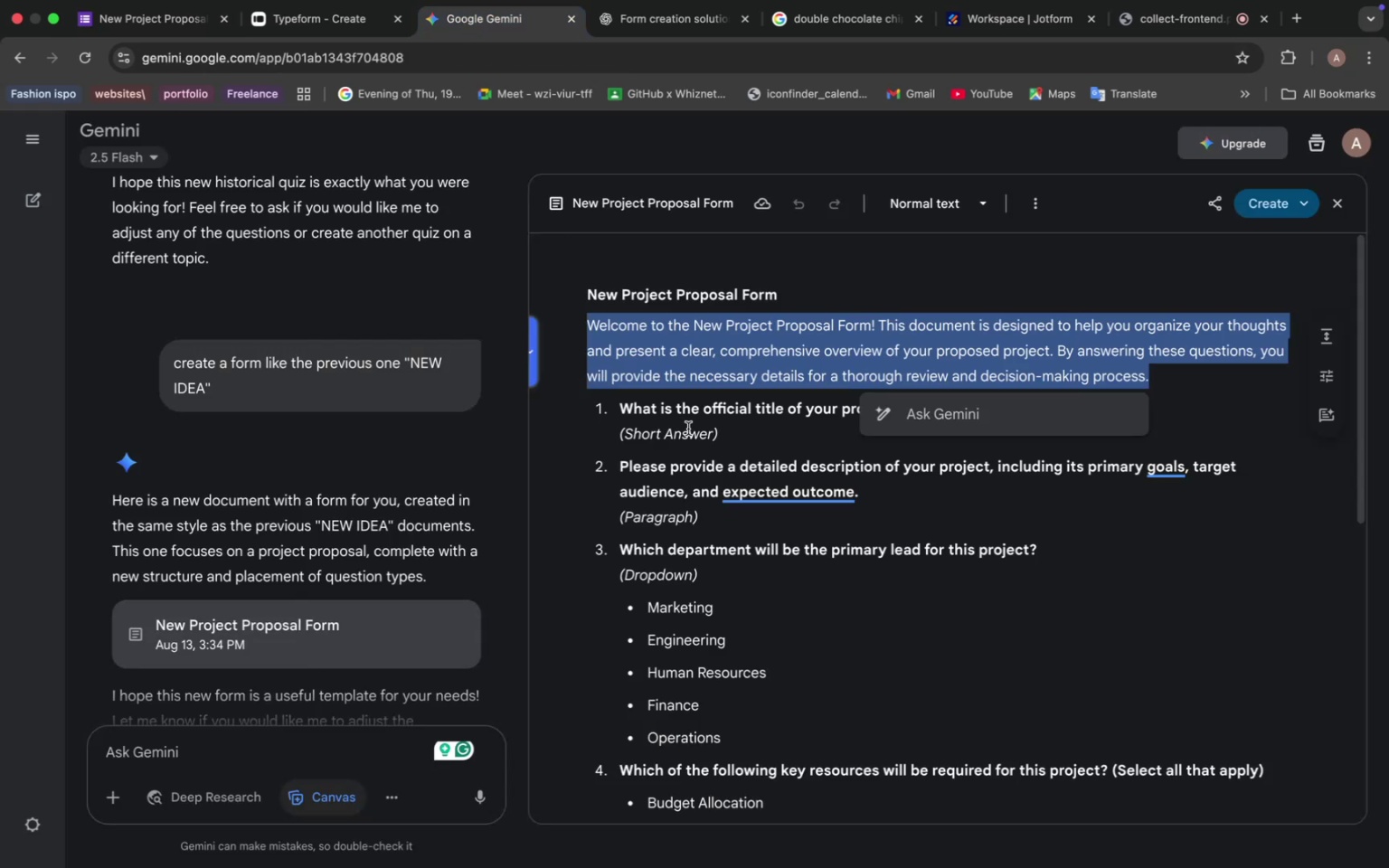 
wait(6.1)
 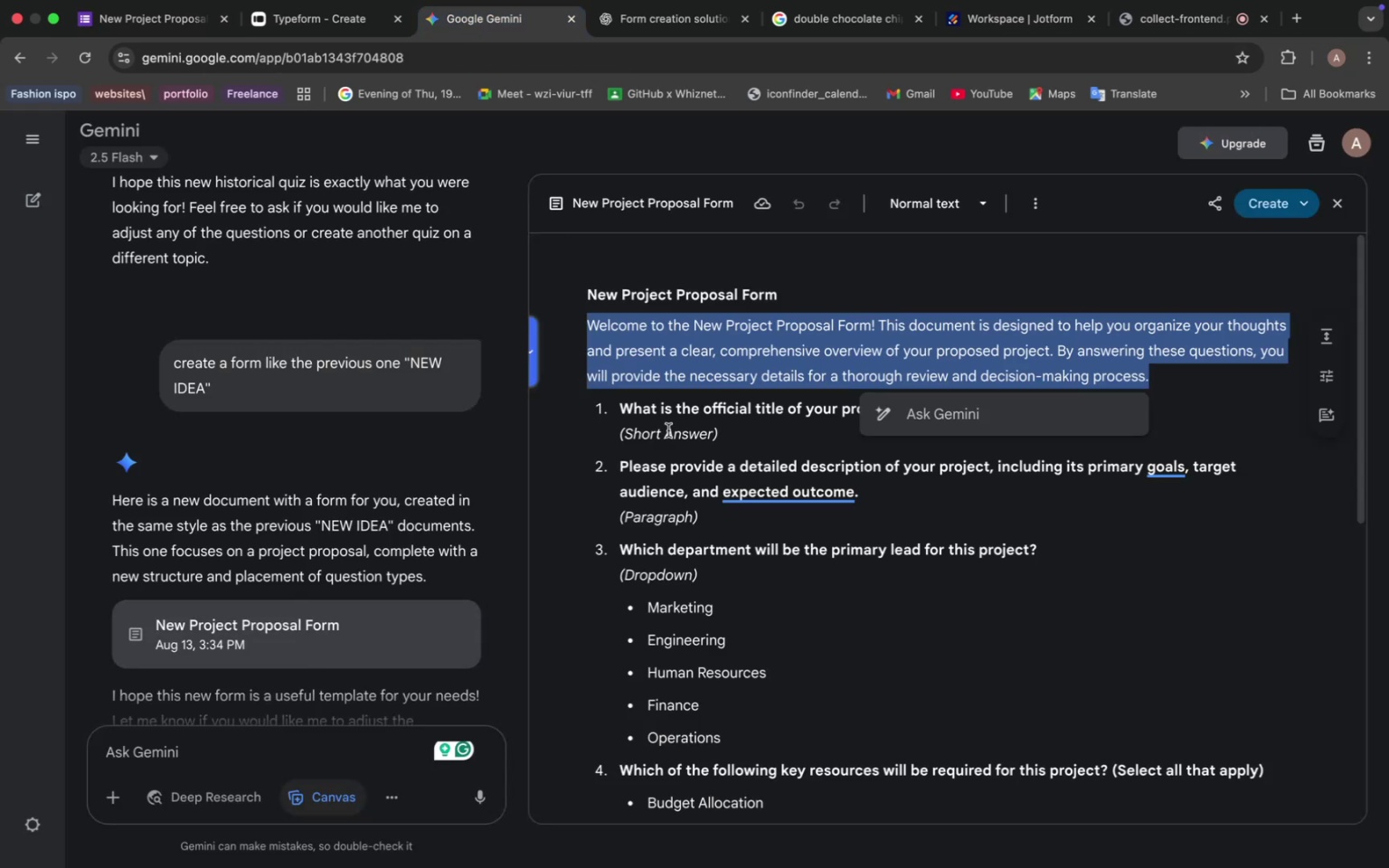 
scroll: coordinate [694, 481], scroll_direction: down, amount: 7.0
 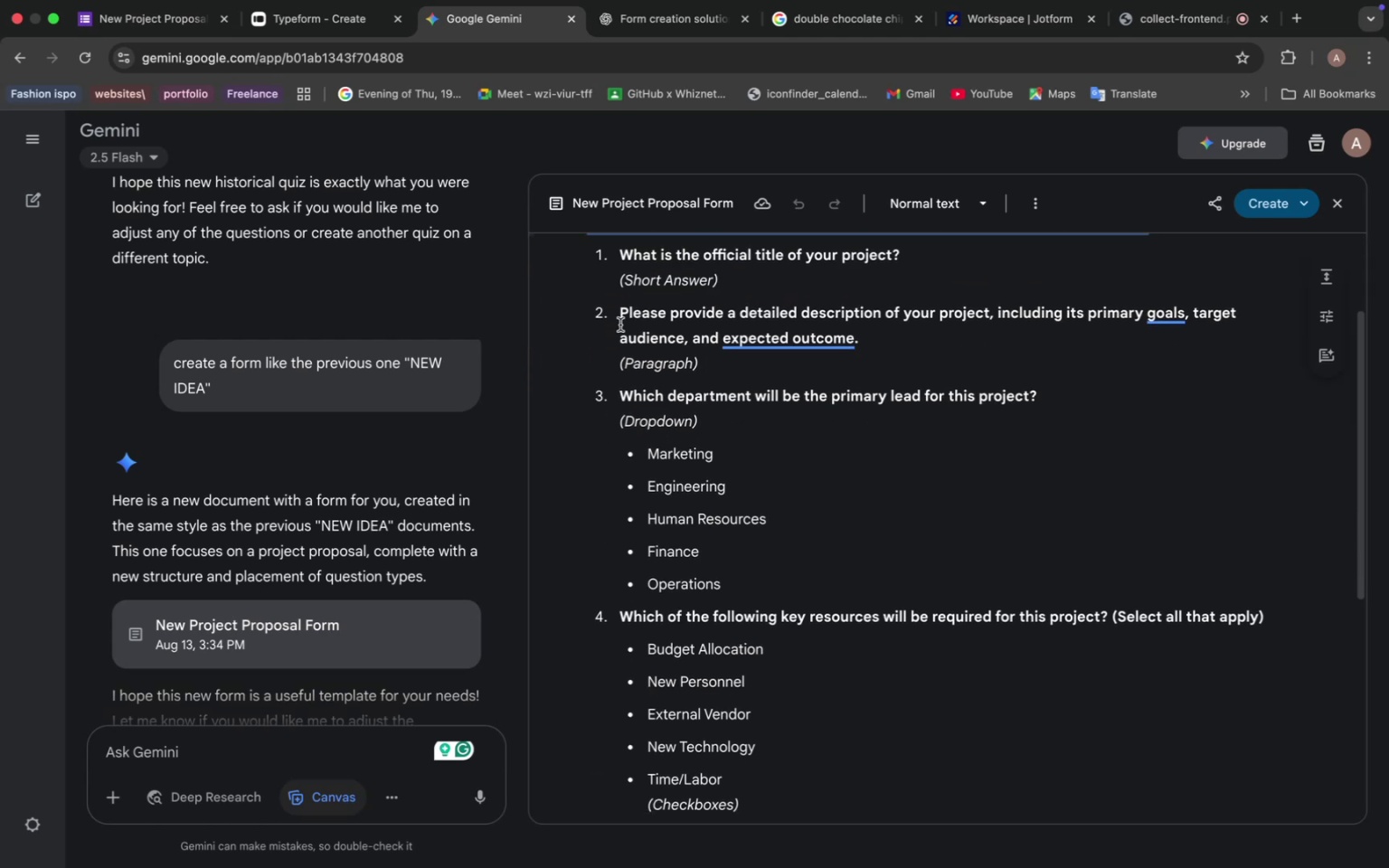 
left_click_drag(start_coordinate=[620, 313], to_coordinate=[866, 344])
 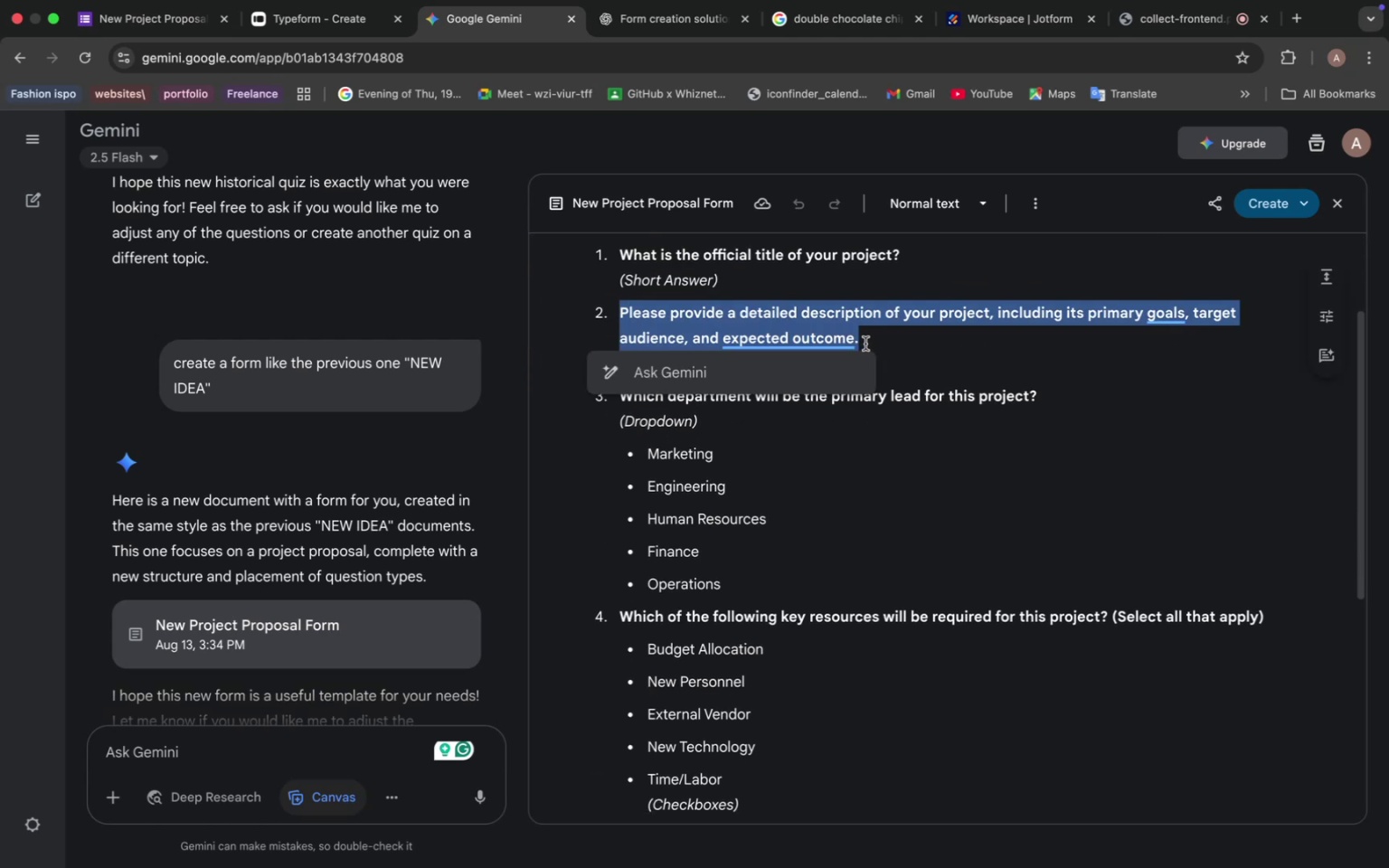 
key(Meta+C)
 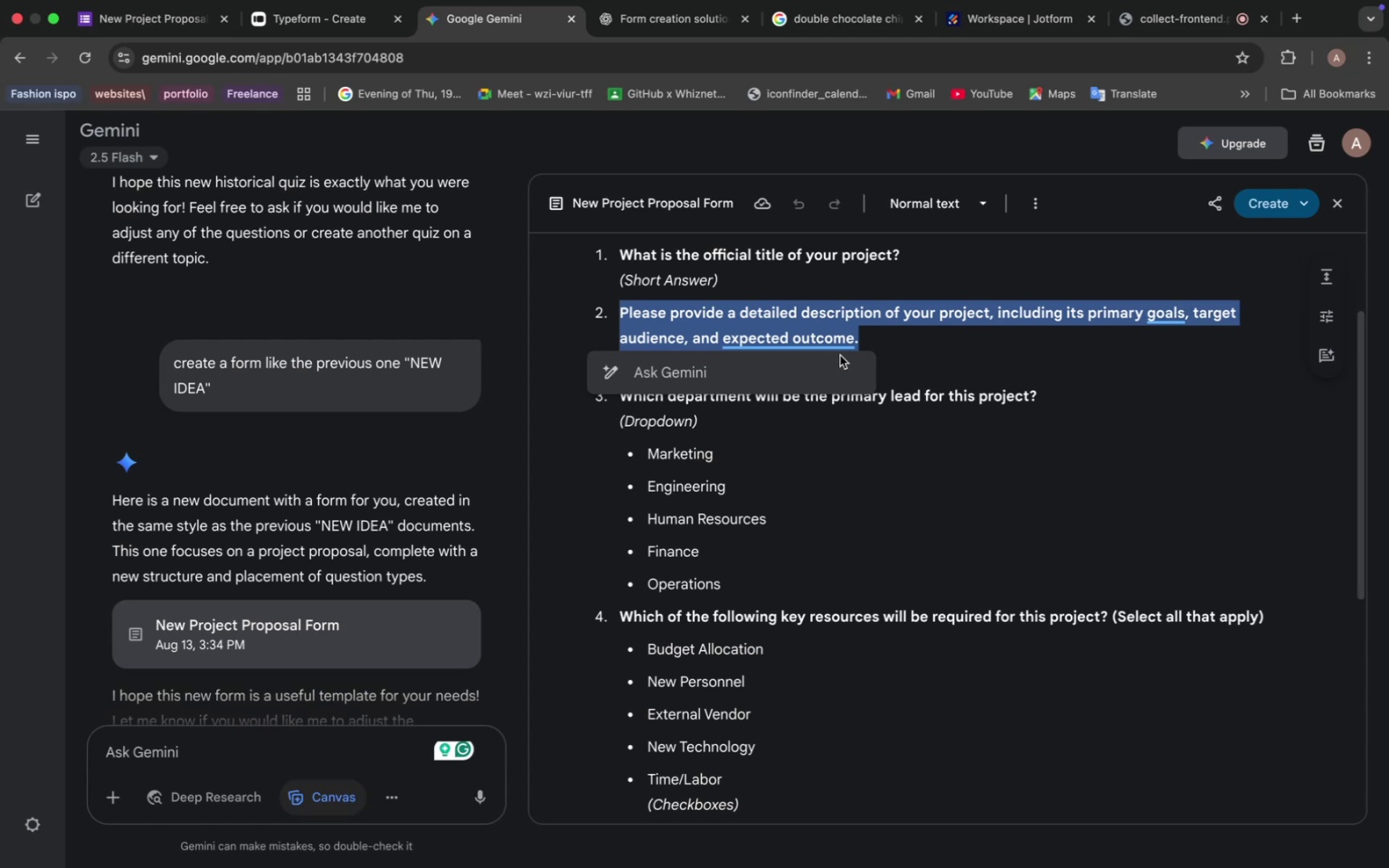 
key(Meta+C)
 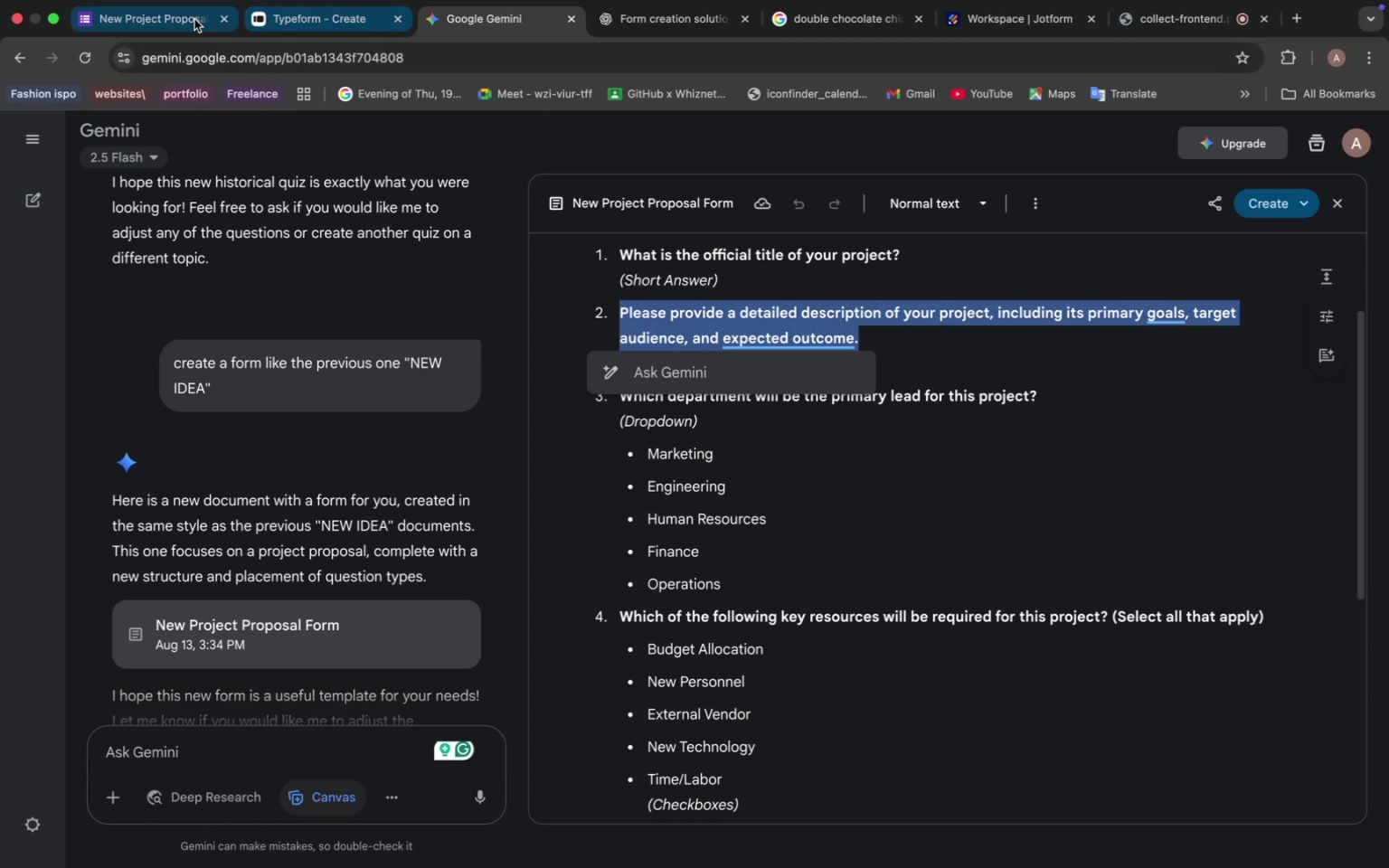 
left_click([175, 18])
 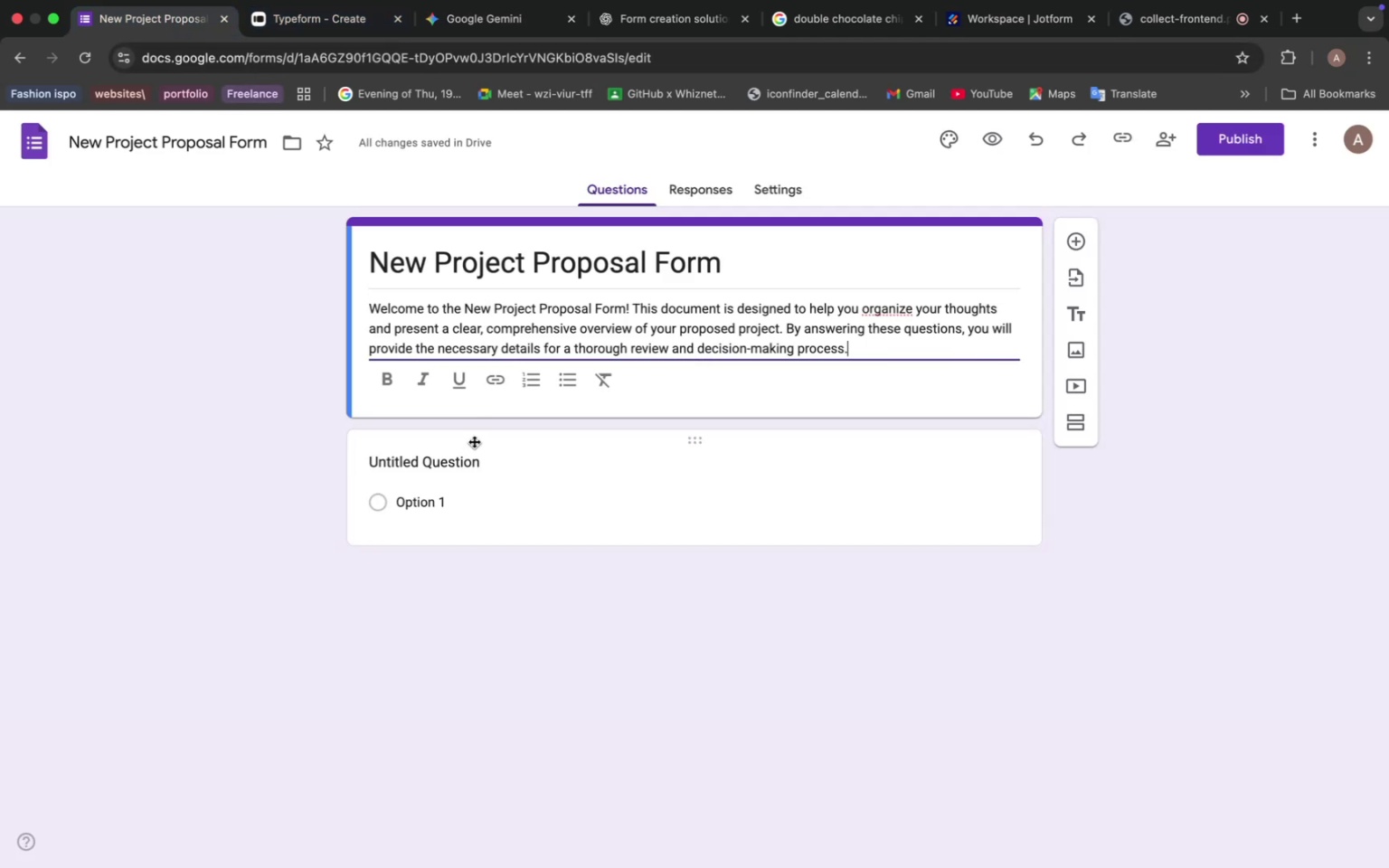 
left_click([454, 462])
 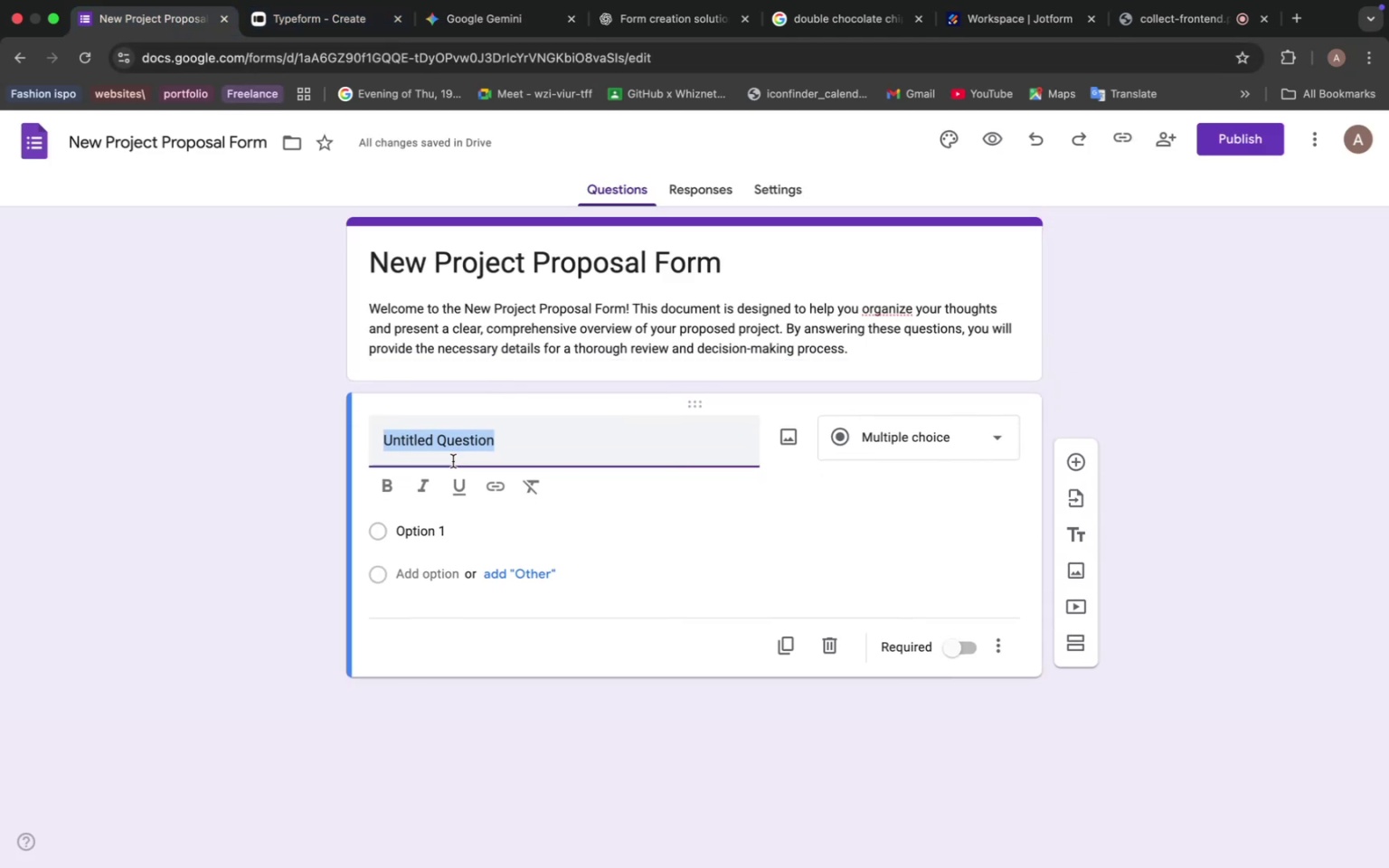 
key(Meta+V)
 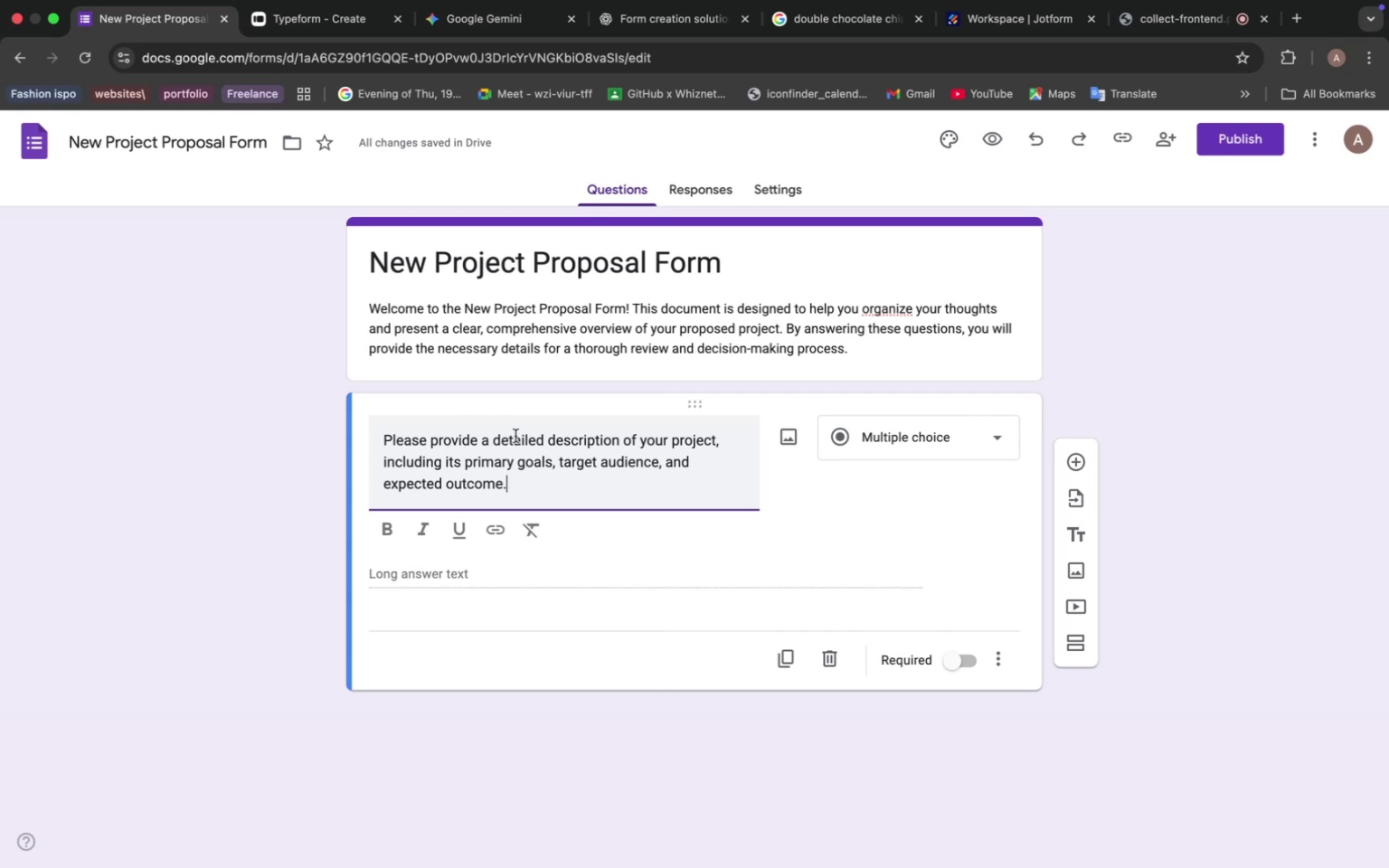 
wait(9.34)
 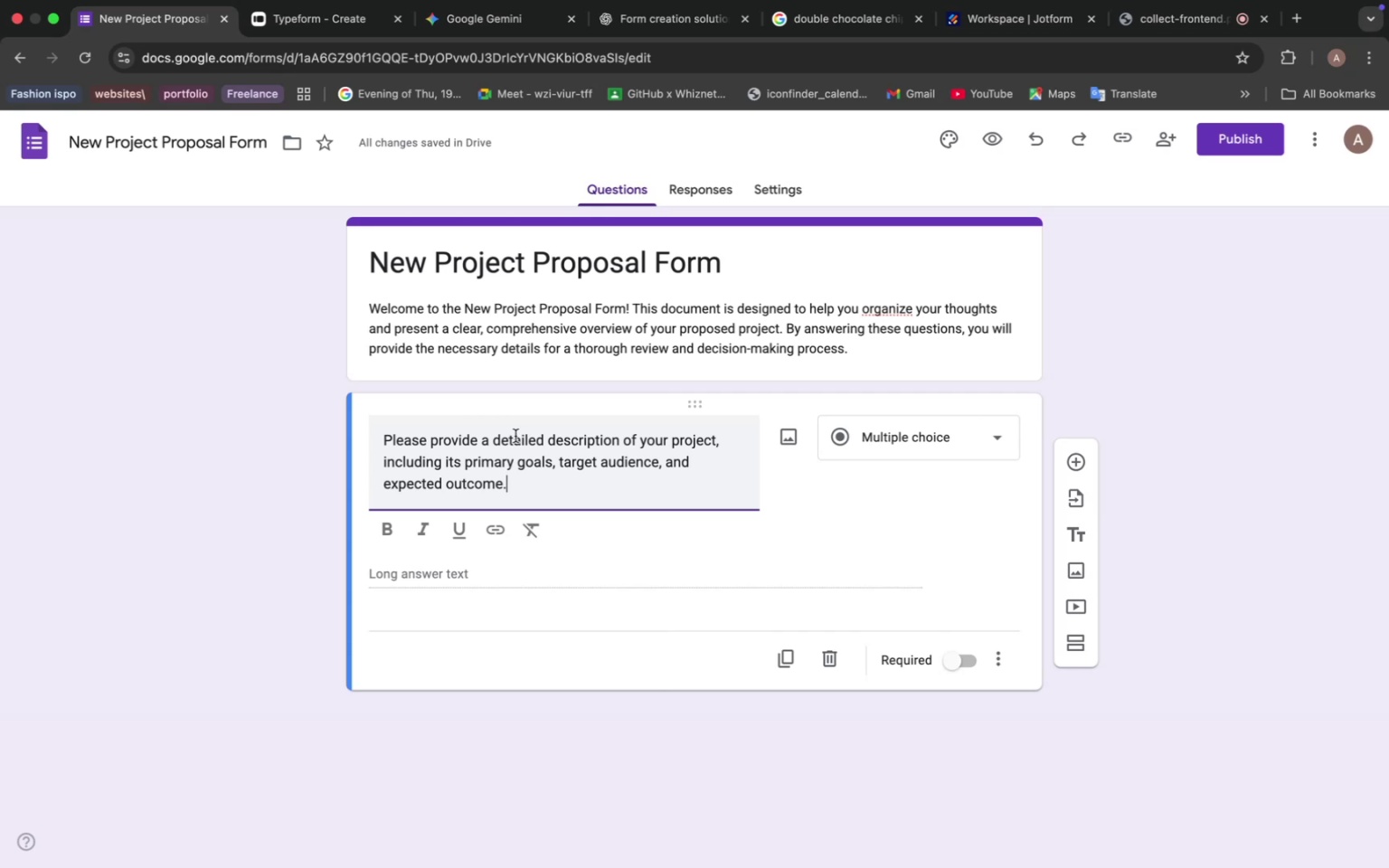 
left_click([459, 11])
 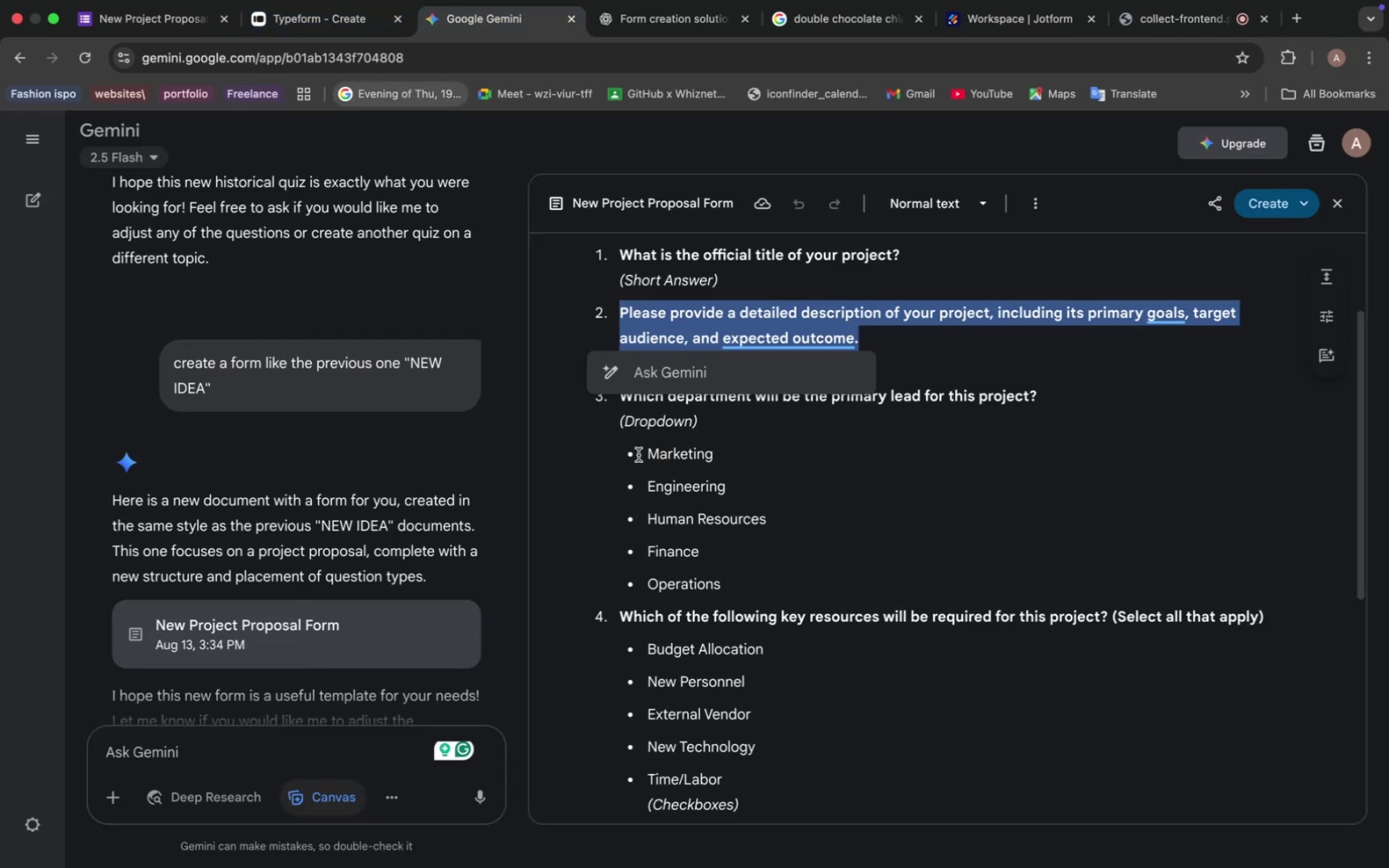 
left_click([647, 431])
 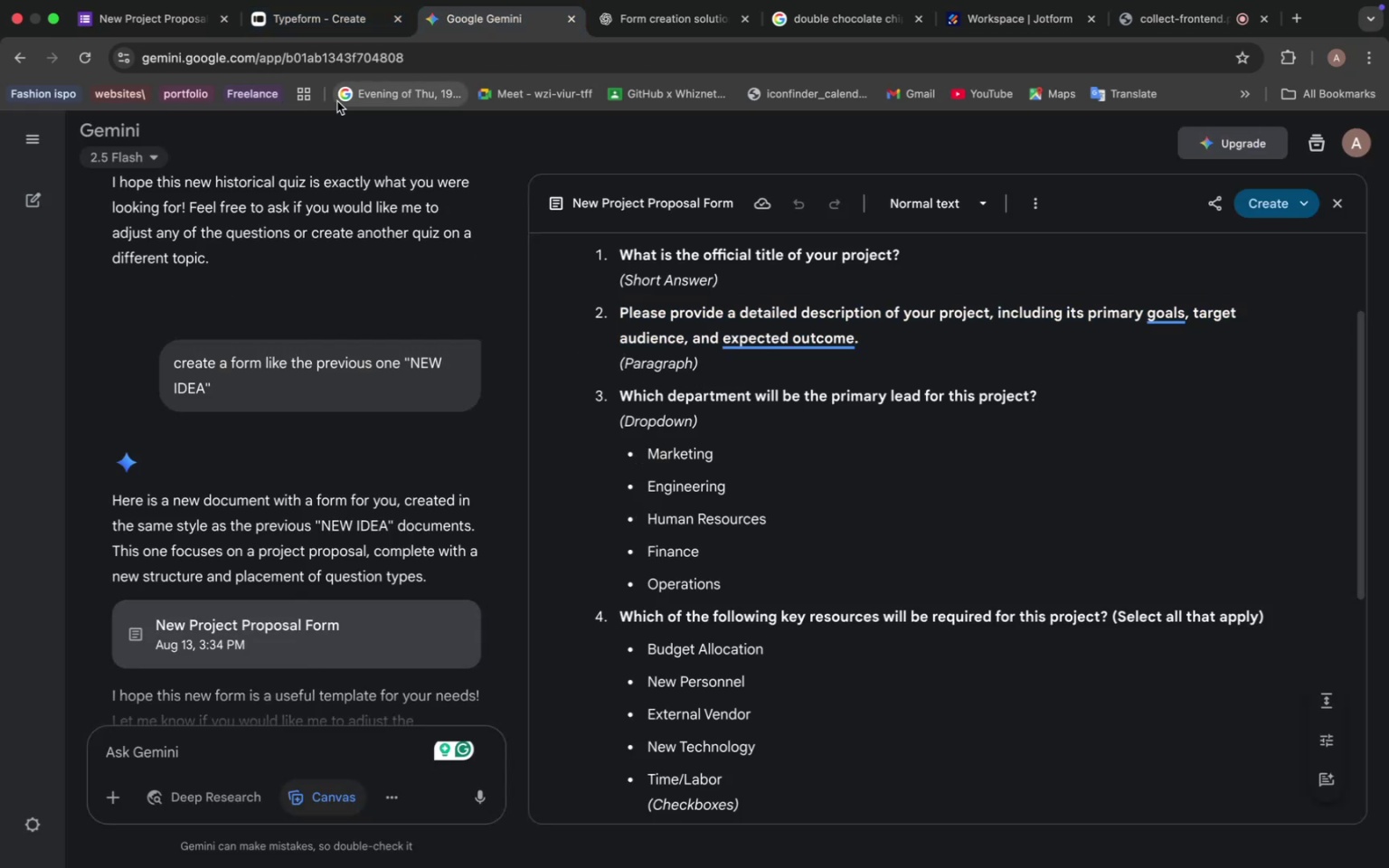 
left_click([164, 24])
 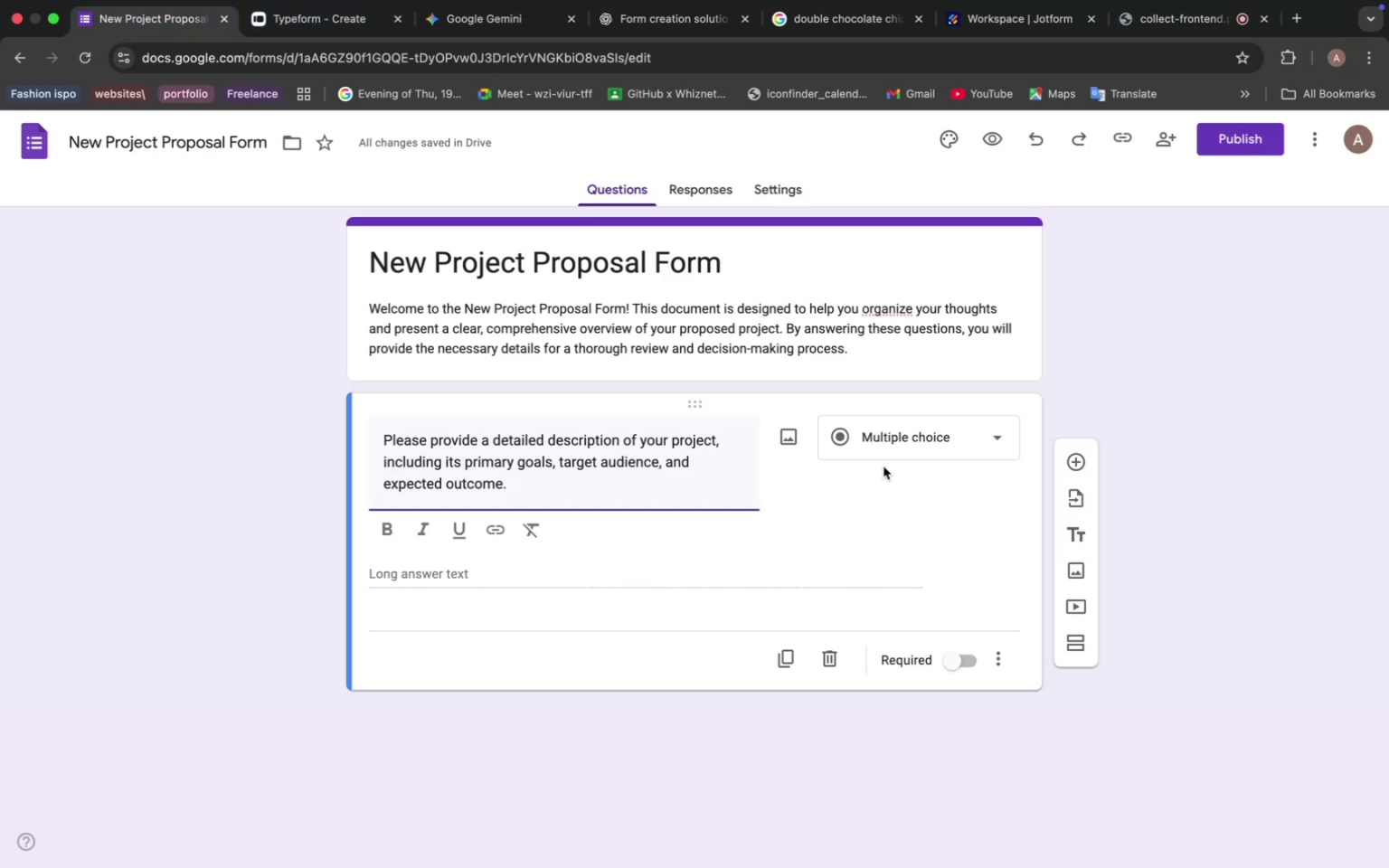 
left_click([923, 439])
 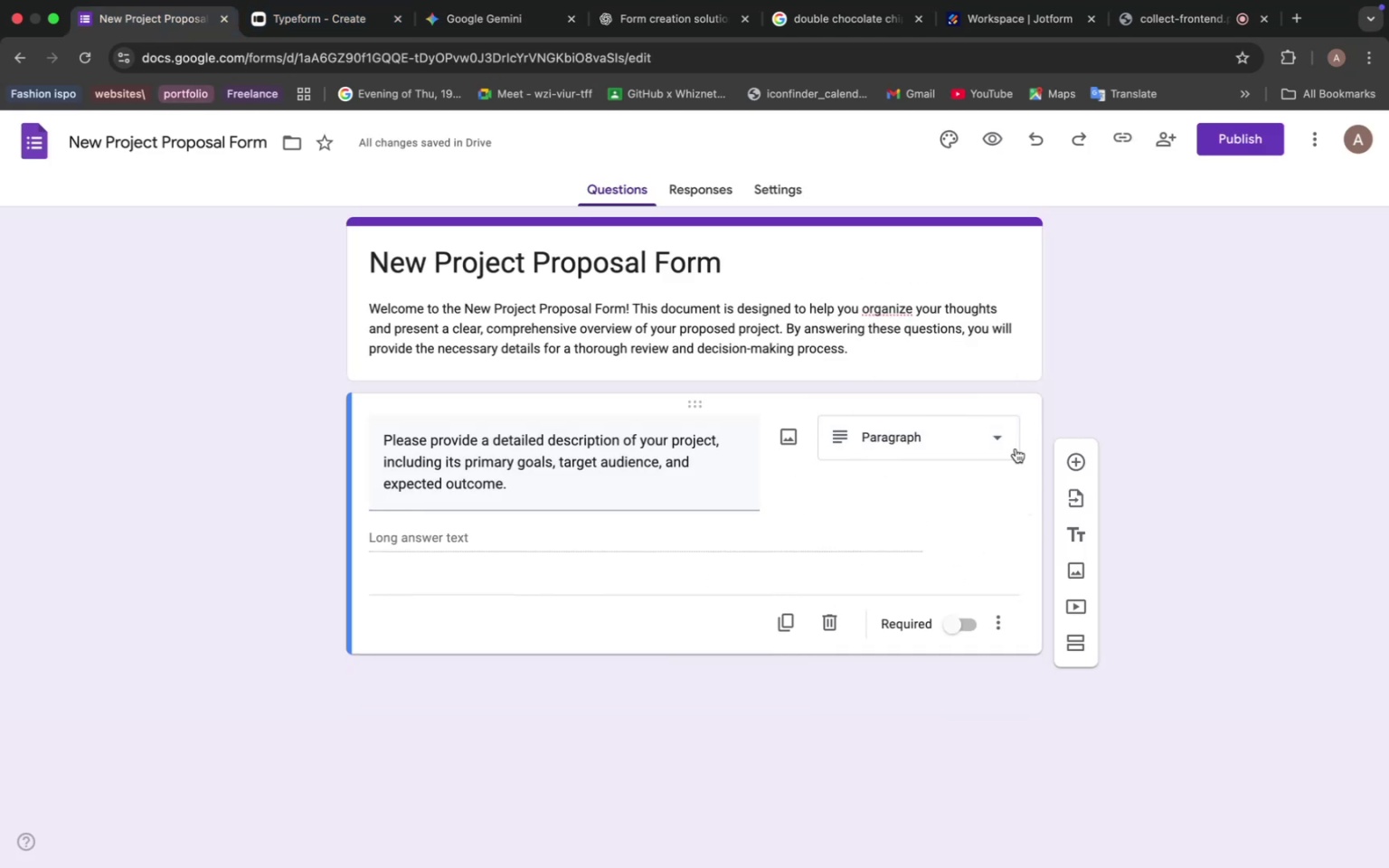 
left_click([1086, 461])
 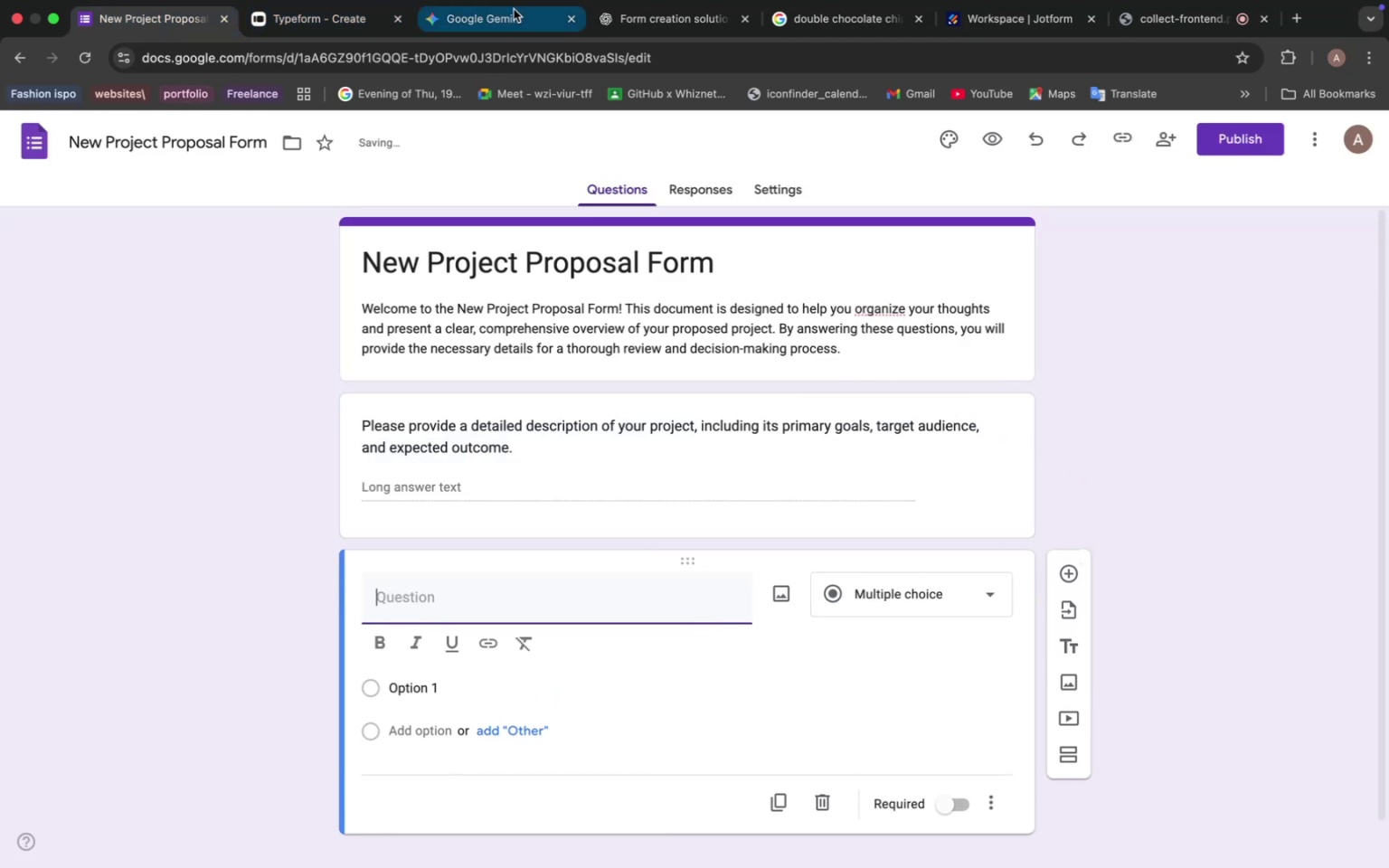 
left_click([472, 16])
 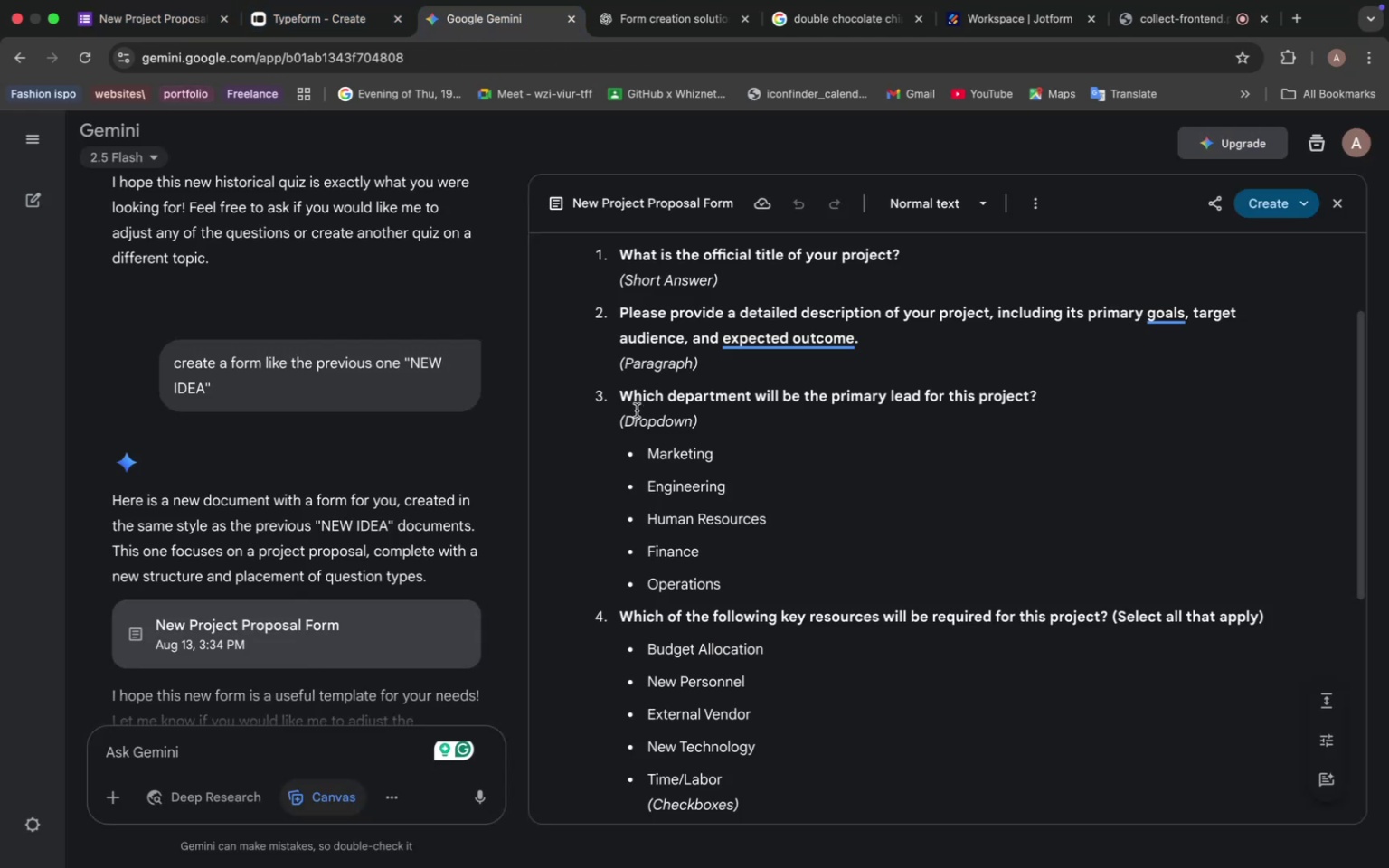 
left_click_drag(start_coordinate=[619, 394], to_coordinate=[1055, 404])
 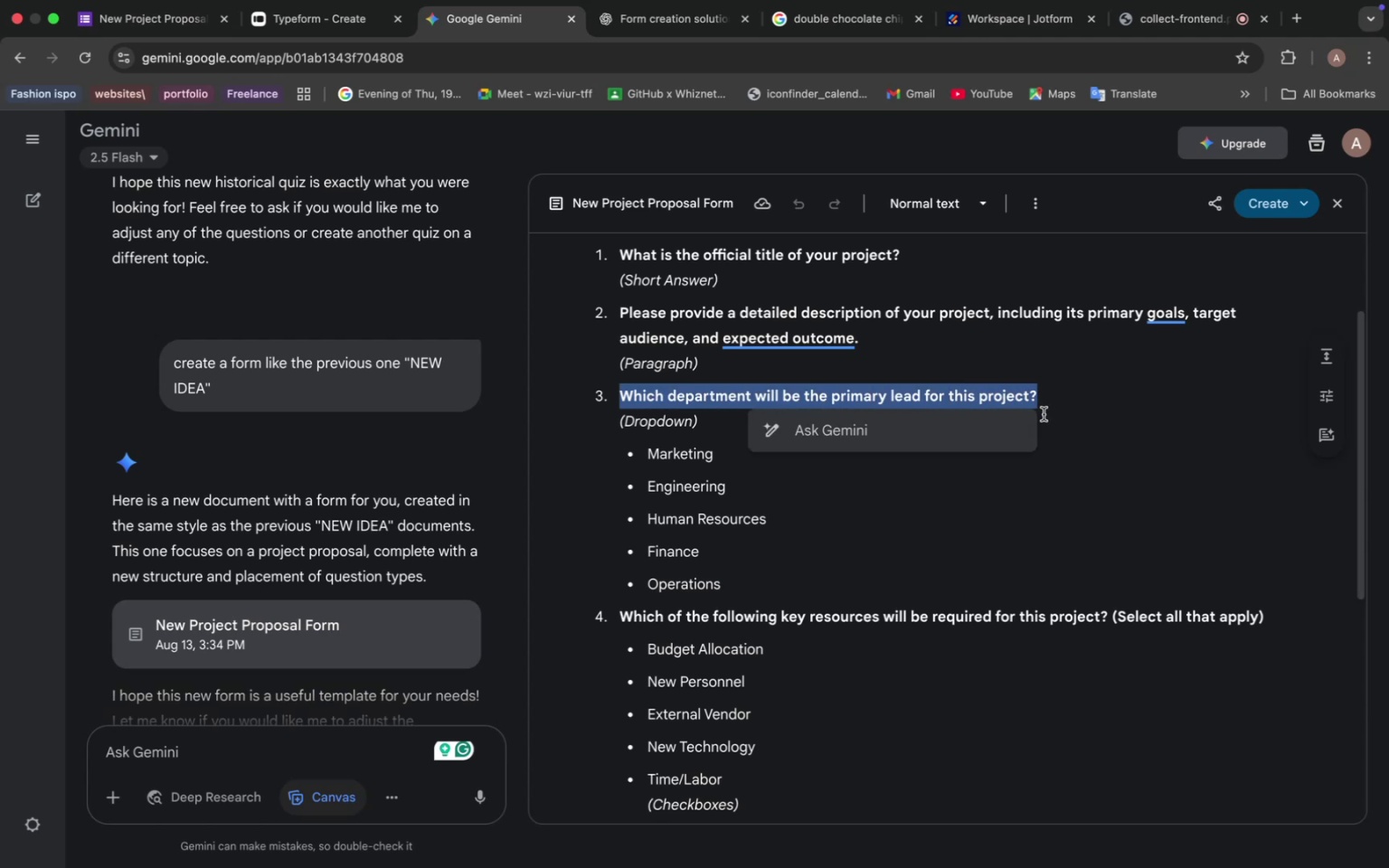 
key(Meta+C)
 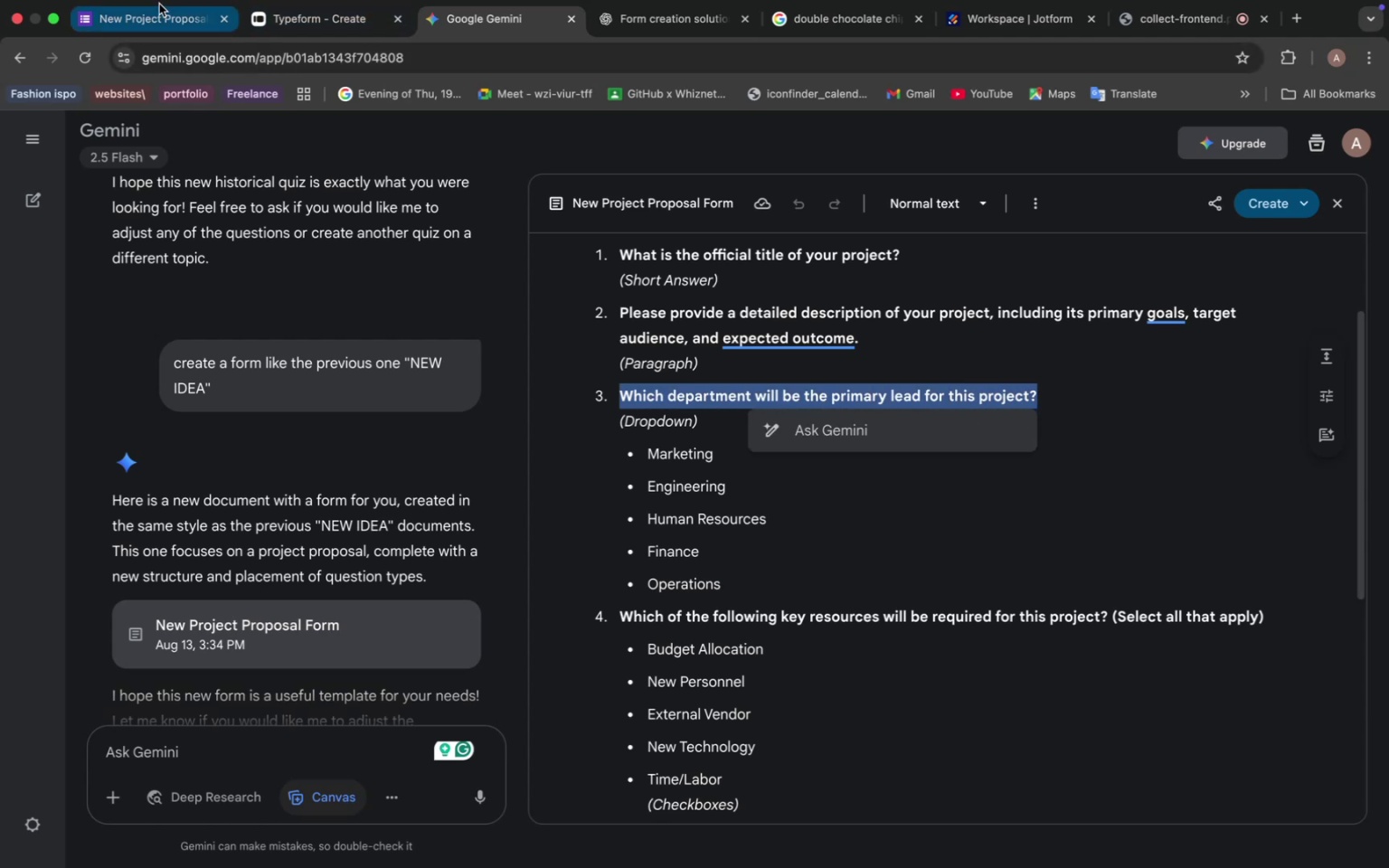 
left_click([155, 13])
 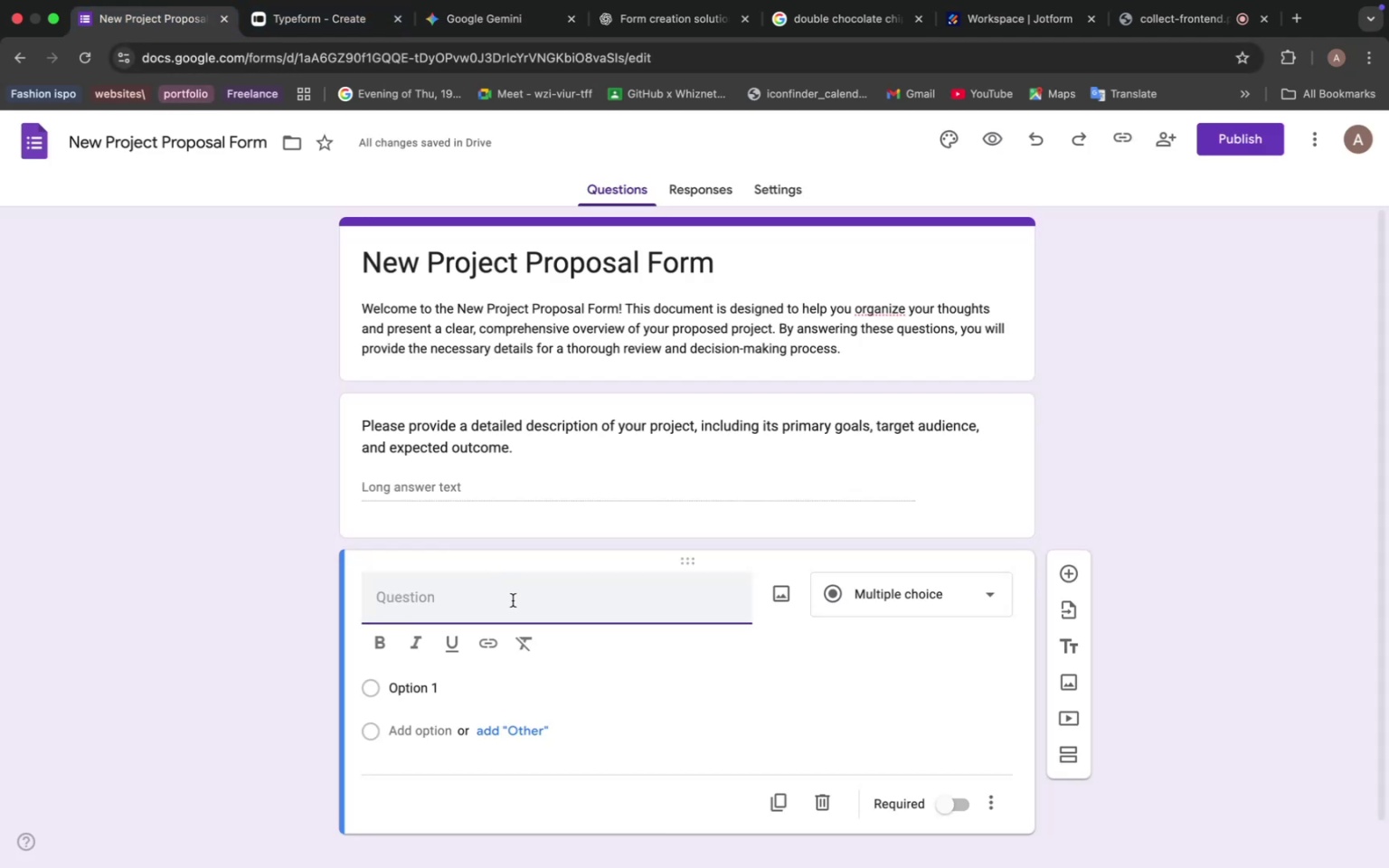 
left_click([479, 595])
 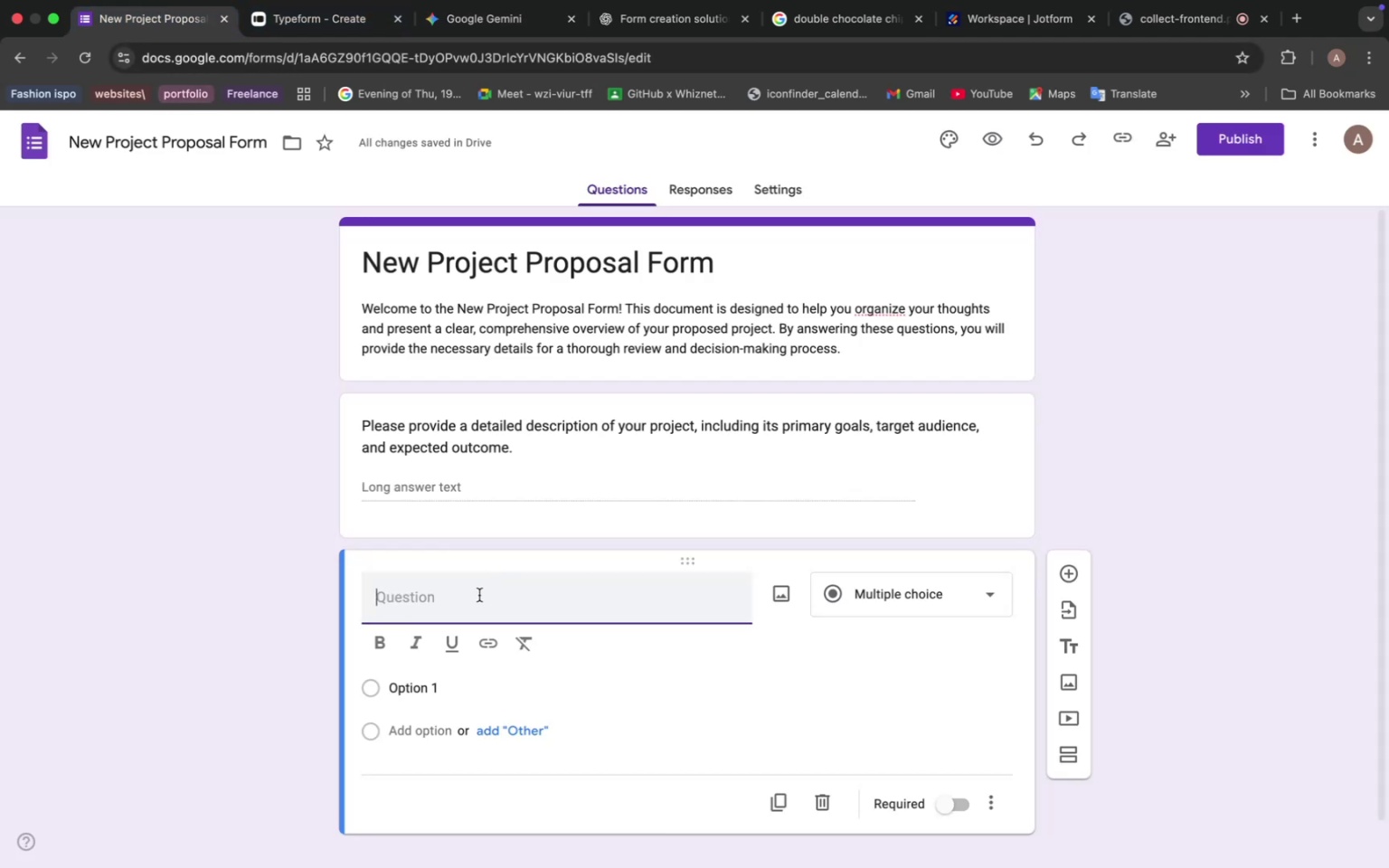 
key(Meta+V)
 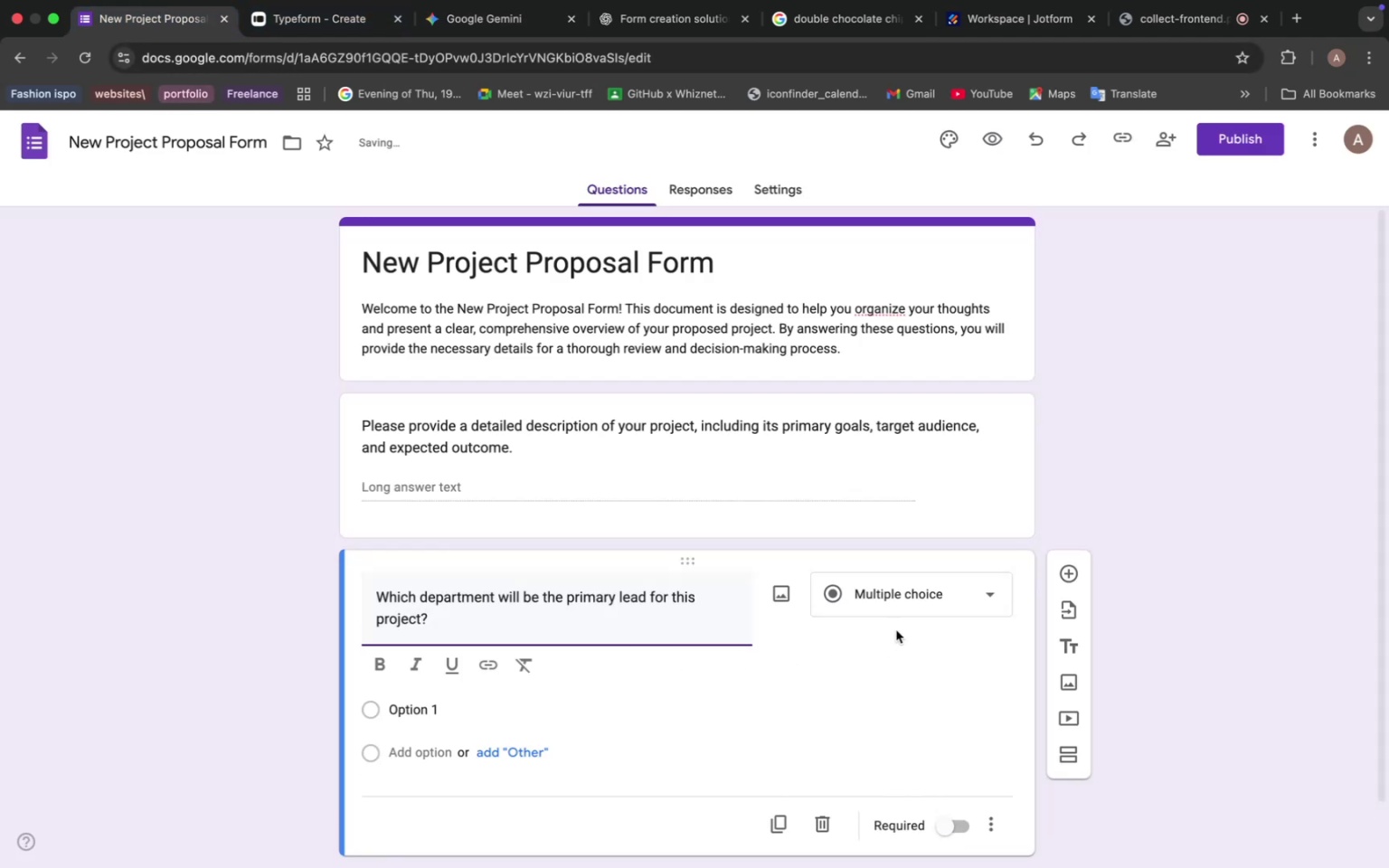 
left_click([938, 589])
 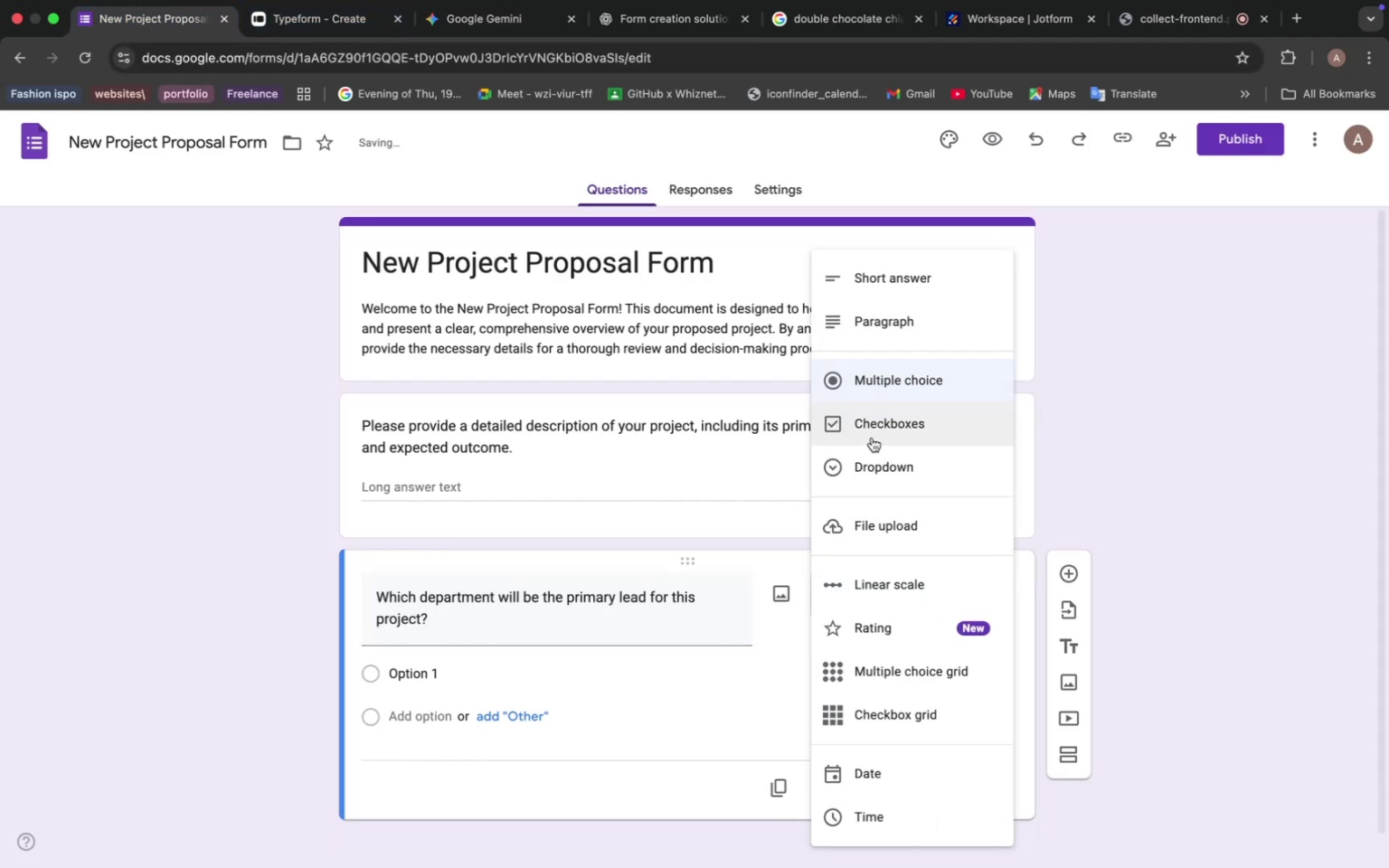 
left_click([872, 466])
 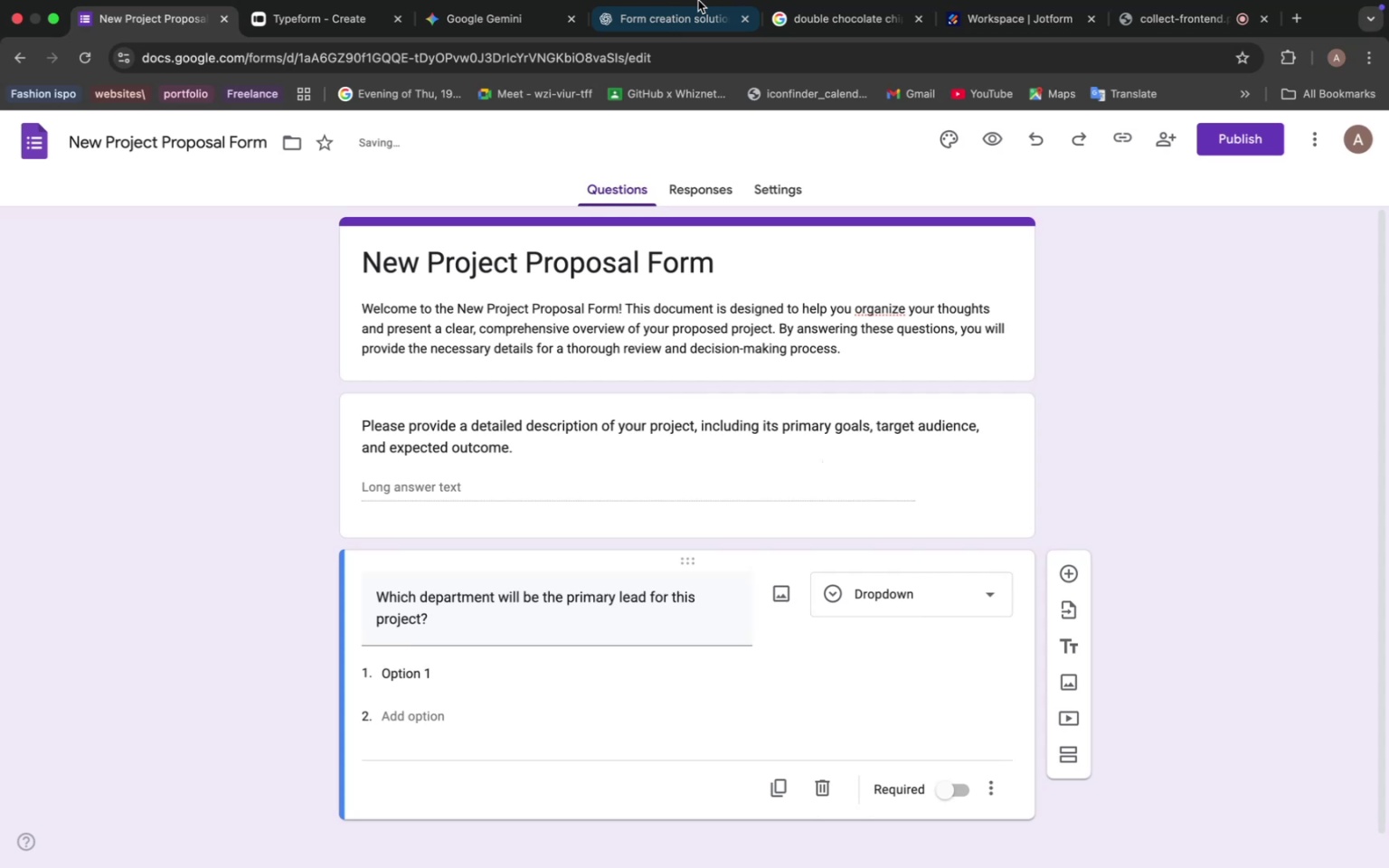 
mouse_move([619, 24])
 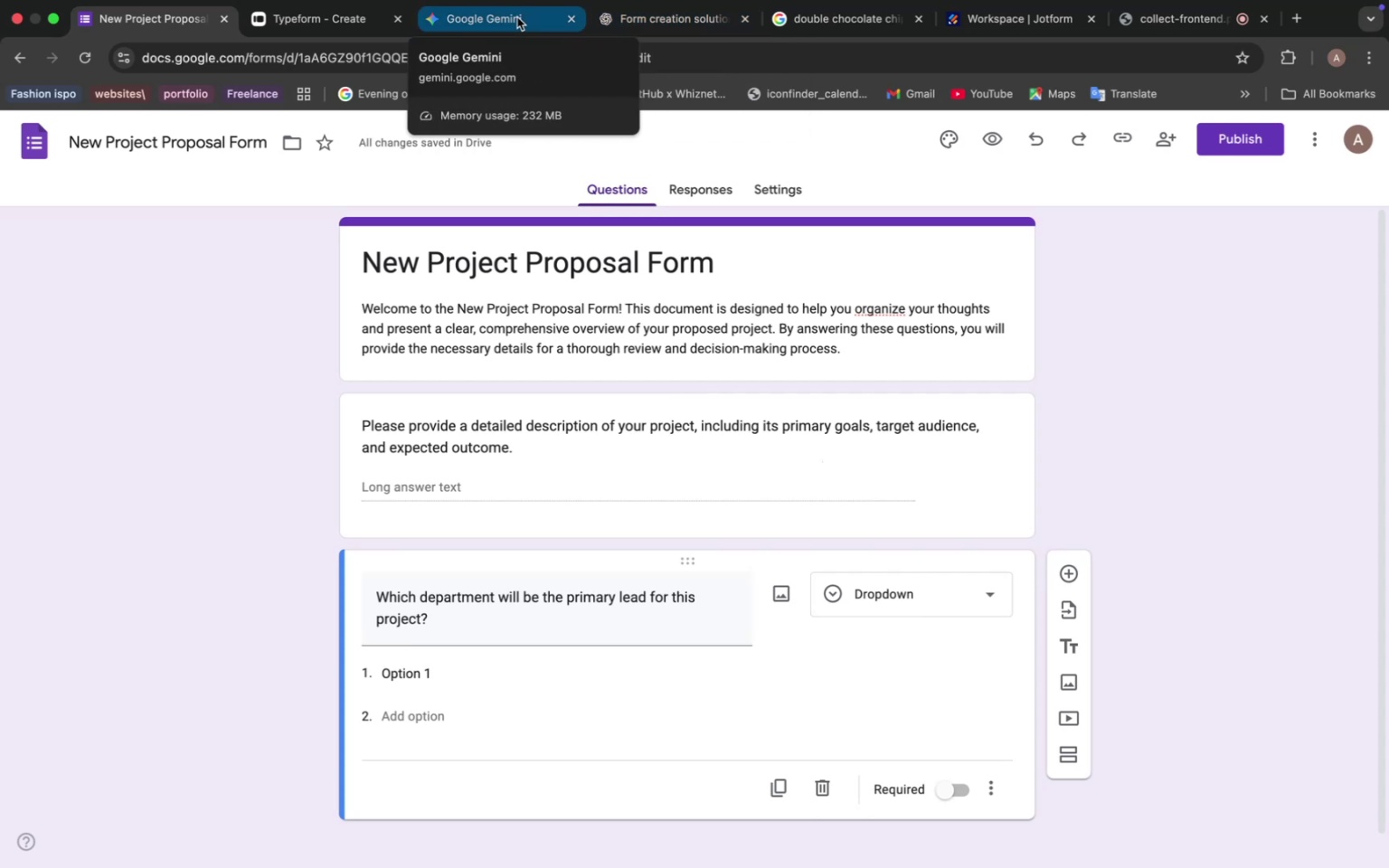 
left_click([517, 17])
 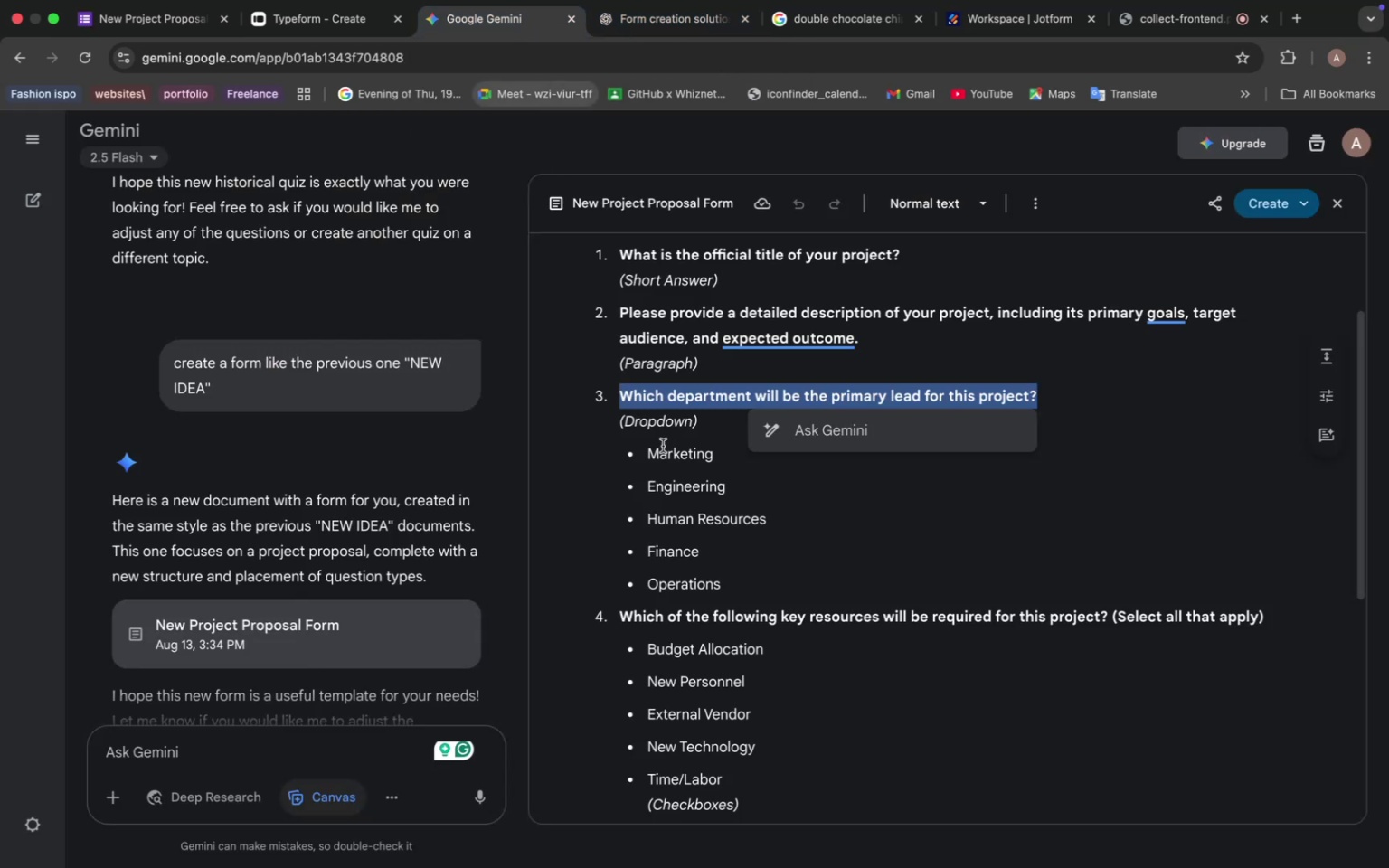 
left_click_drag(start_coordinate=[643, 451], to_coordinate=[729, 575])
 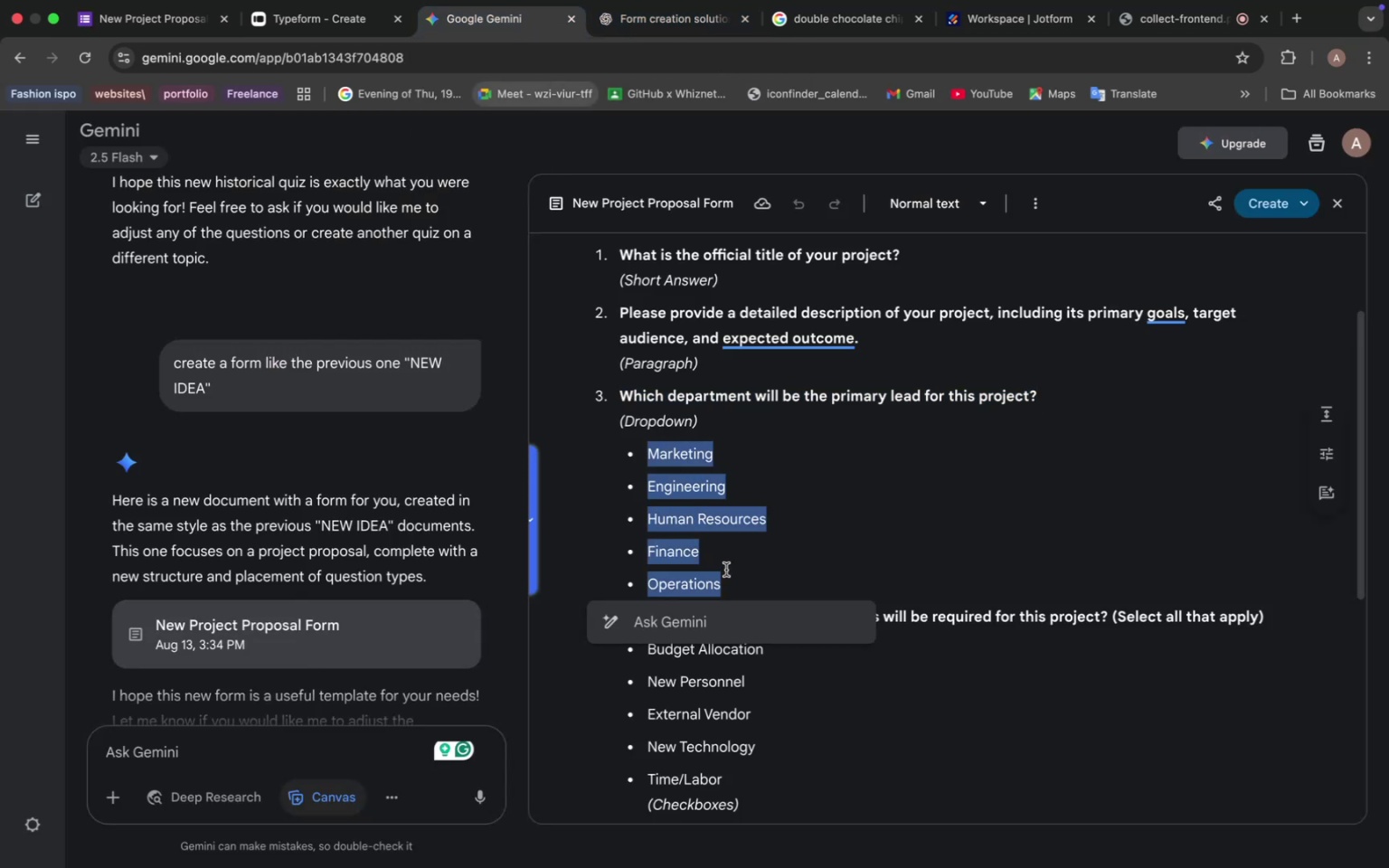 
key(Meta+C)
 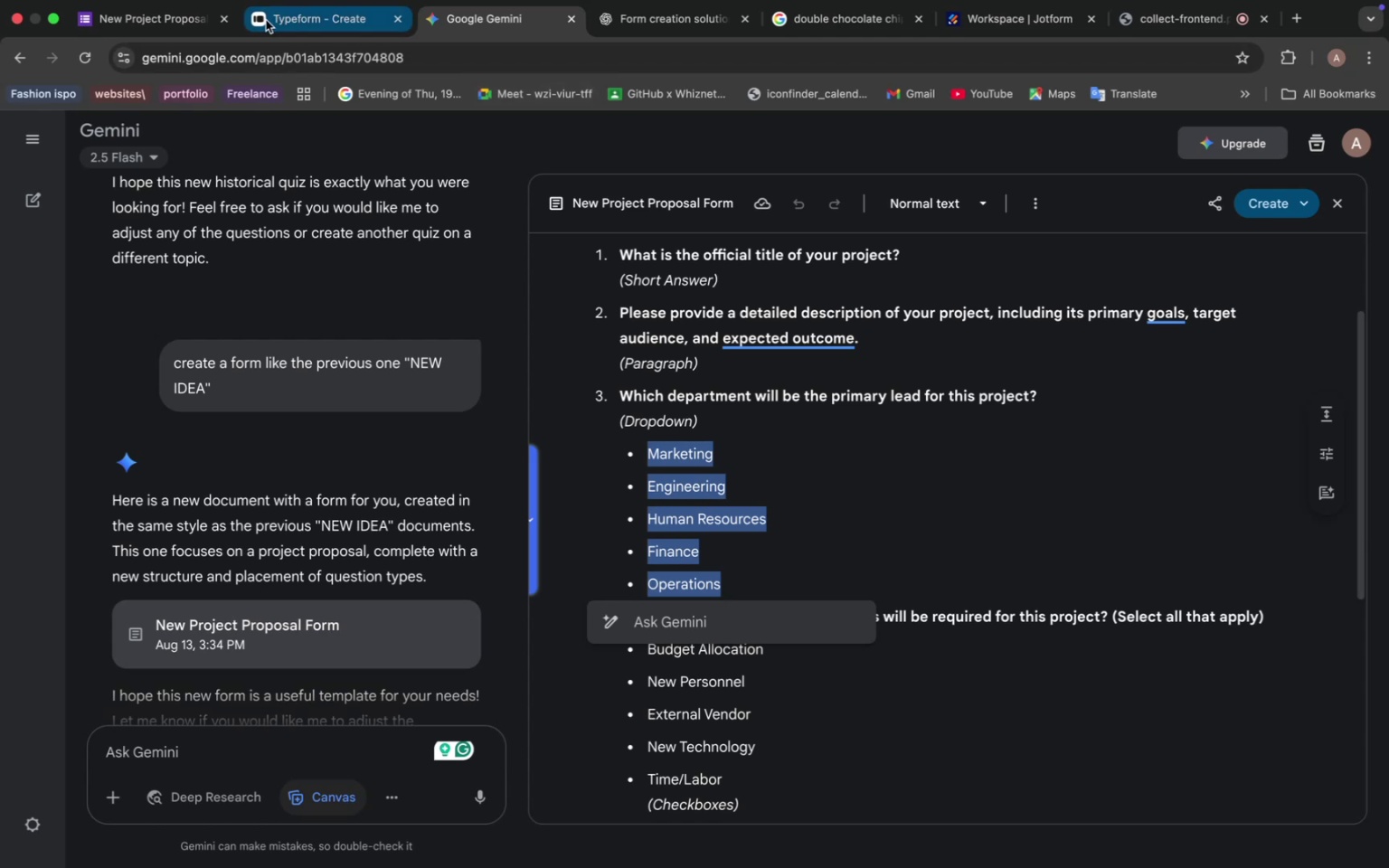 
left_click([167, 24])
 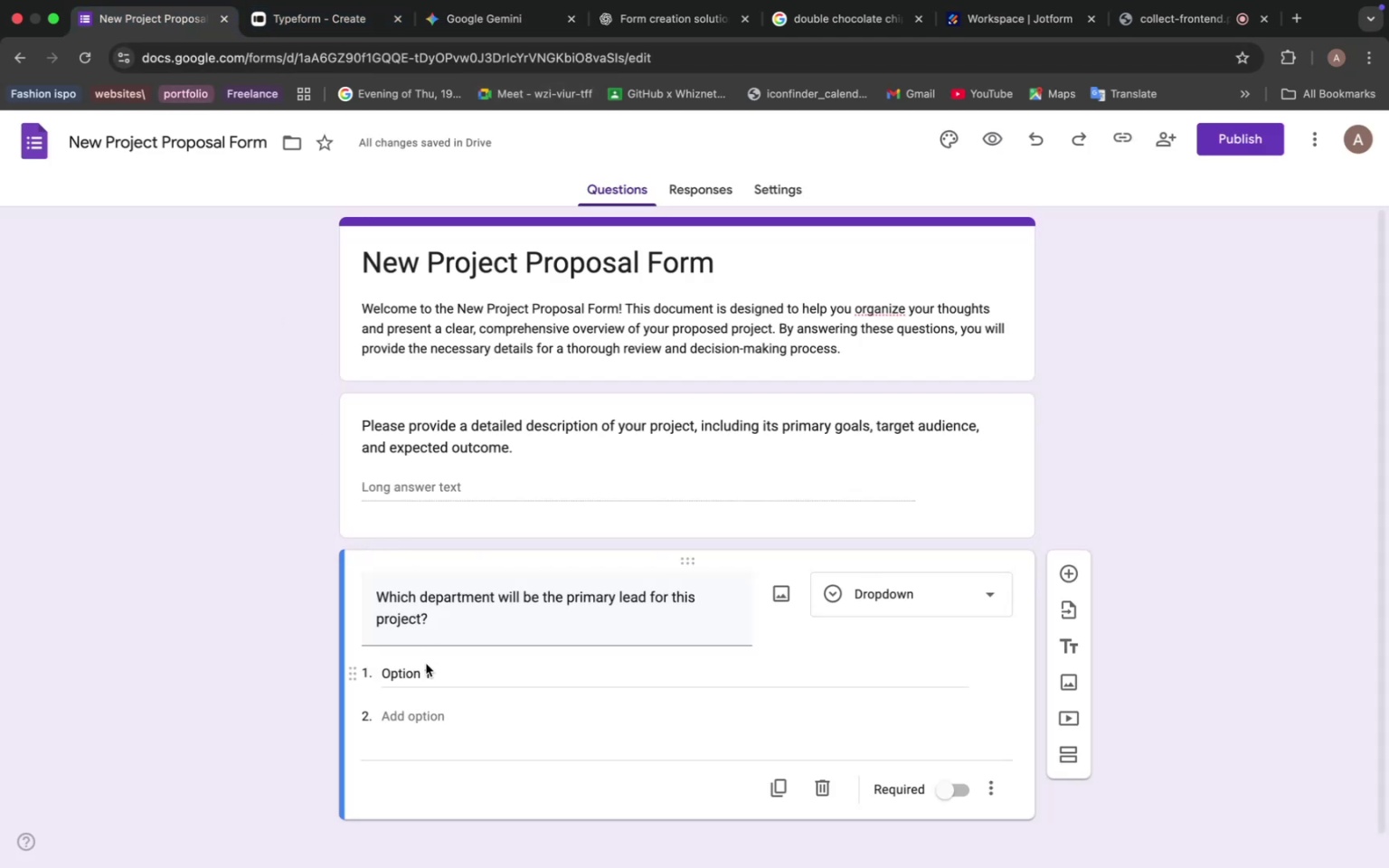 
left_click([423, 683])
 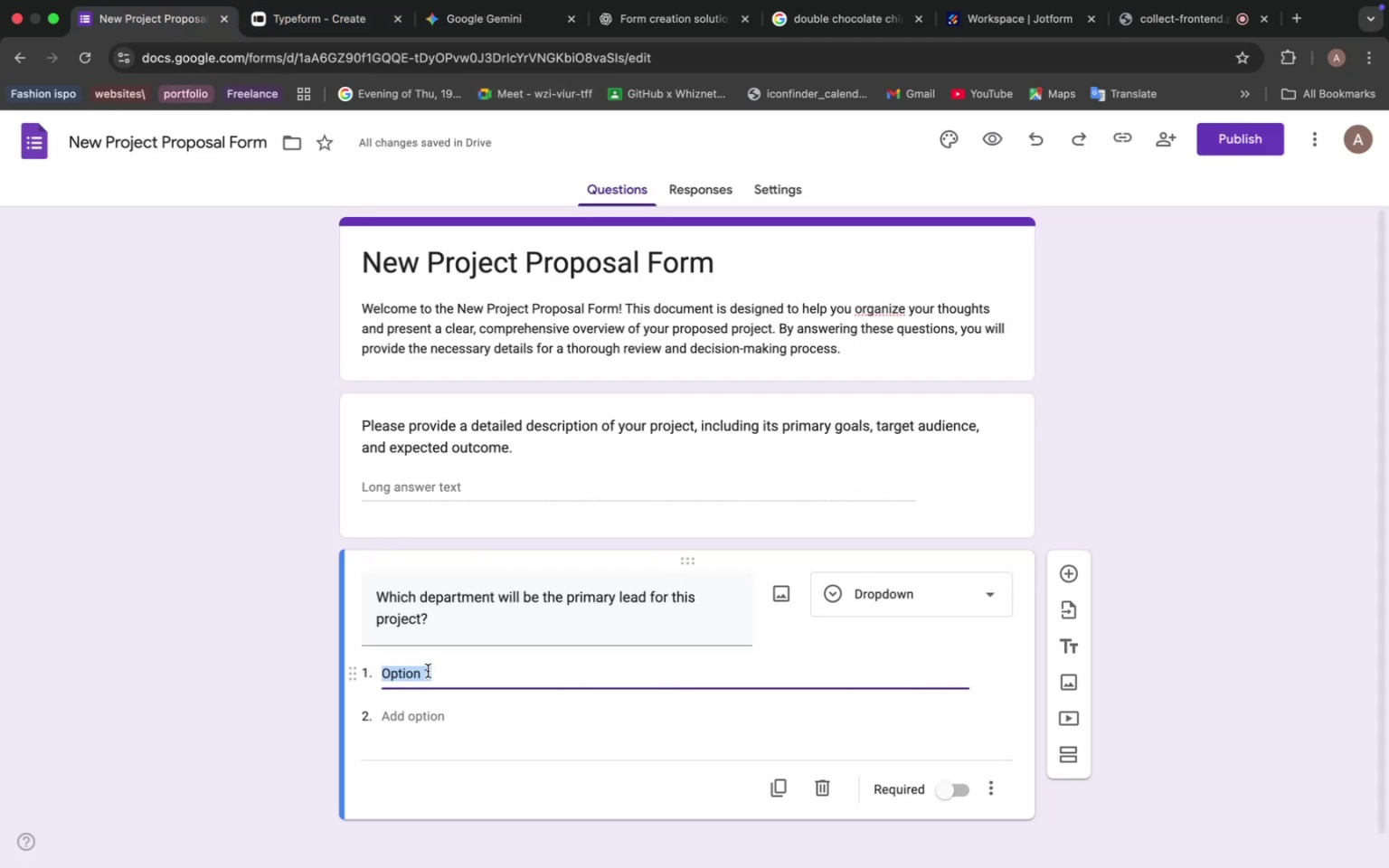 
key(Meta+V)
 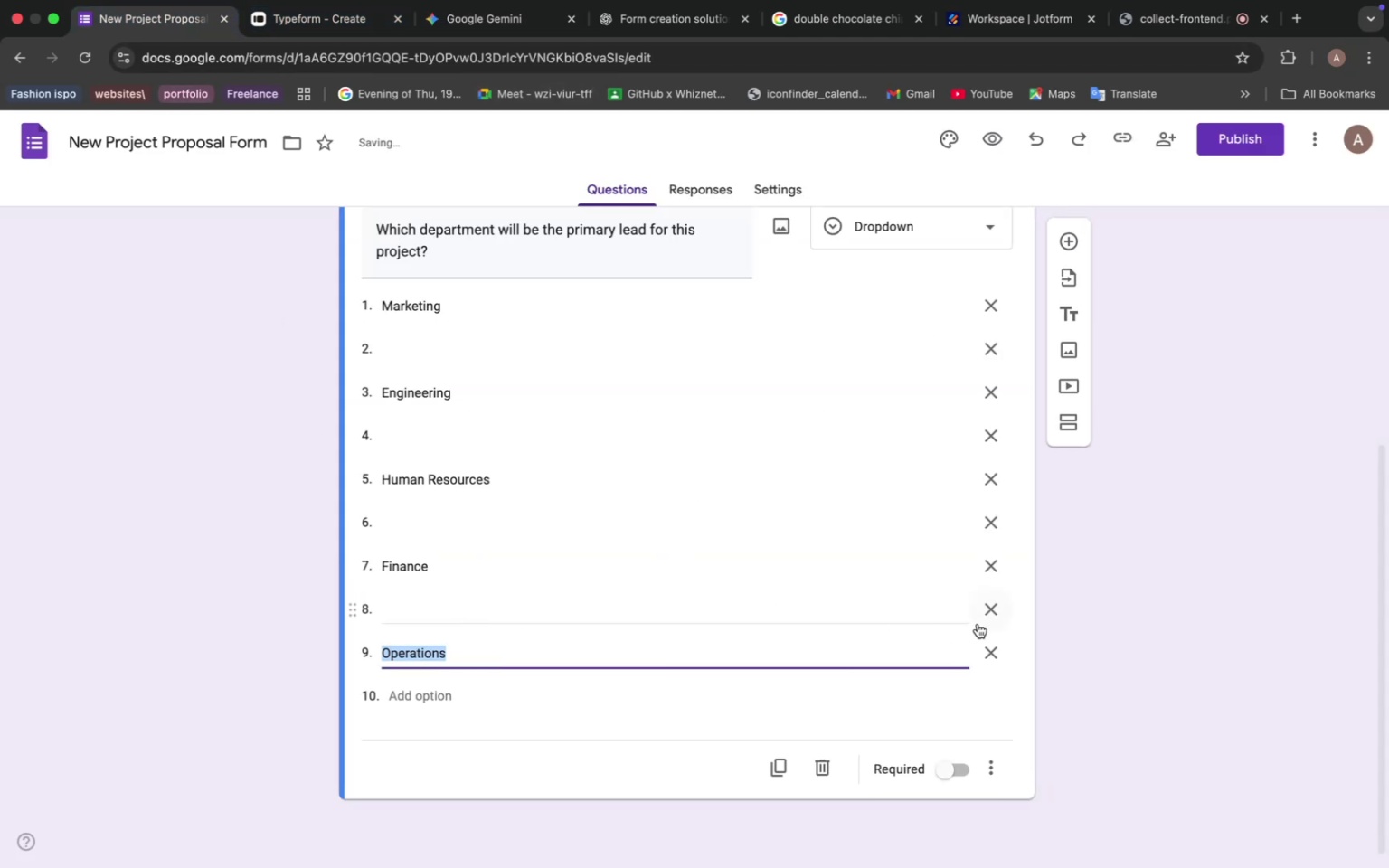 
left_click([992, 609])
 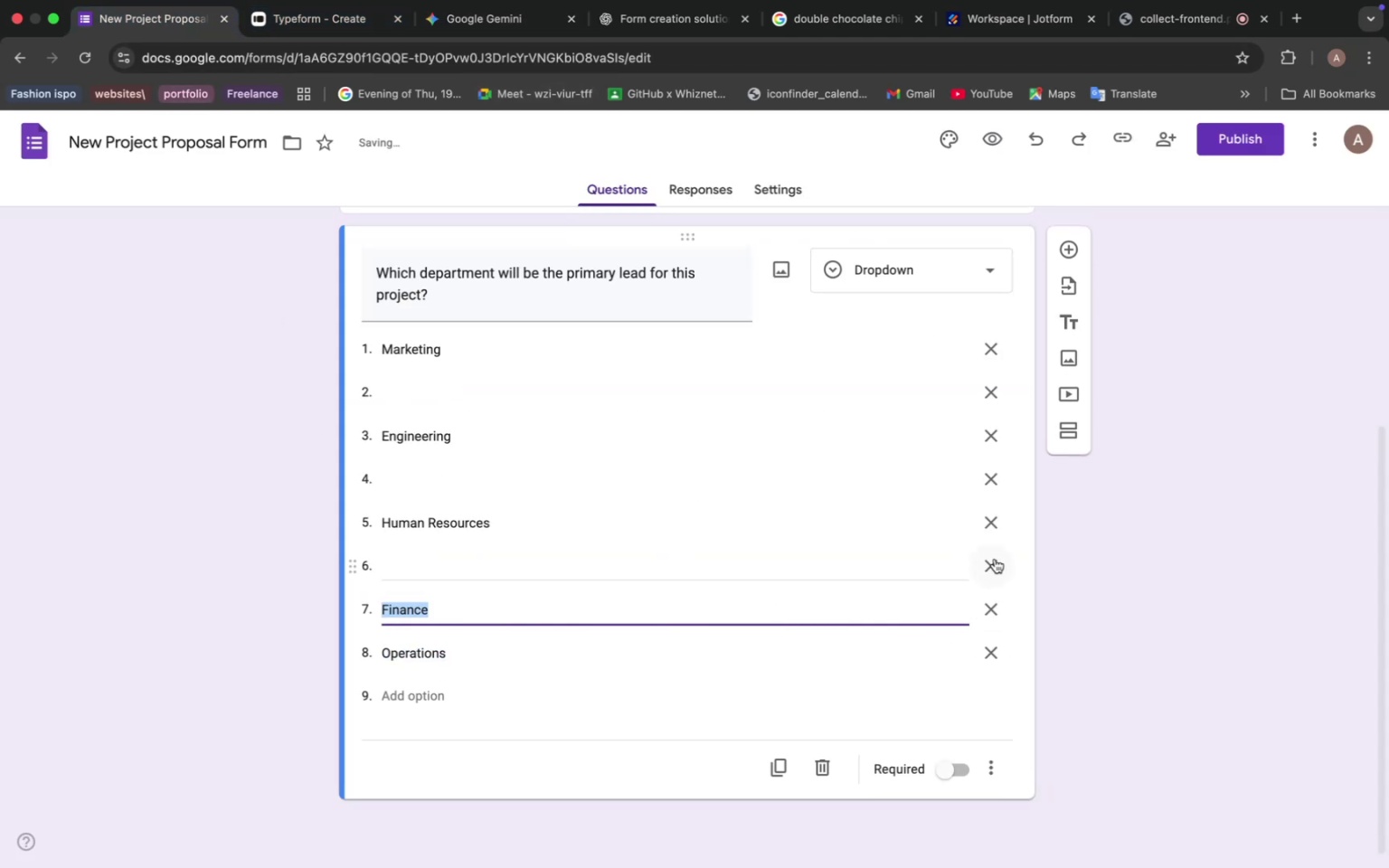 
left_click([997, 563])
 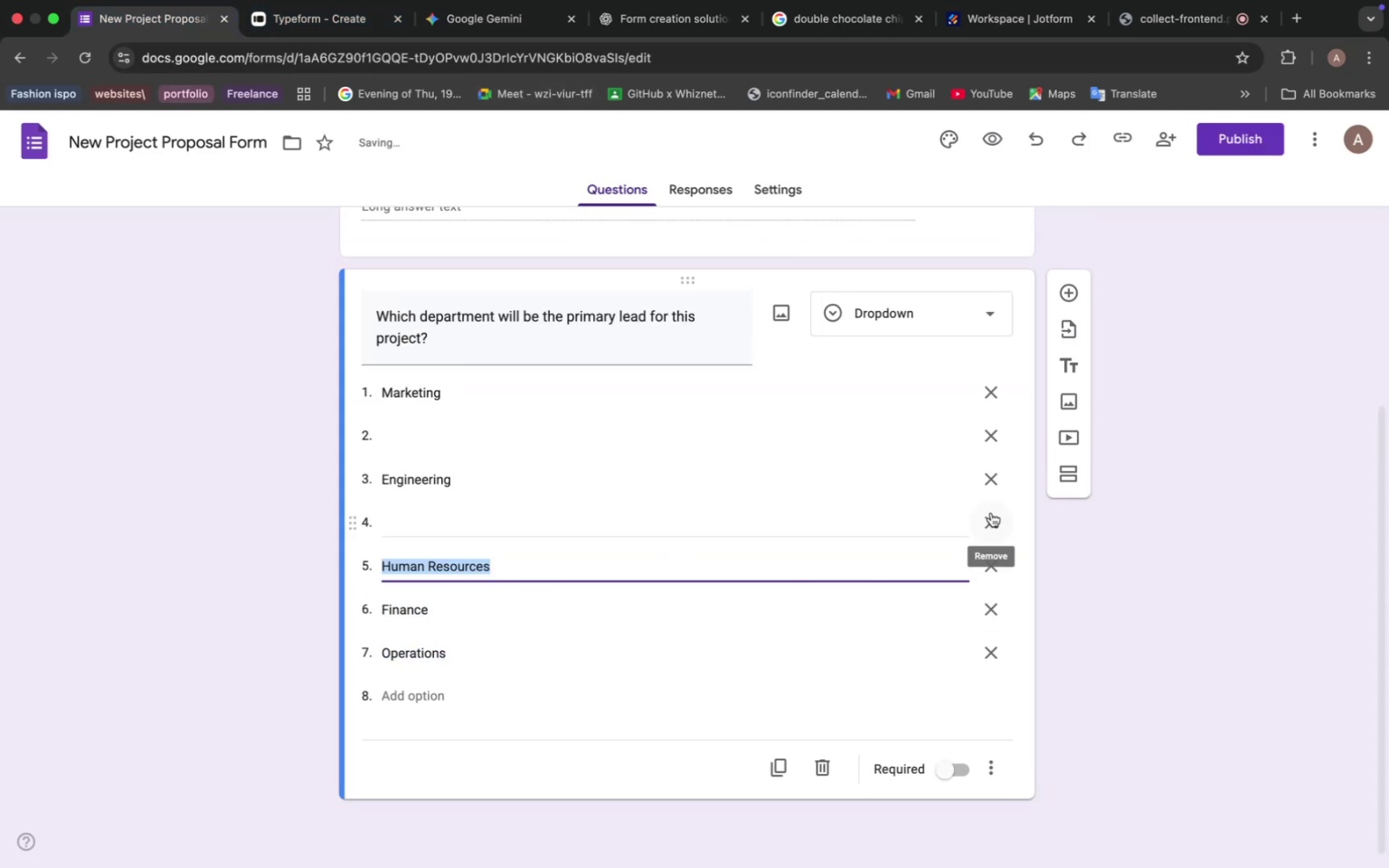 
left_click([992, 522])
 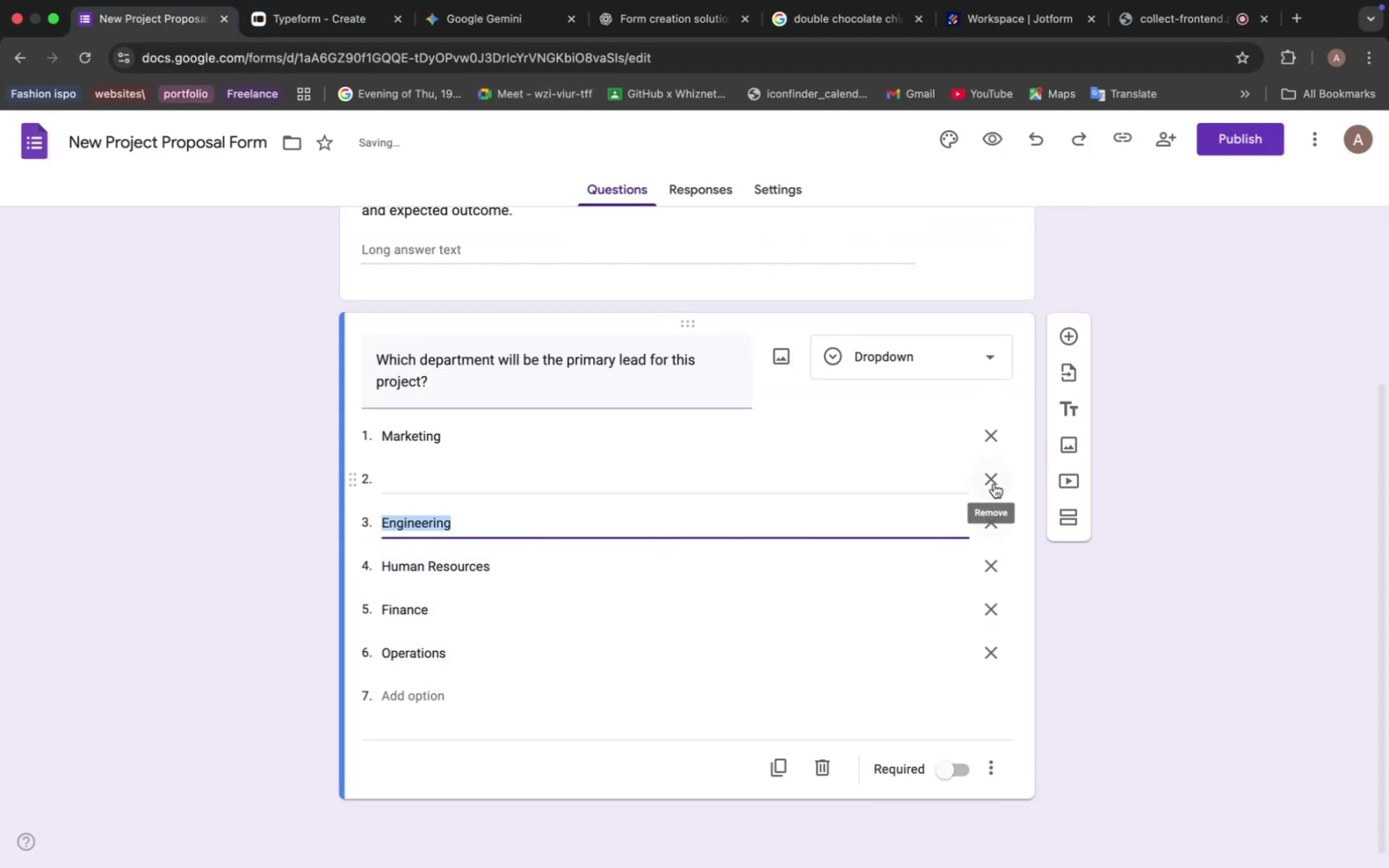 
left_click([992, 479])
 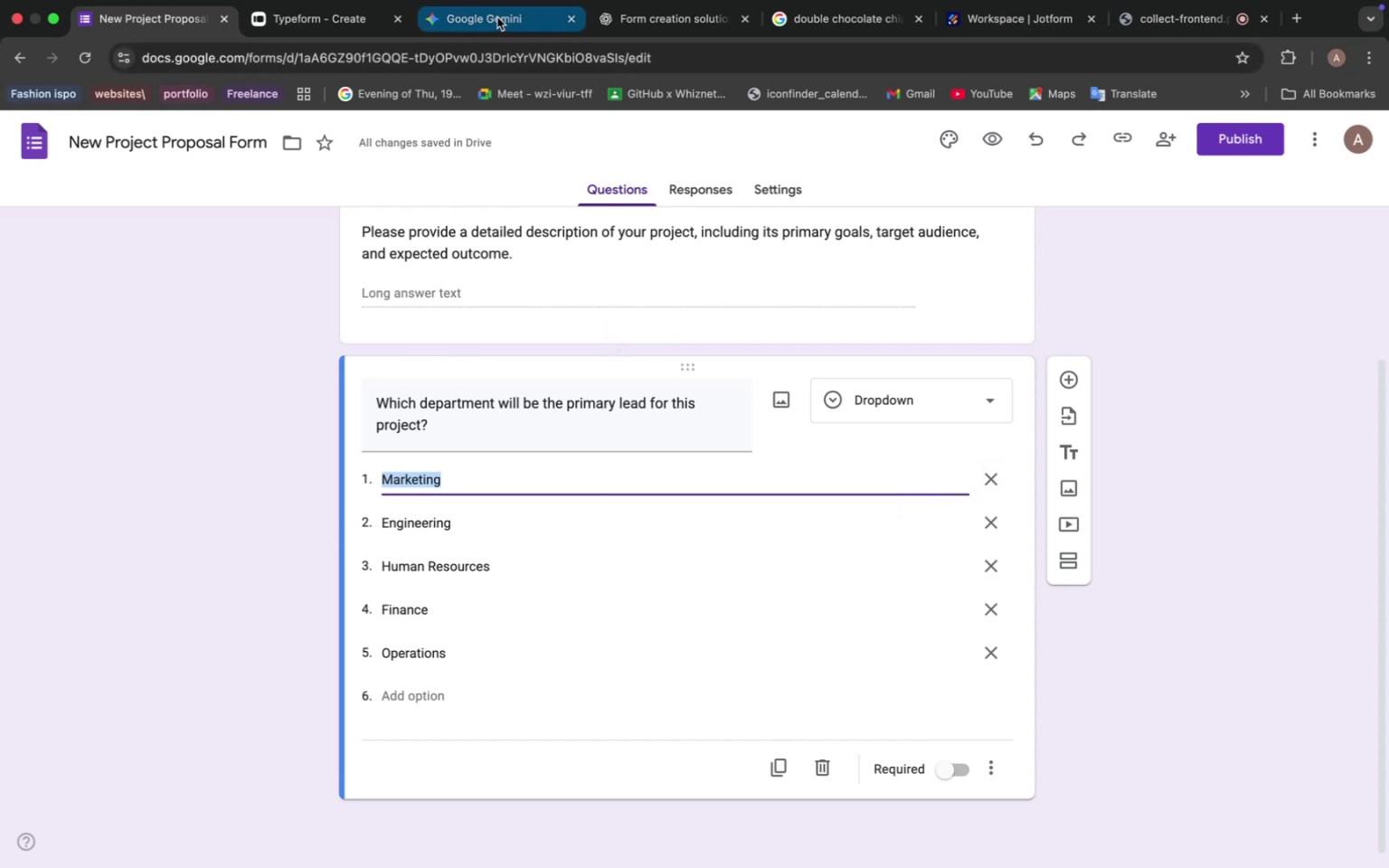 
wait(10.67)
 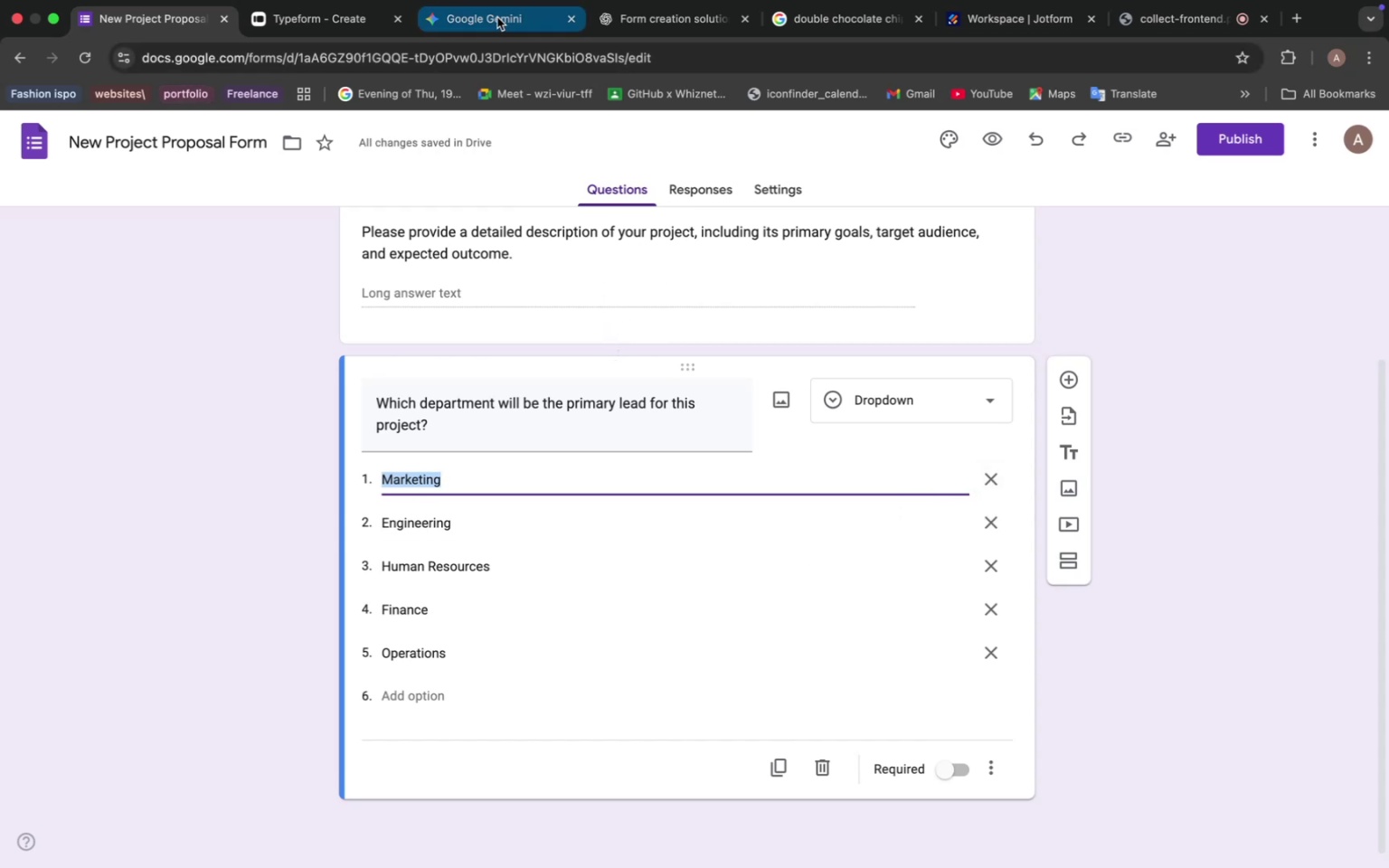 
left_click([496, 14])
 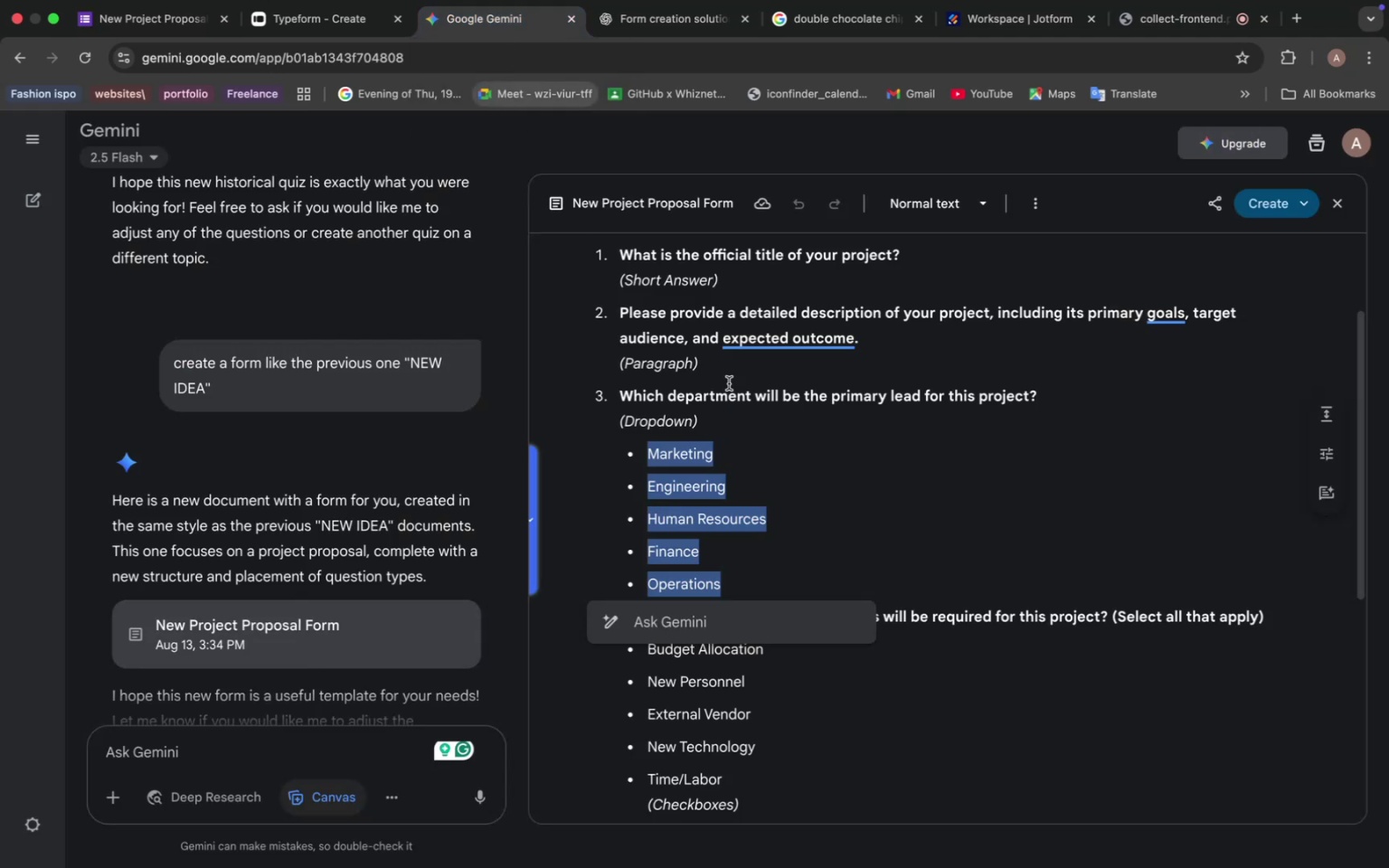 
scroll: coordinate [710, 344], scroll_direction: up, amount: 2.0
 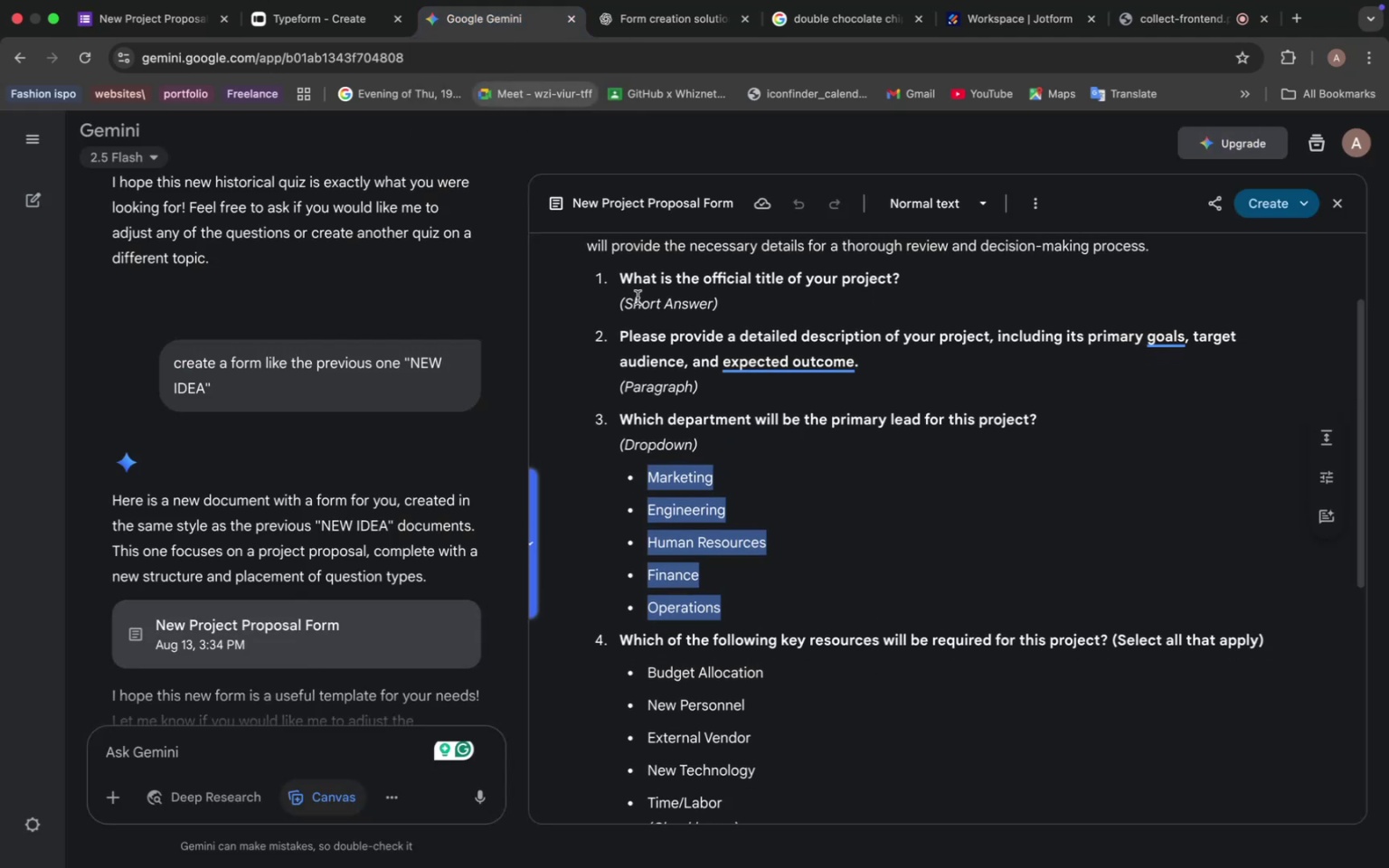 
scroll: coordinate [706, 567], scroll_direction: down, amount: 4.0
 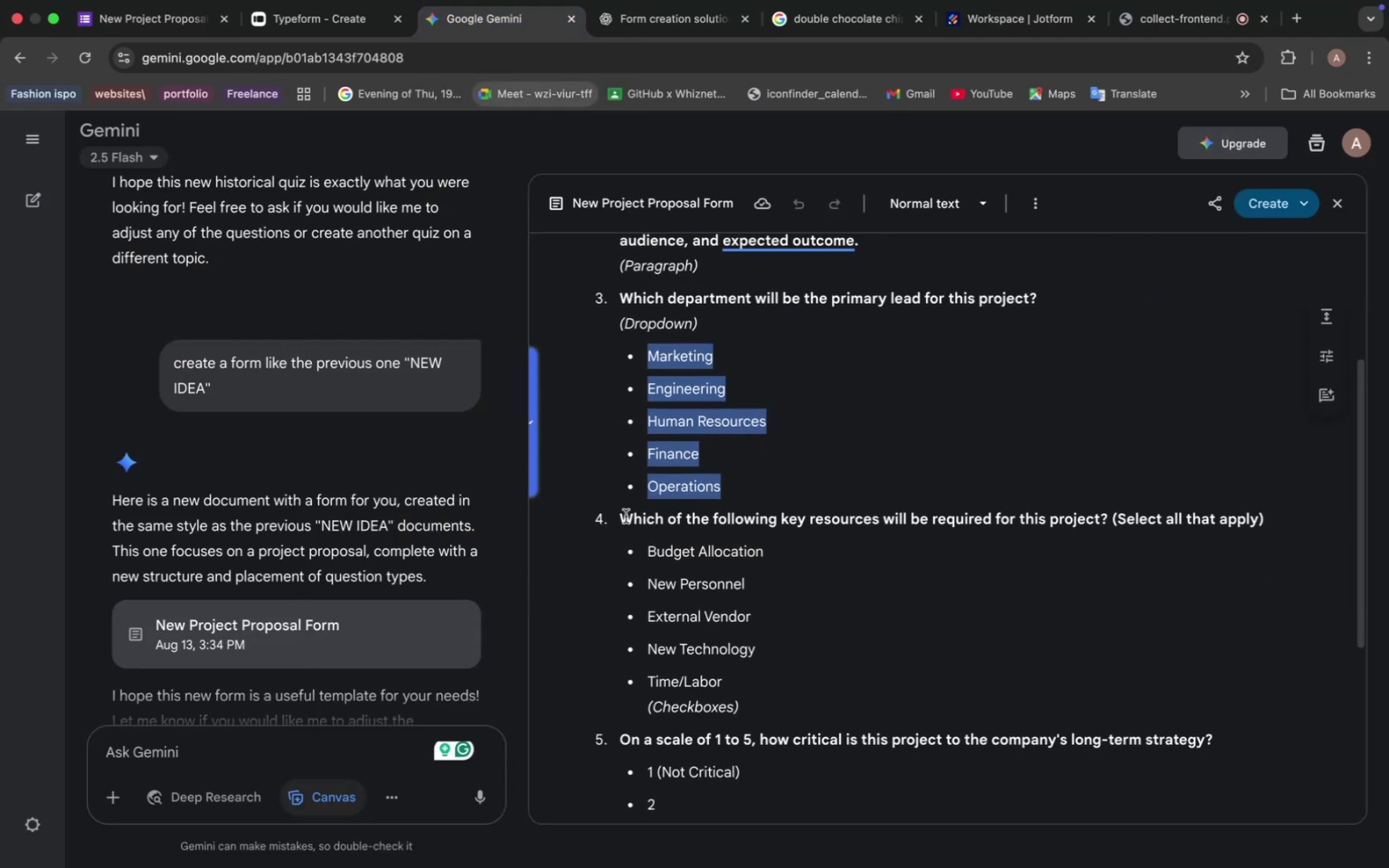 
left_click_drag(start_coordinate=[621, 517], to_coordinate=[1276, 512])
 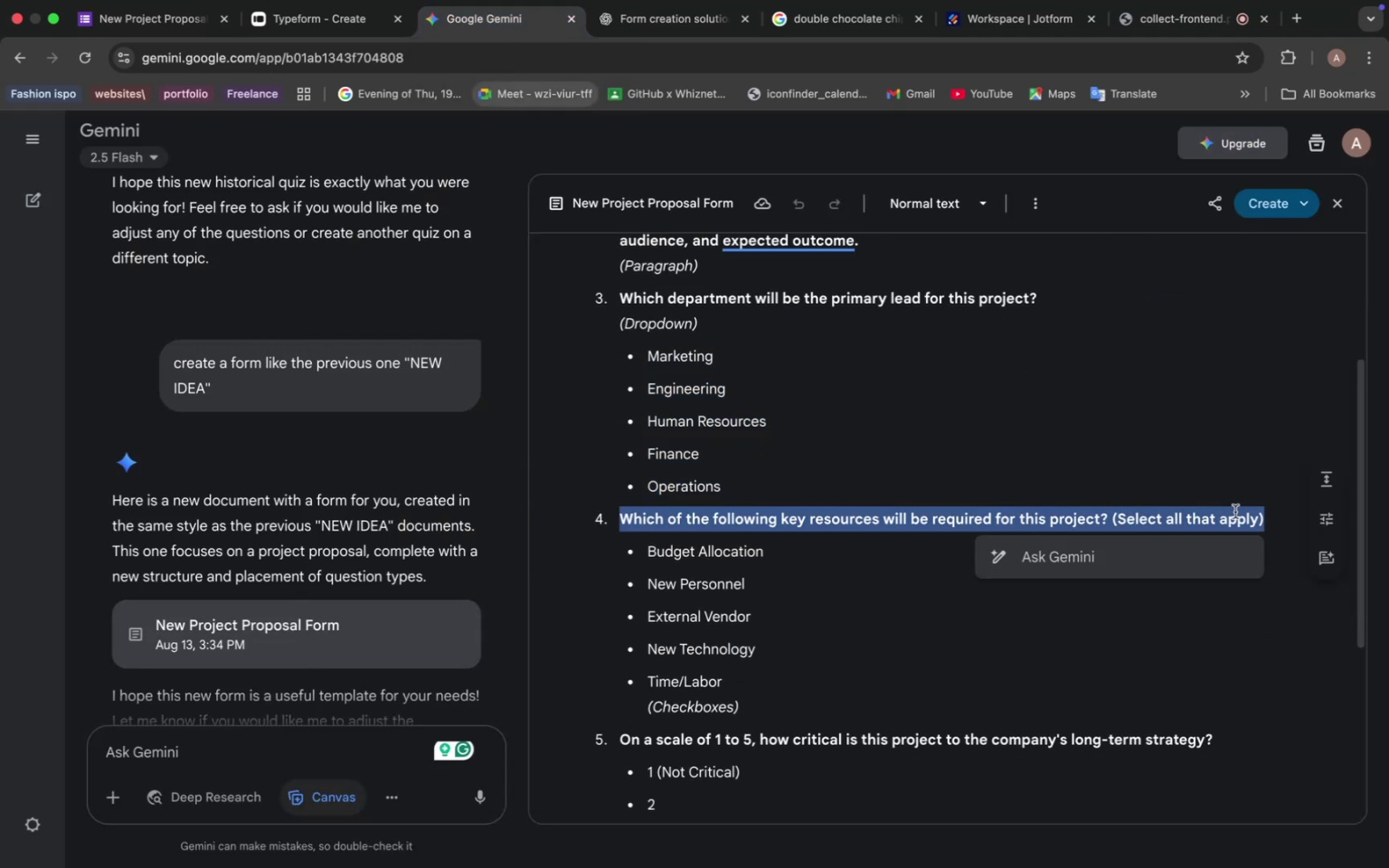 
key(Meta+C)
 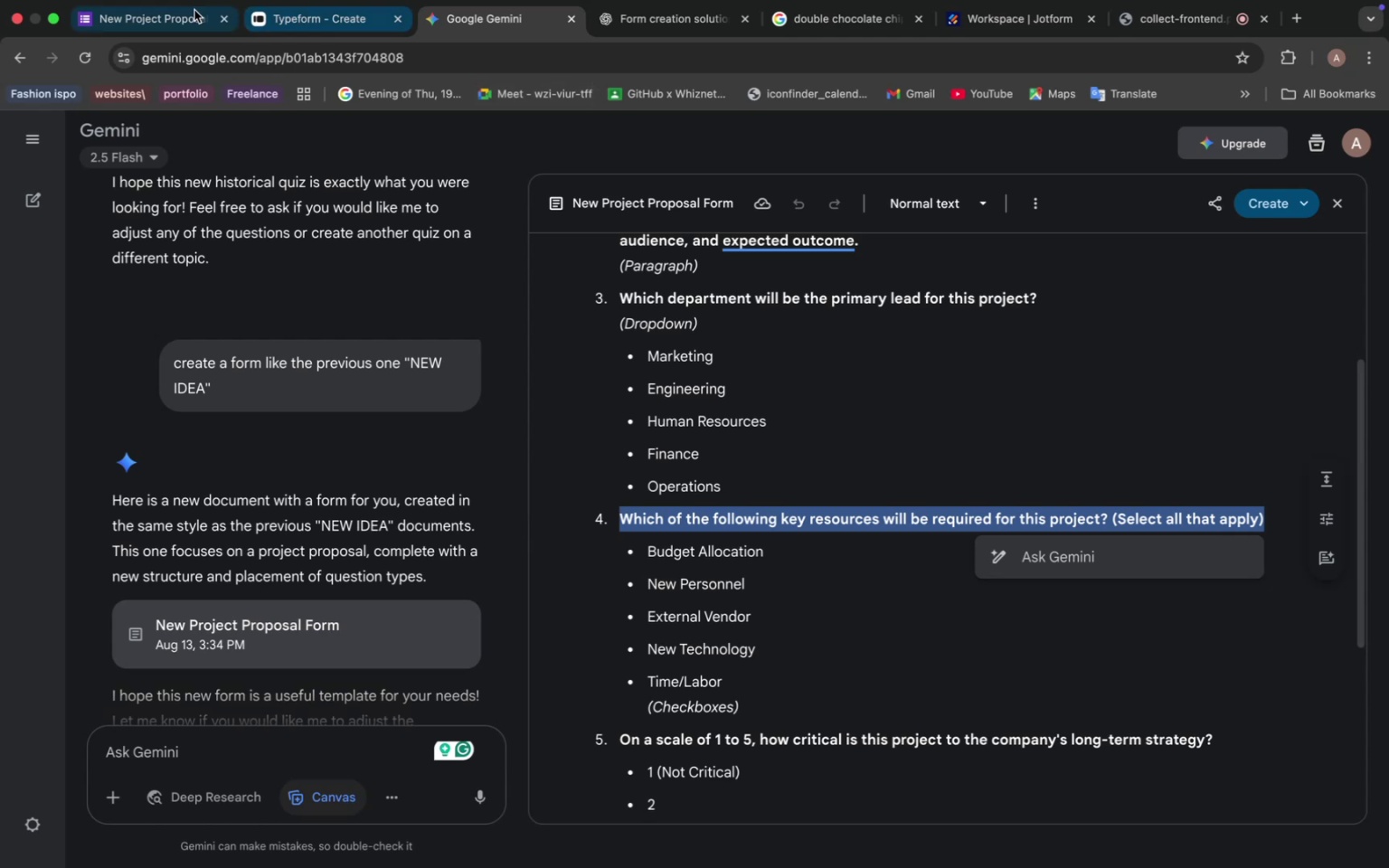 
left_click([155, 21])
 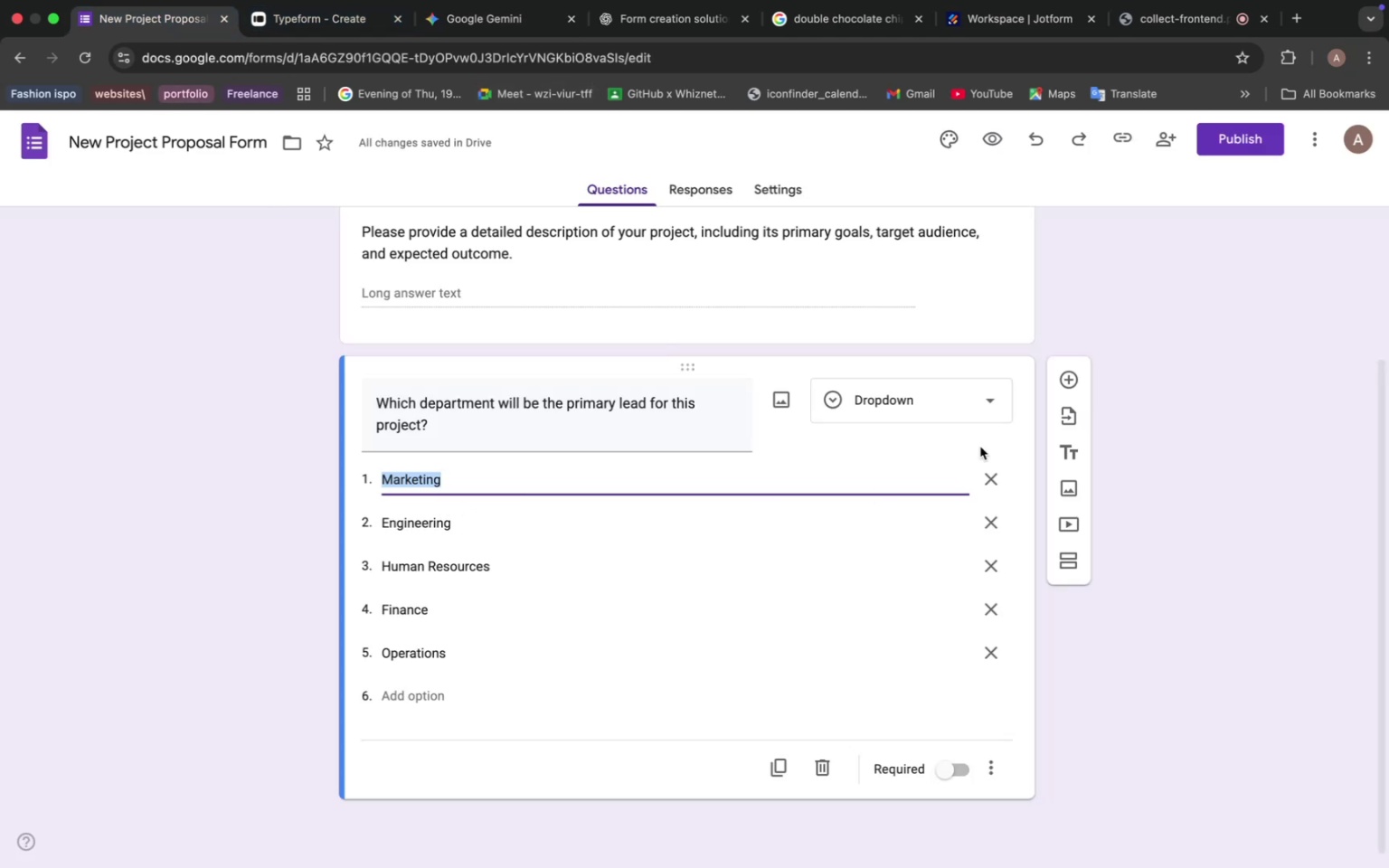 
left_click([1071, 379])
 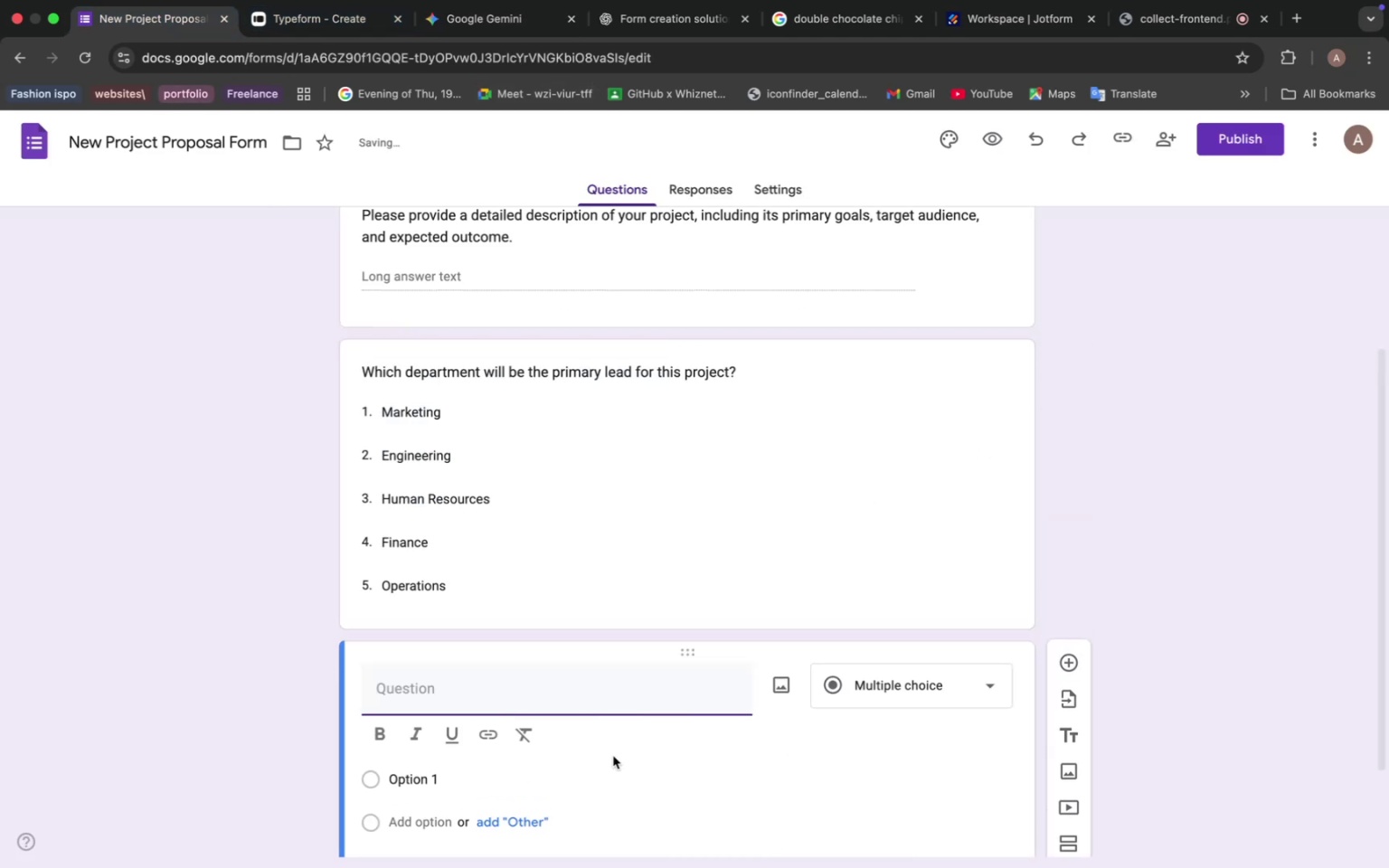 
scroll: coordinate [452, 684], scroll_direction: down, amount: 8.0
 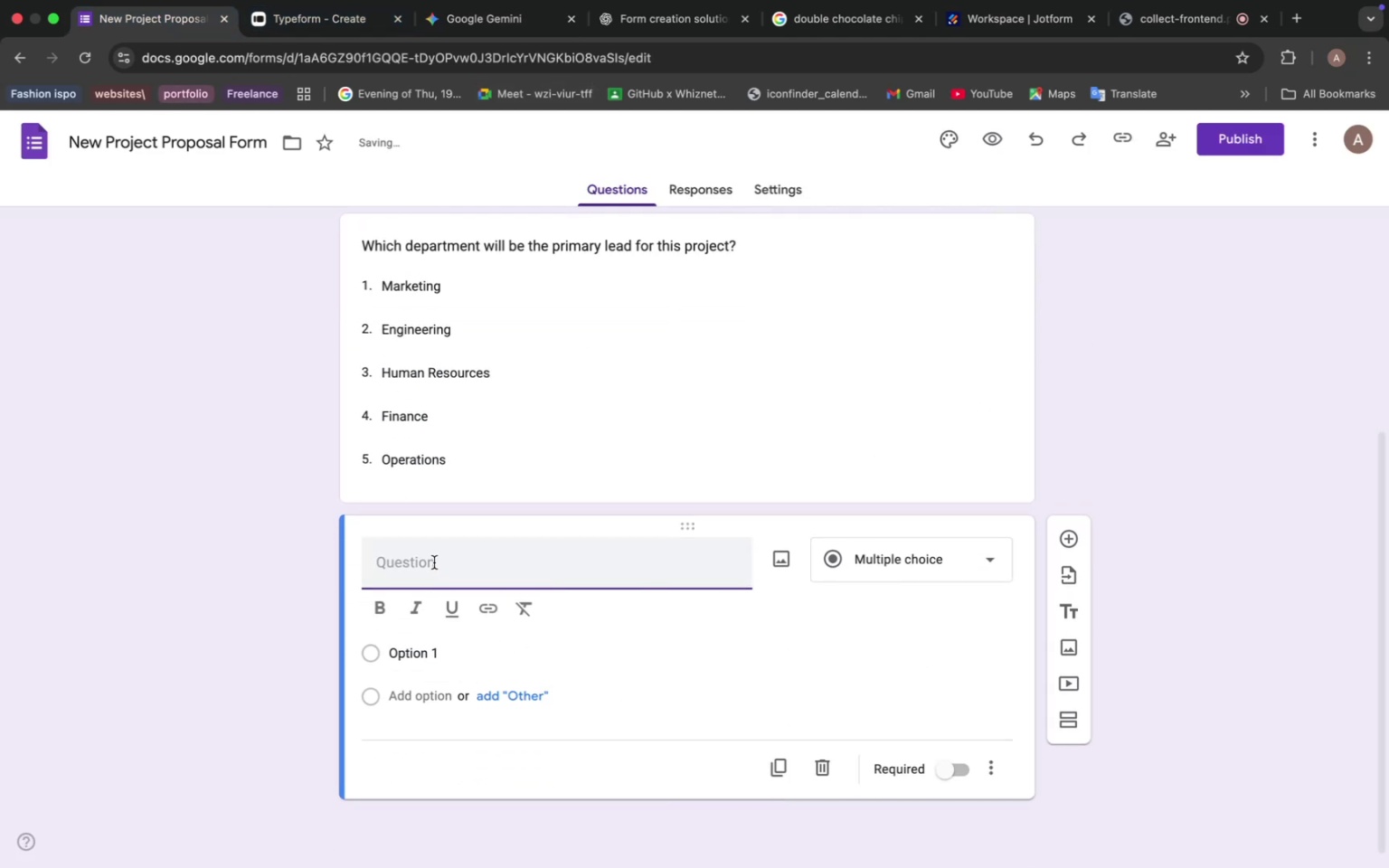 
key(Meta+V)
 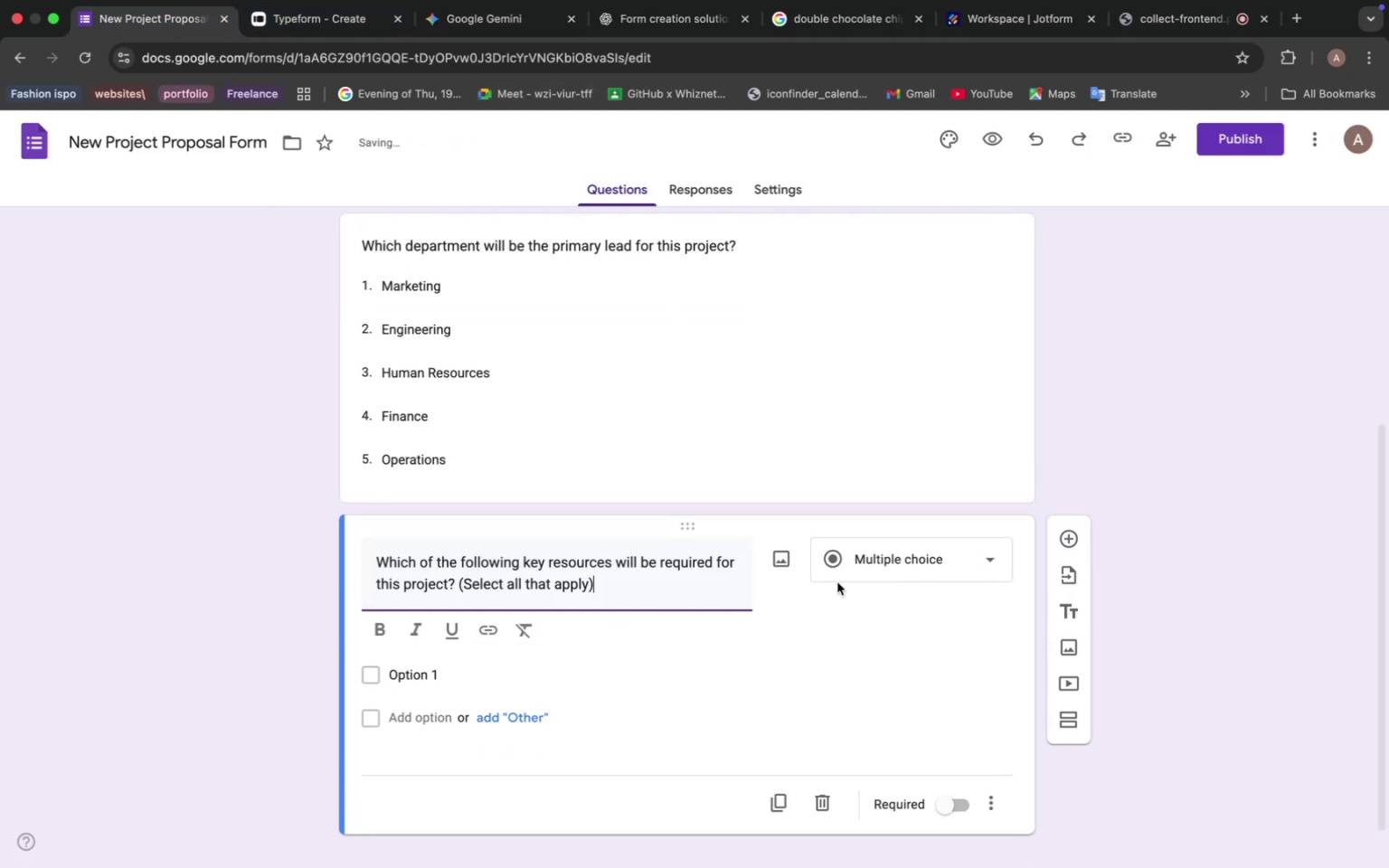 
left_click([885, 571])
 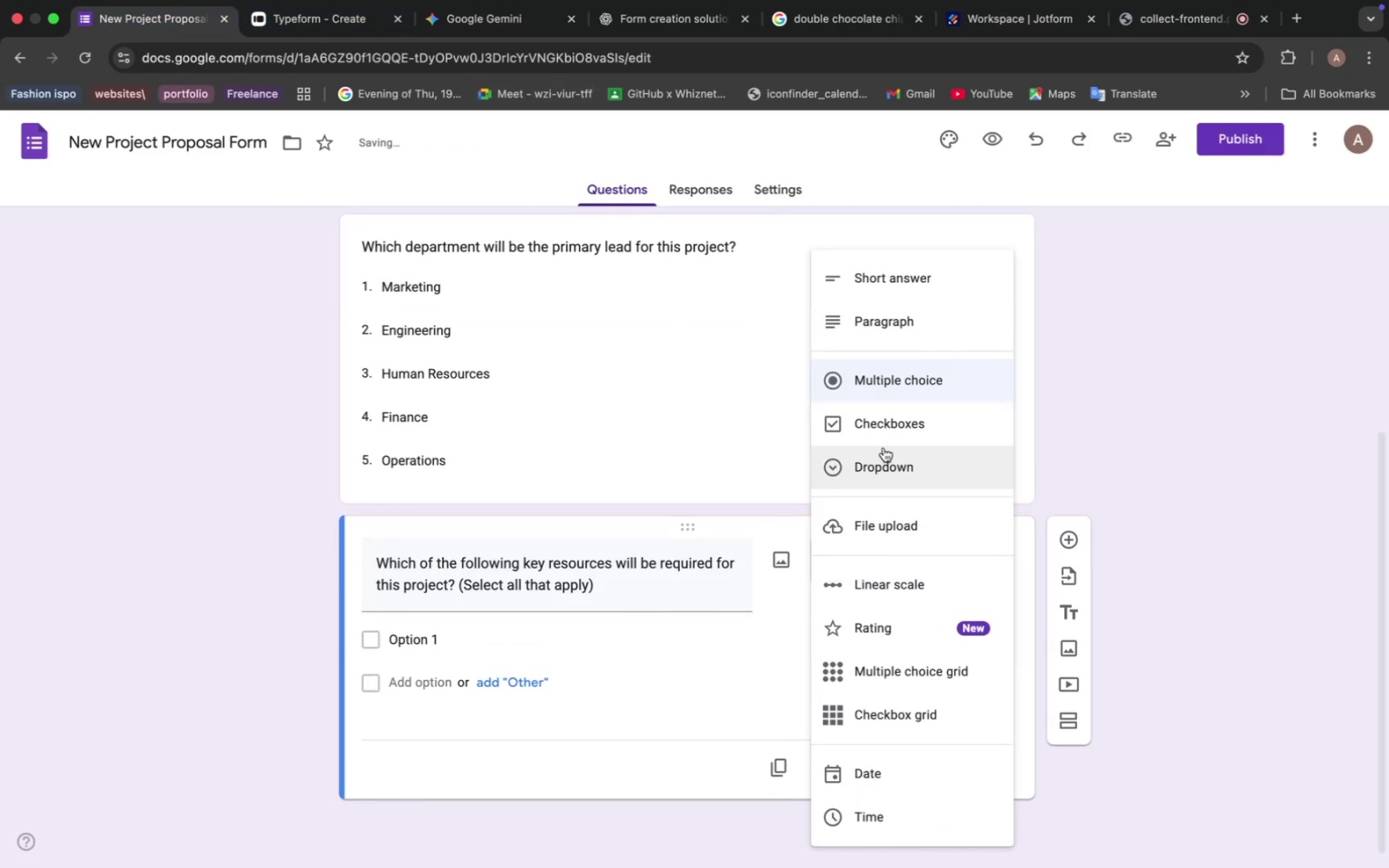 
left_click([884, 438])
 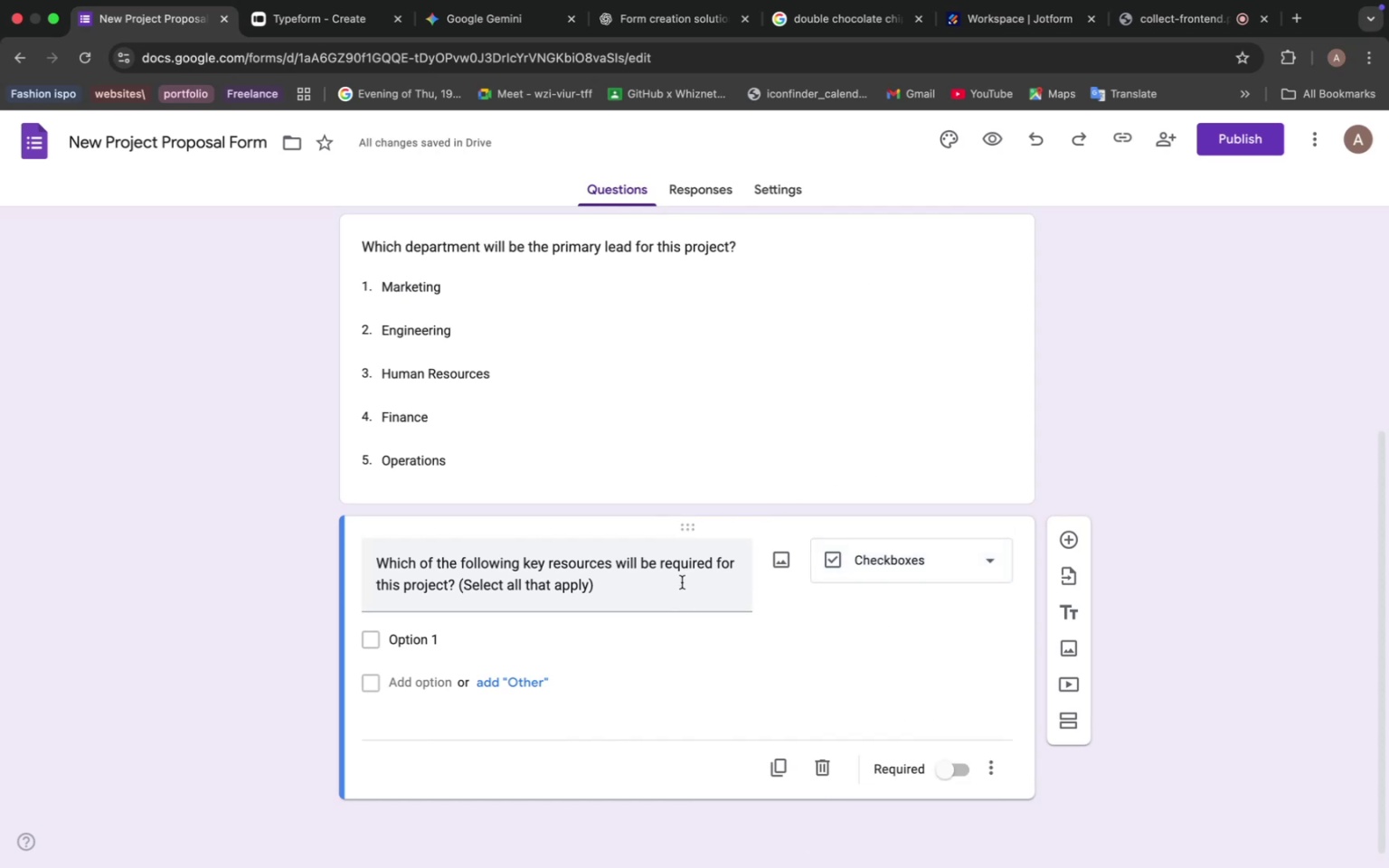 
left_click([496, 679])
 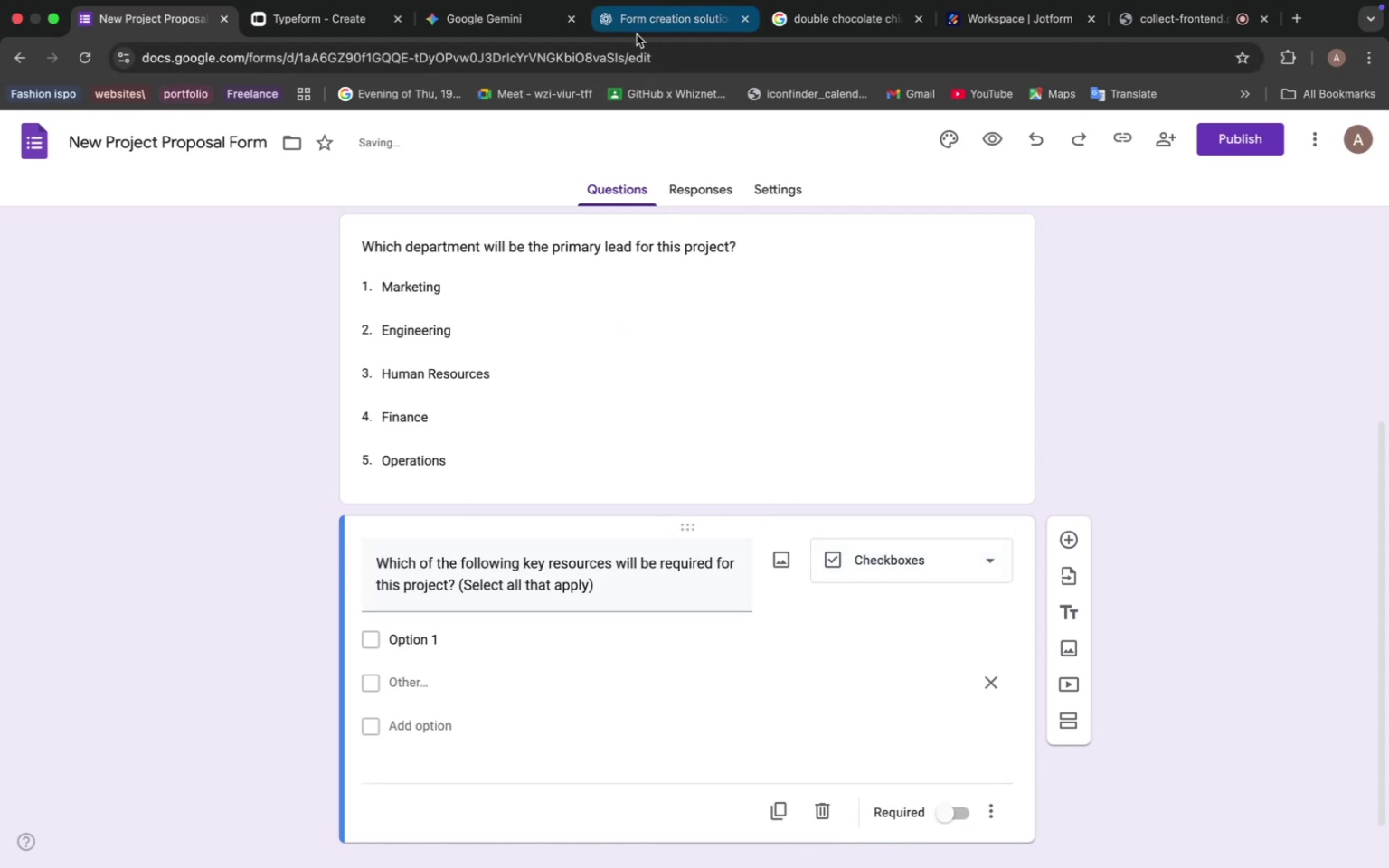 
left_click([498, 18])
 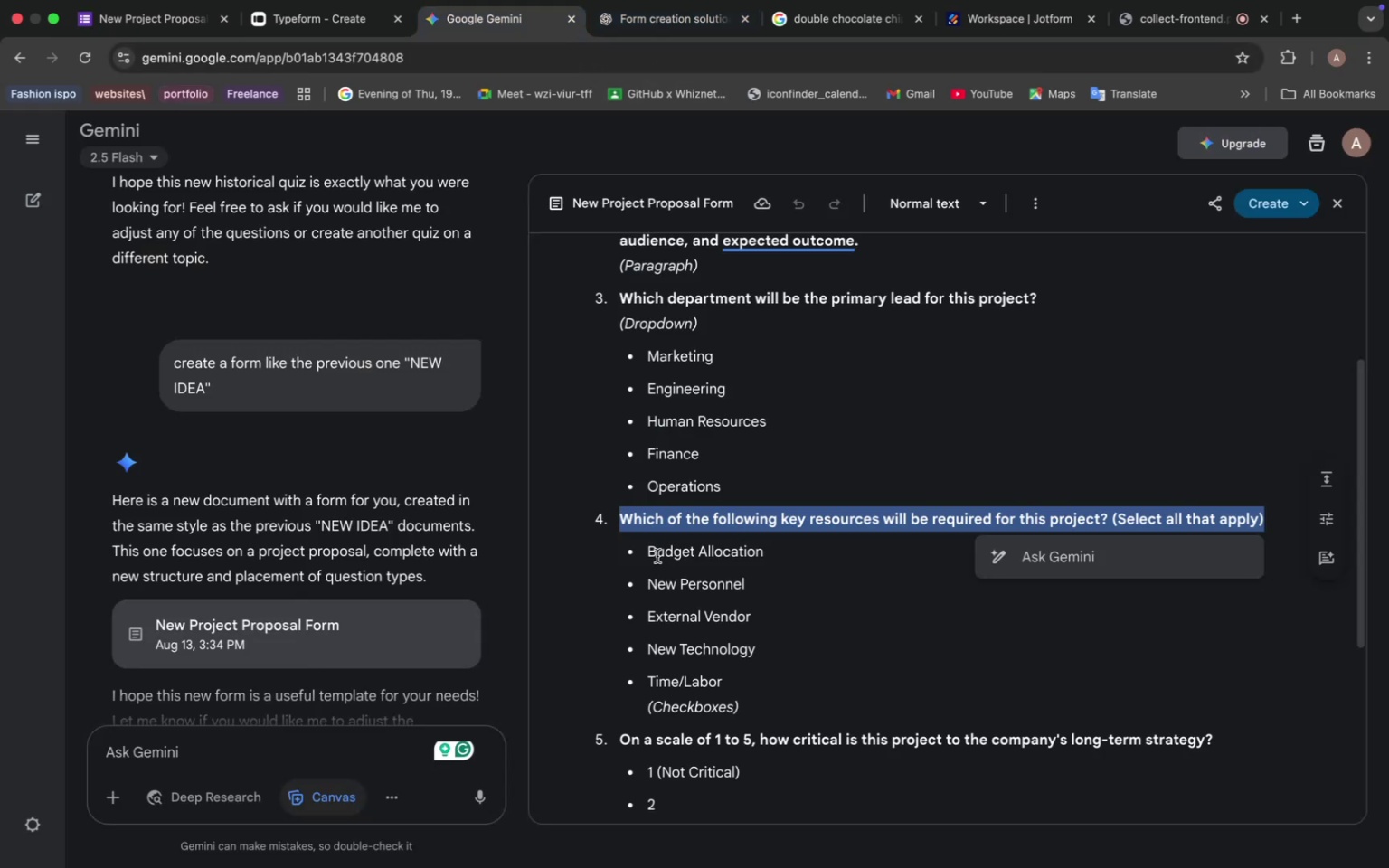 
left_click_drag(start_coordinate=[646, 550], to_coordinate=[729, 671])
 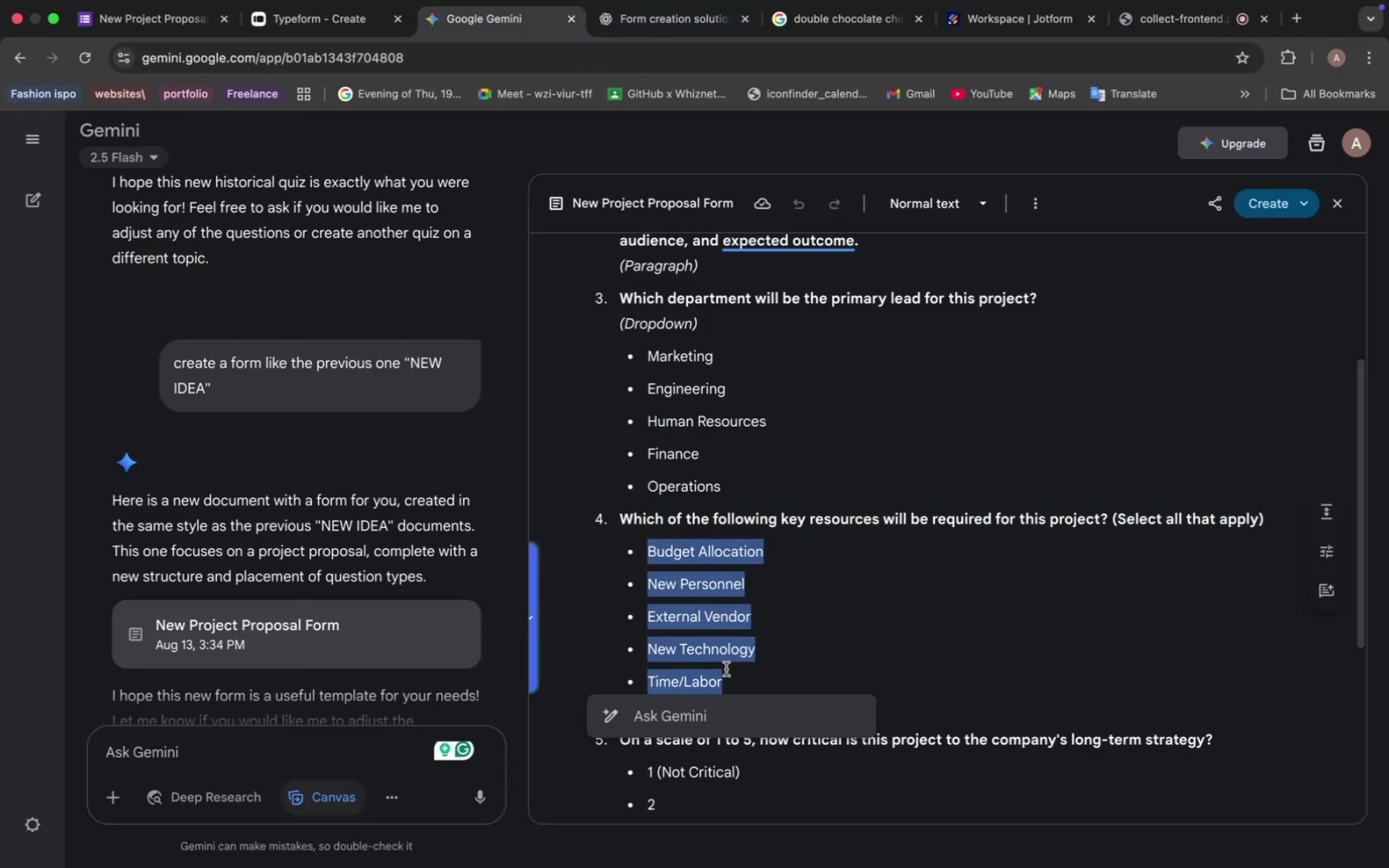 
key(Meta+C)
 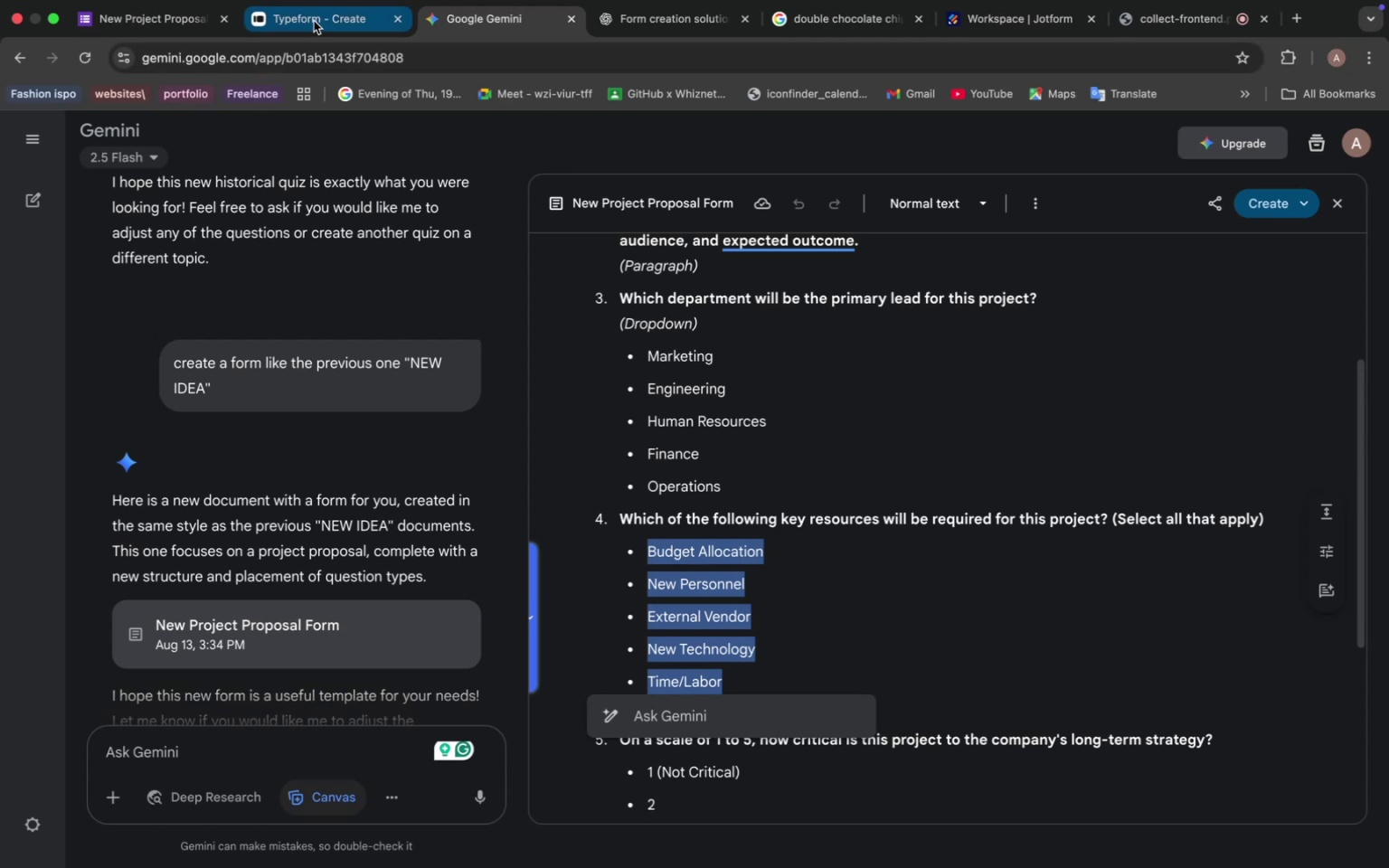 
left_click([166, 21])
 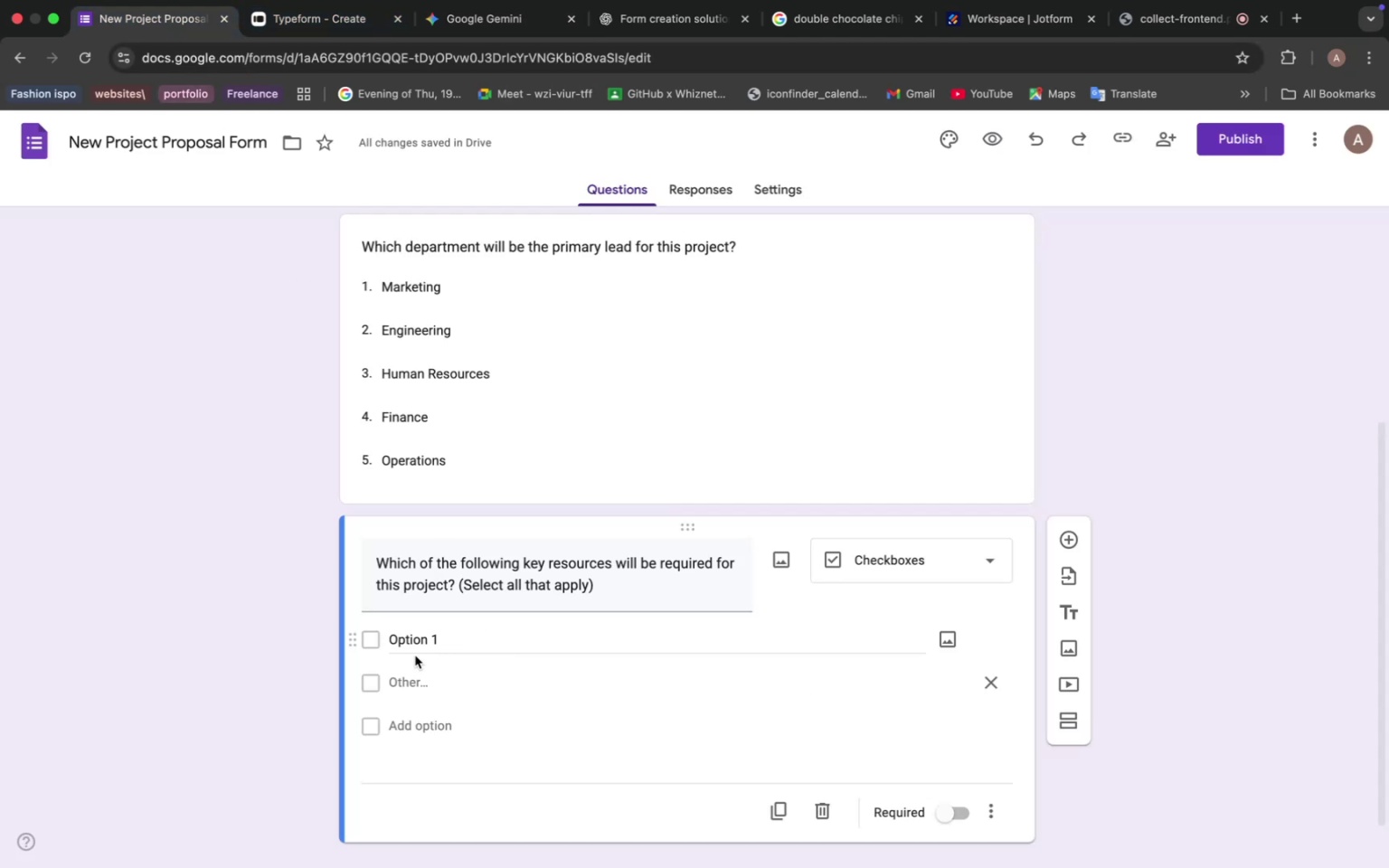 
left_click([413, 636])
 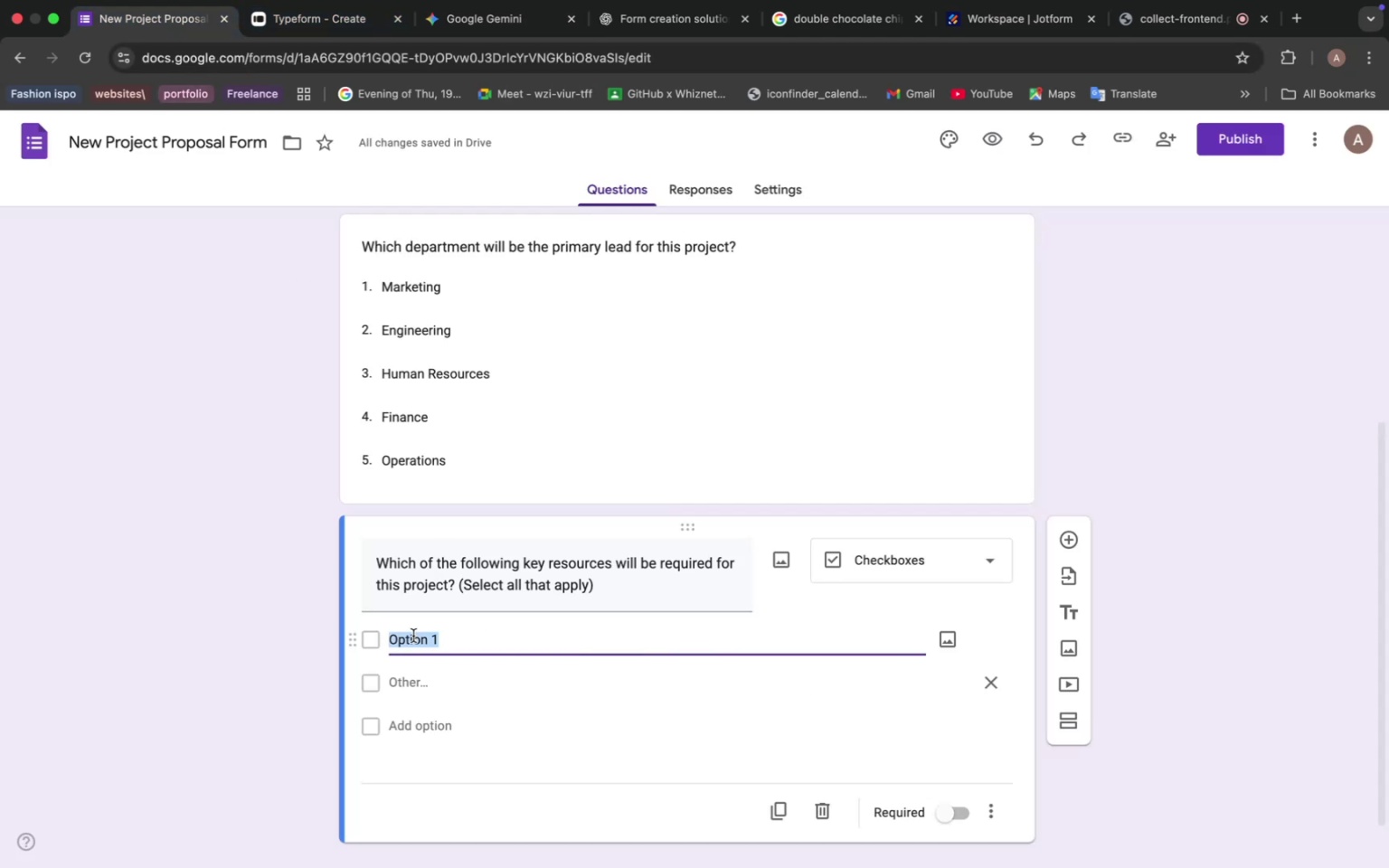 
key(Meta+V)
 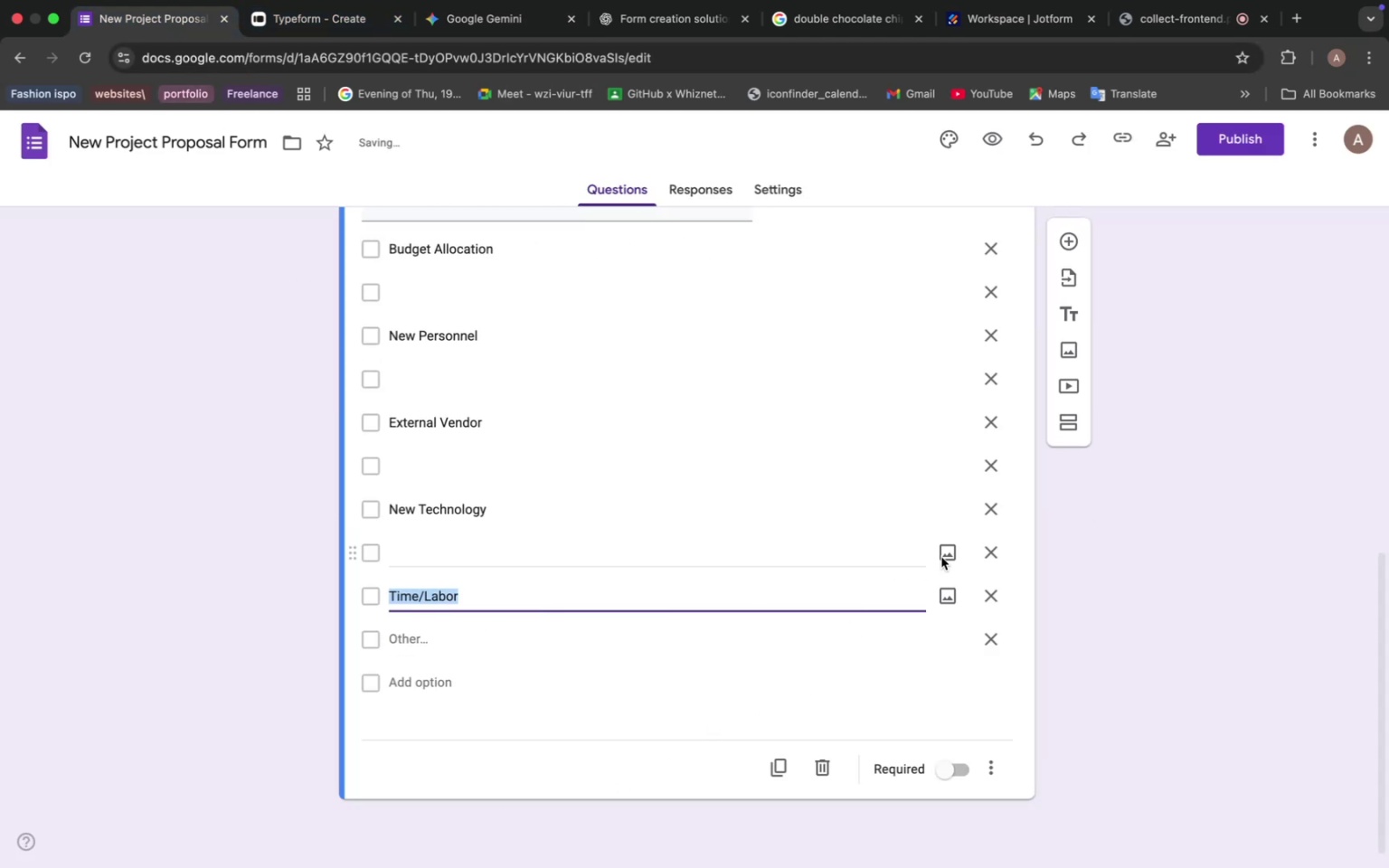 
left_click([978, 549])
 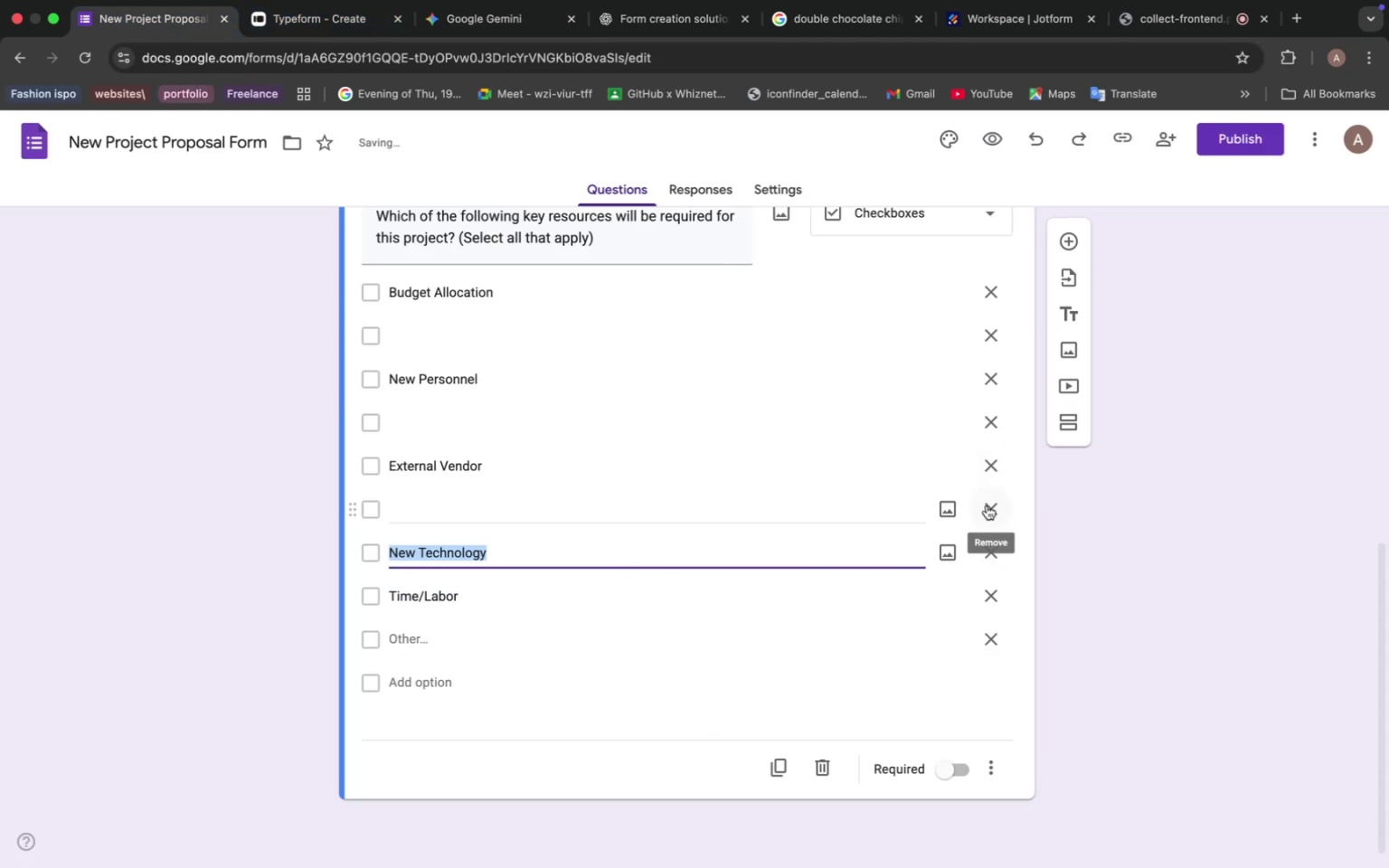 
left_click([987, 503])
 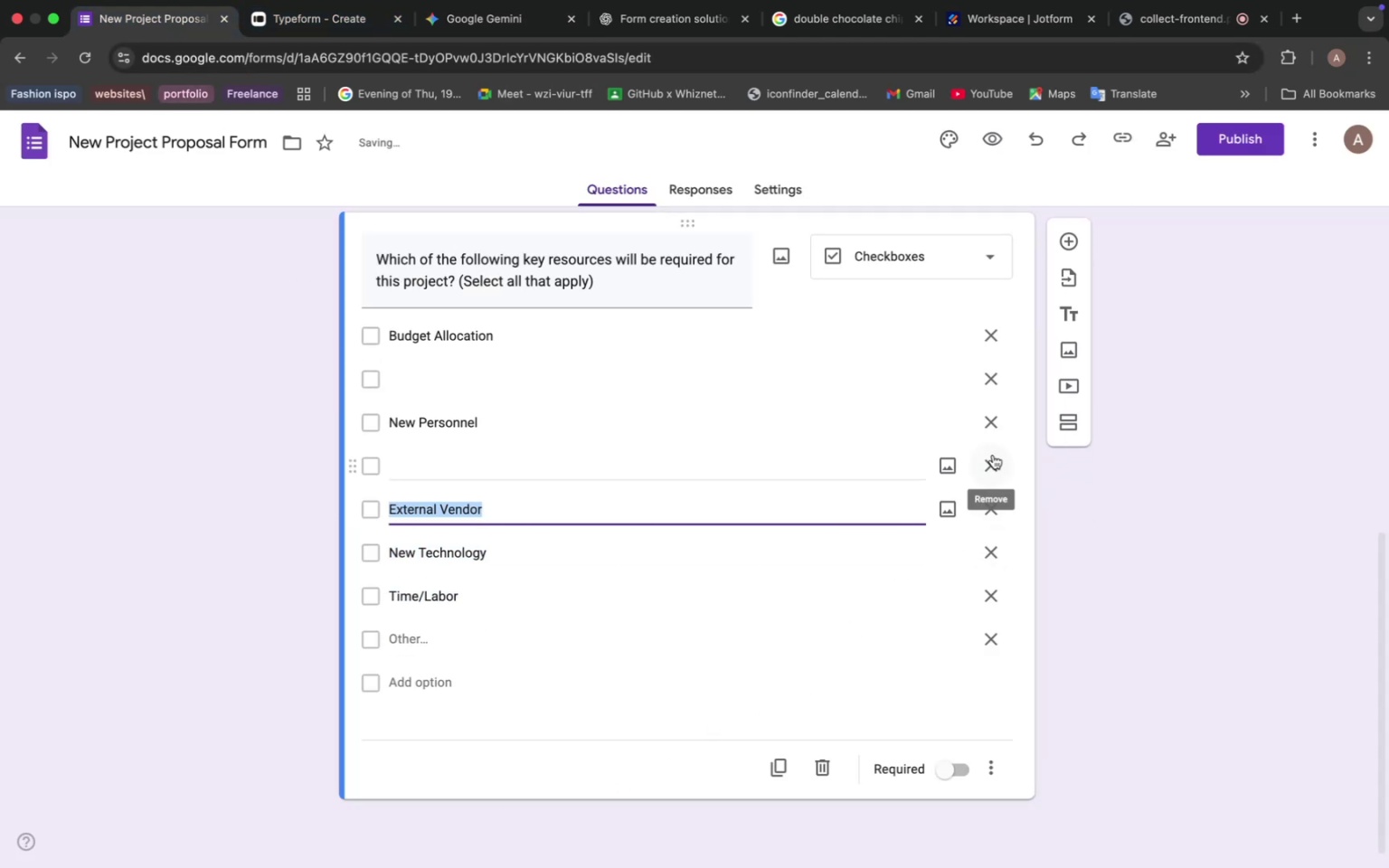 
left_click([993, 461])
 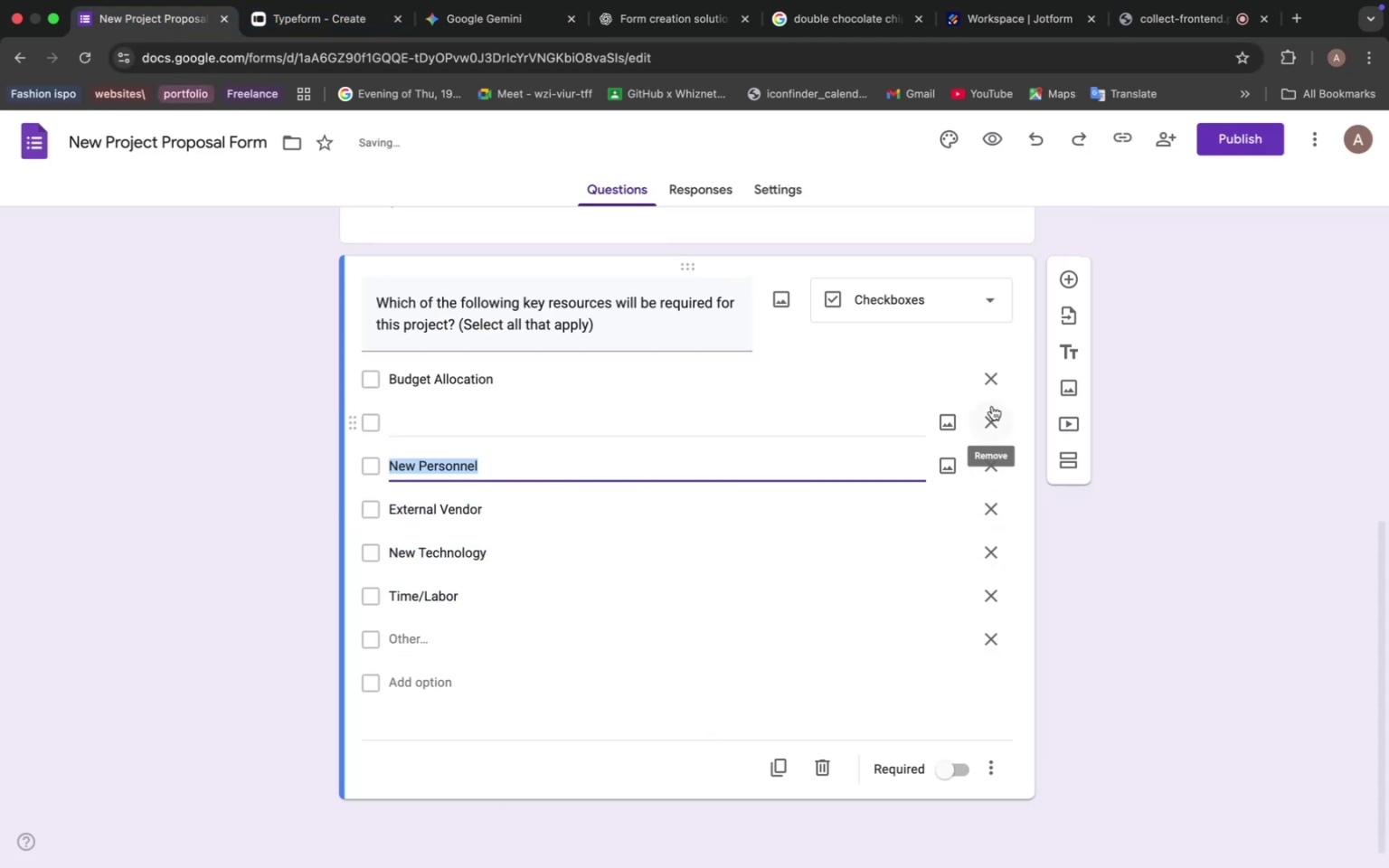 
left_click([992, 417])
 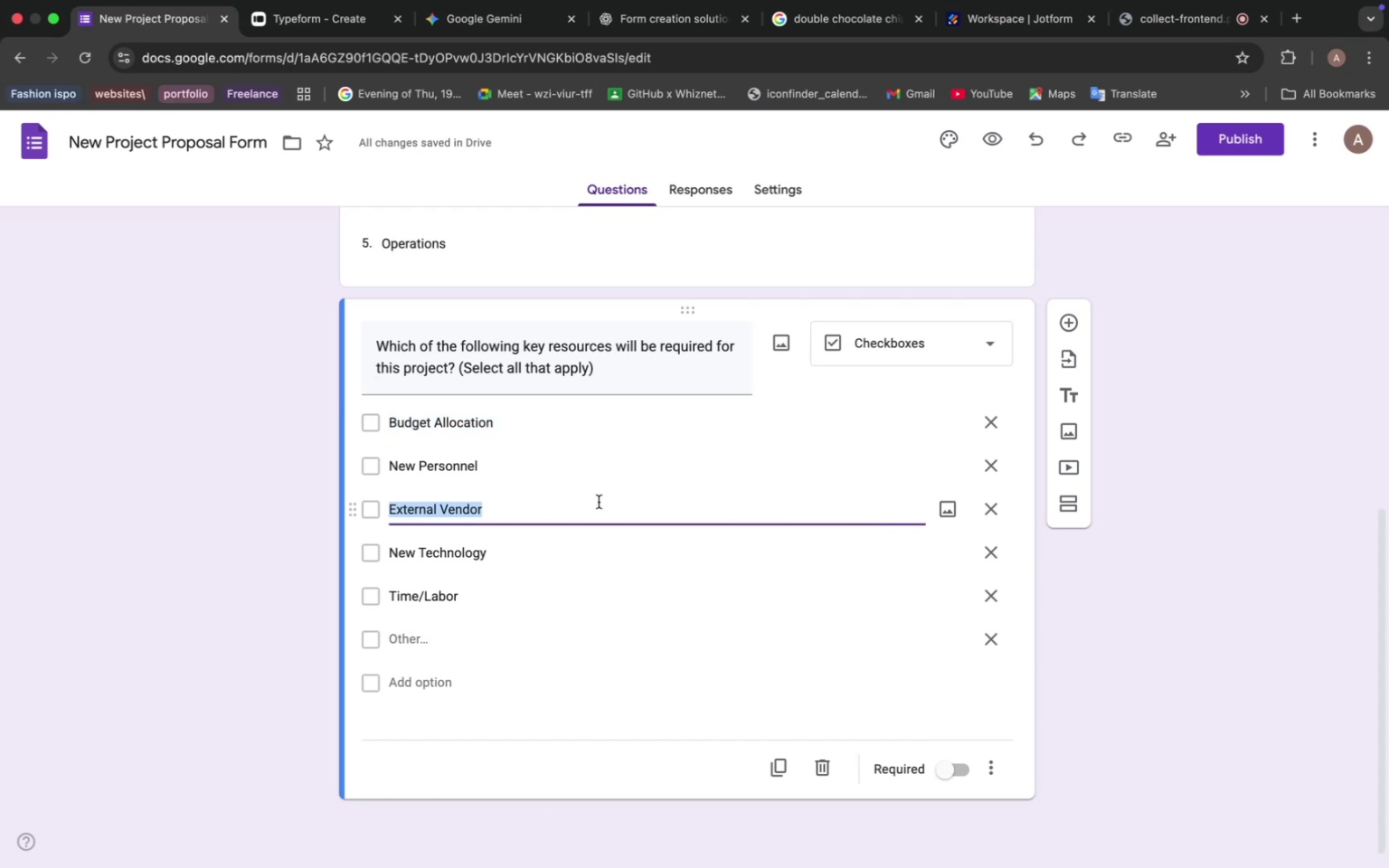 
wait(5.96)
 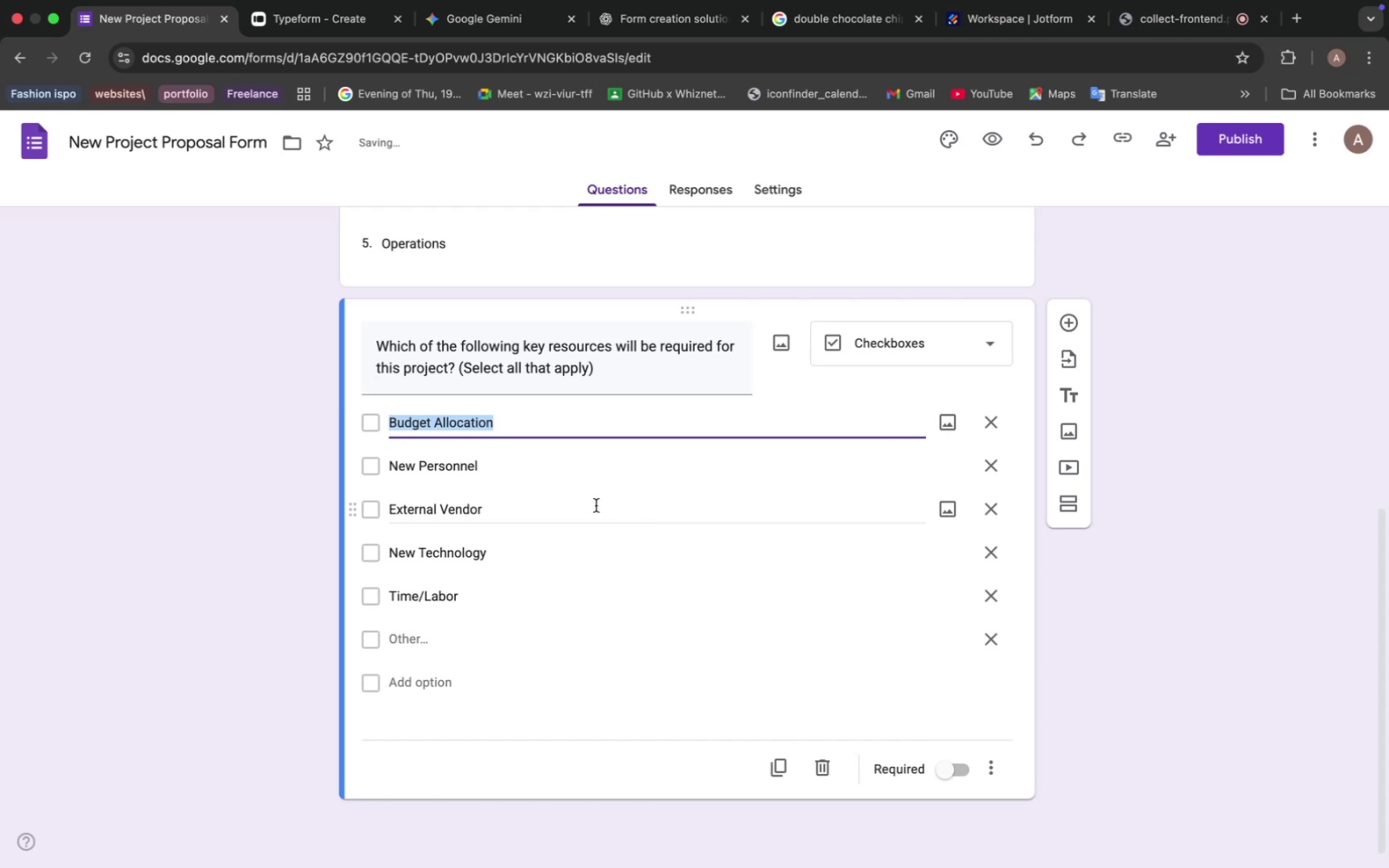 
left_click([474, 21])
 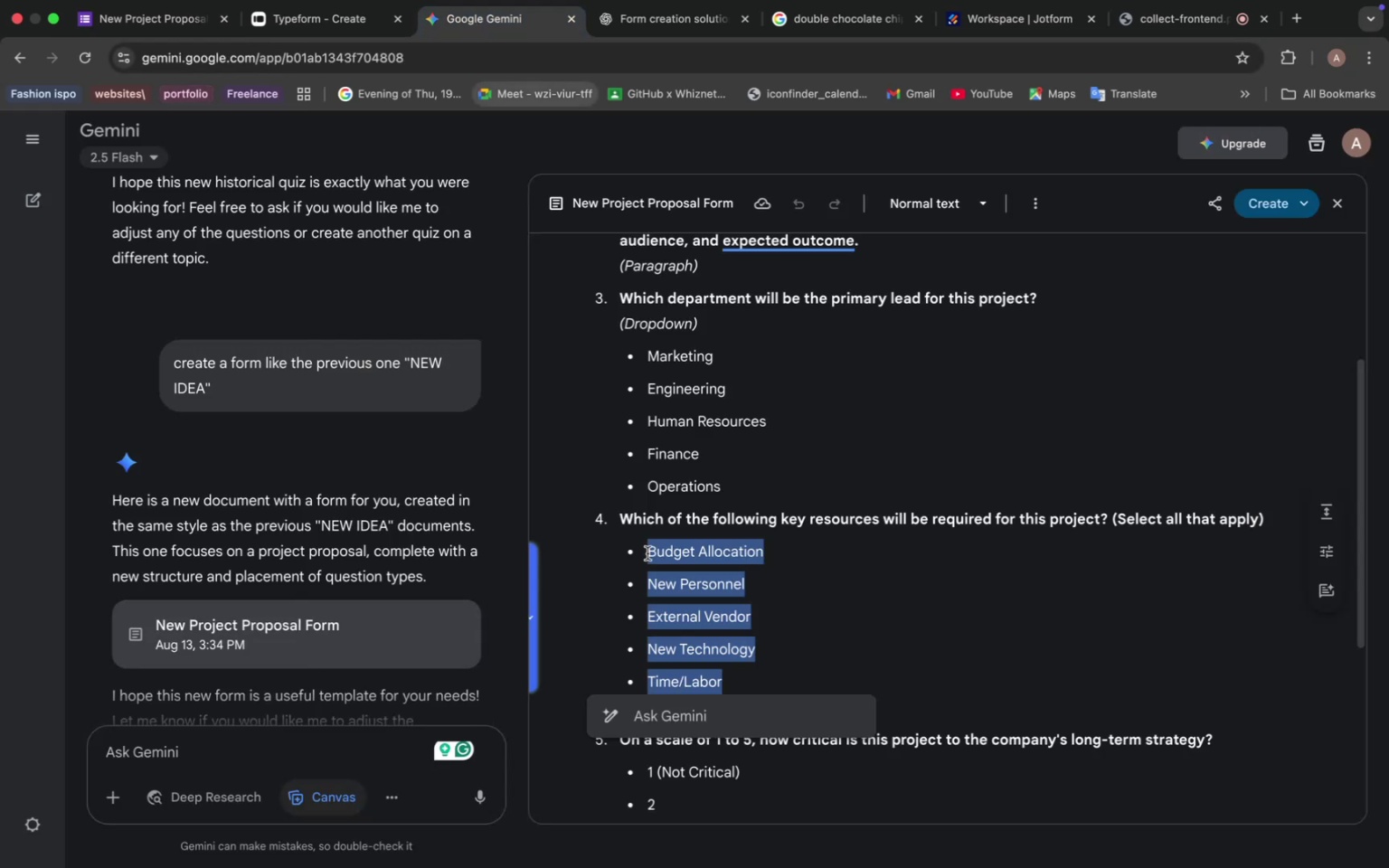 
scroll: coordinate [650, 513], scroll_direction: up, amount: 16.0
 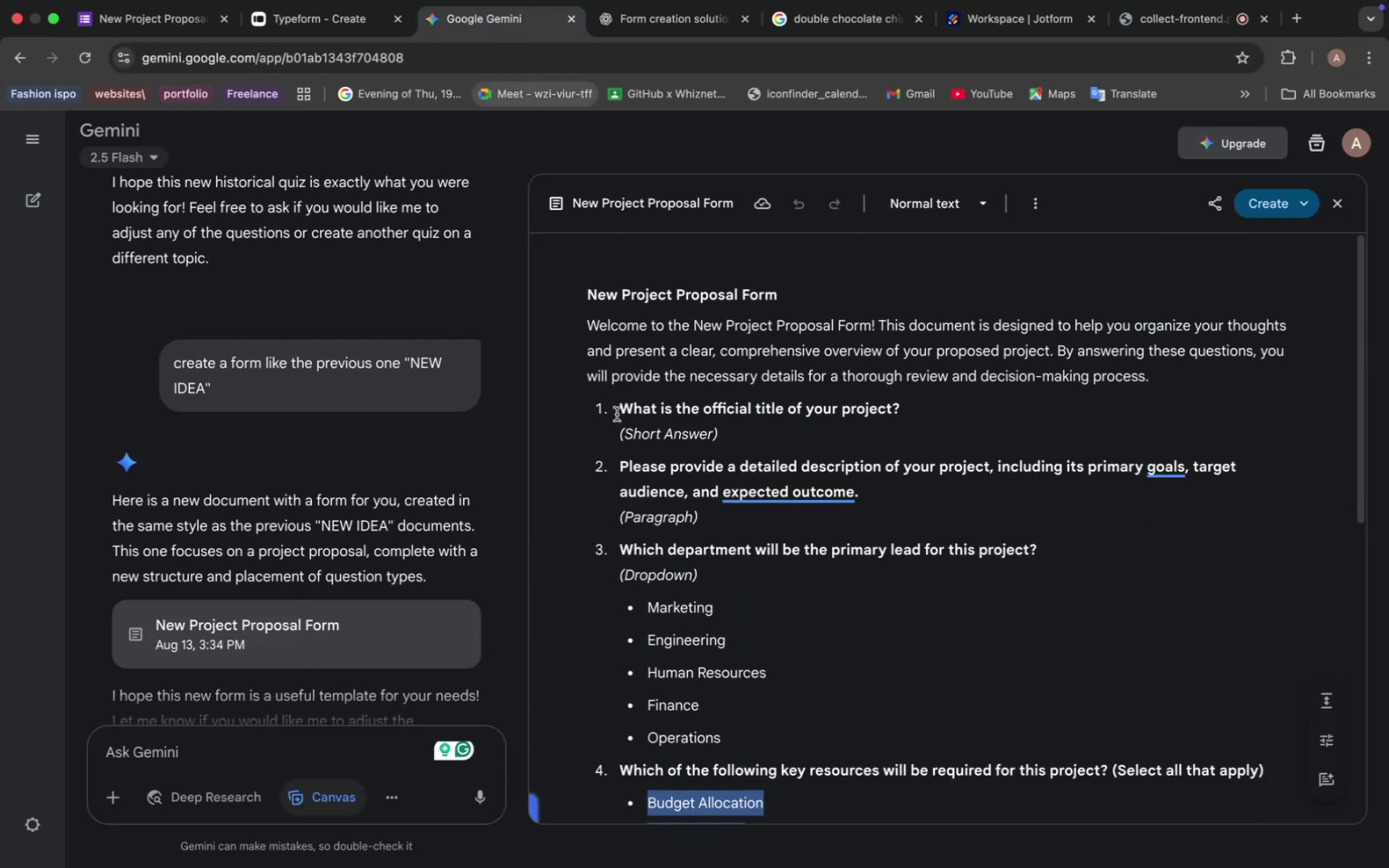 
left_click_drag(start_coordinate=[618, 410], to_coordinate=[915, 412])
 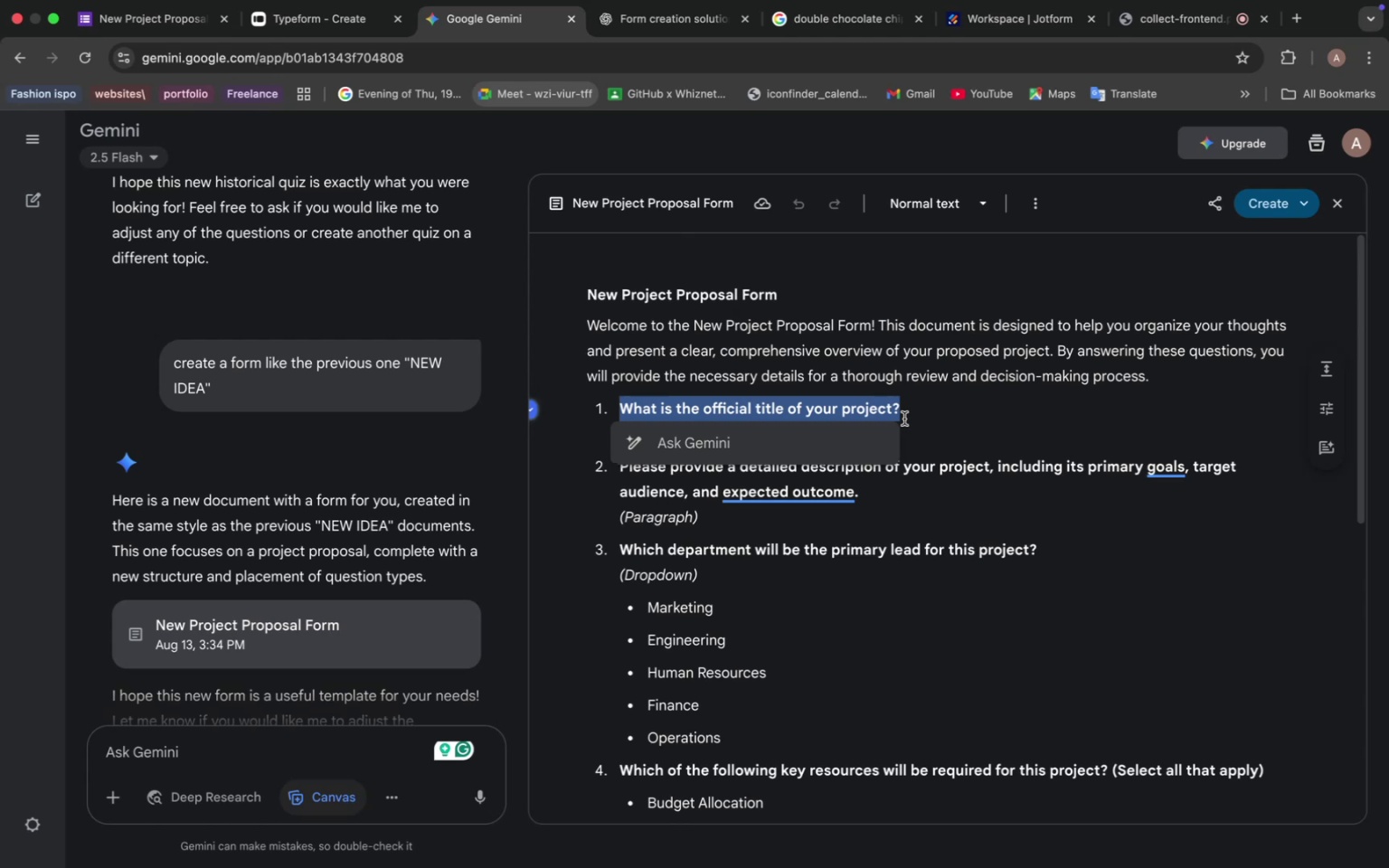 
key(Meta+C)
 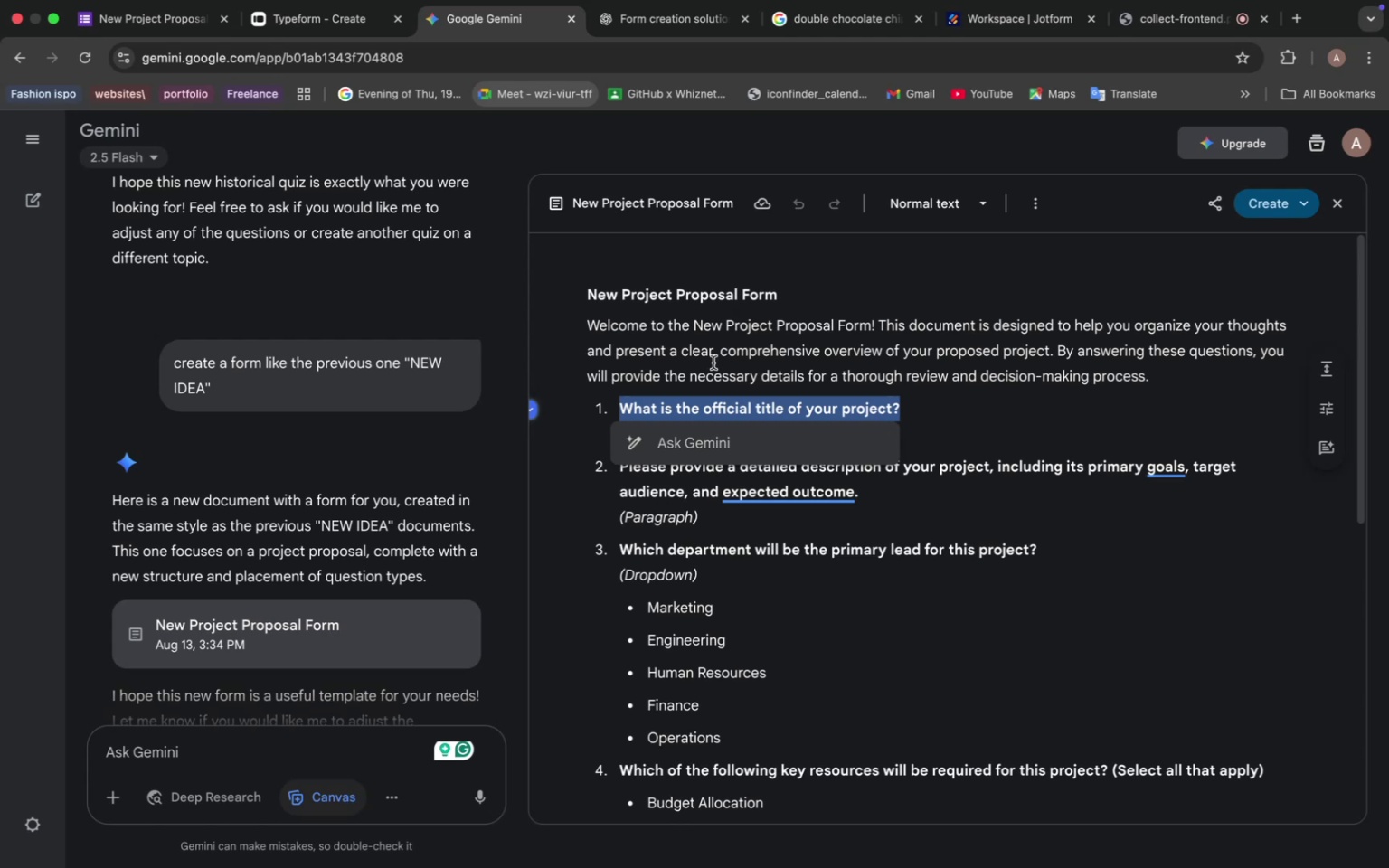 
mouse_move([248, 23])
 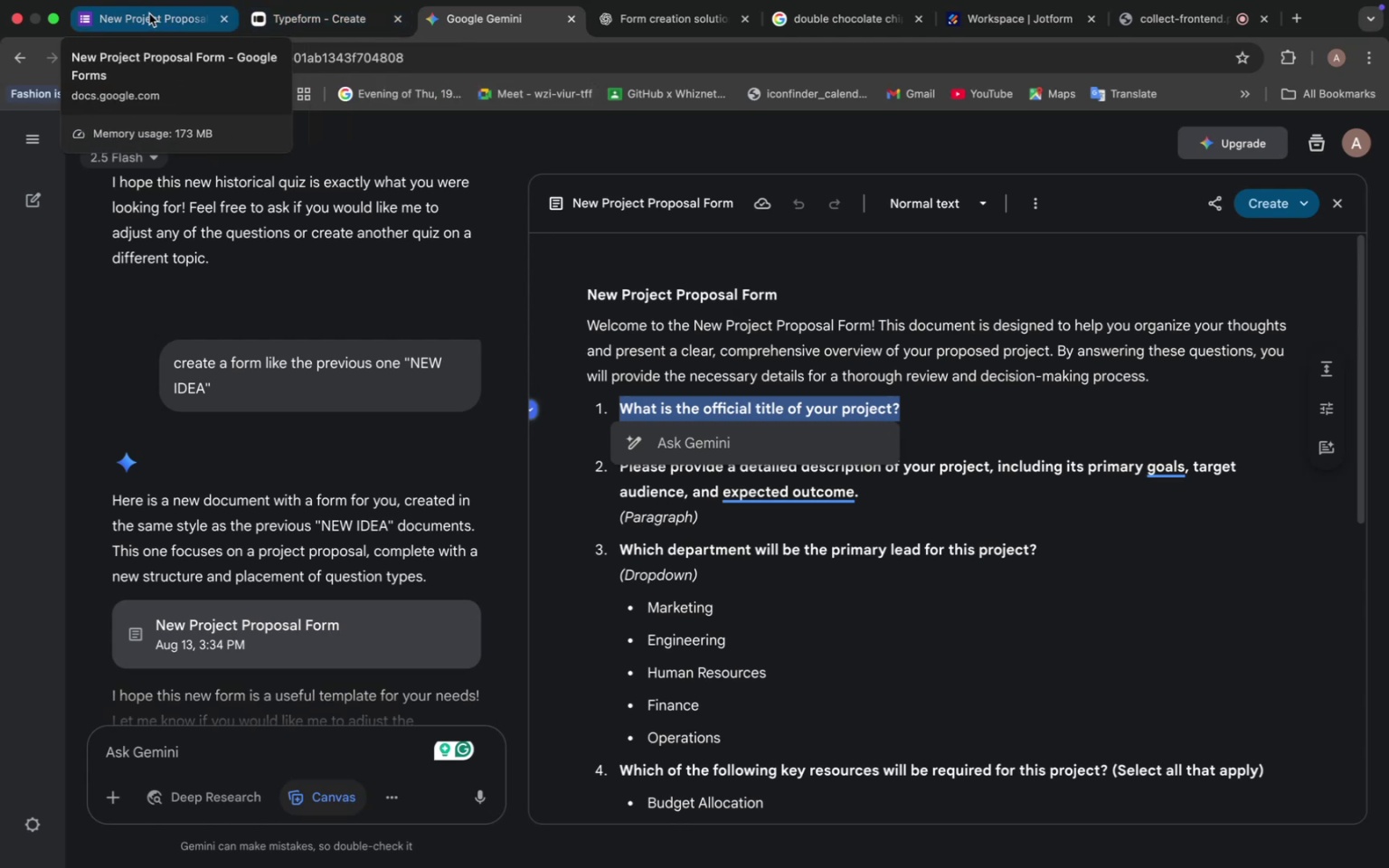 
left_click([149, 14])
 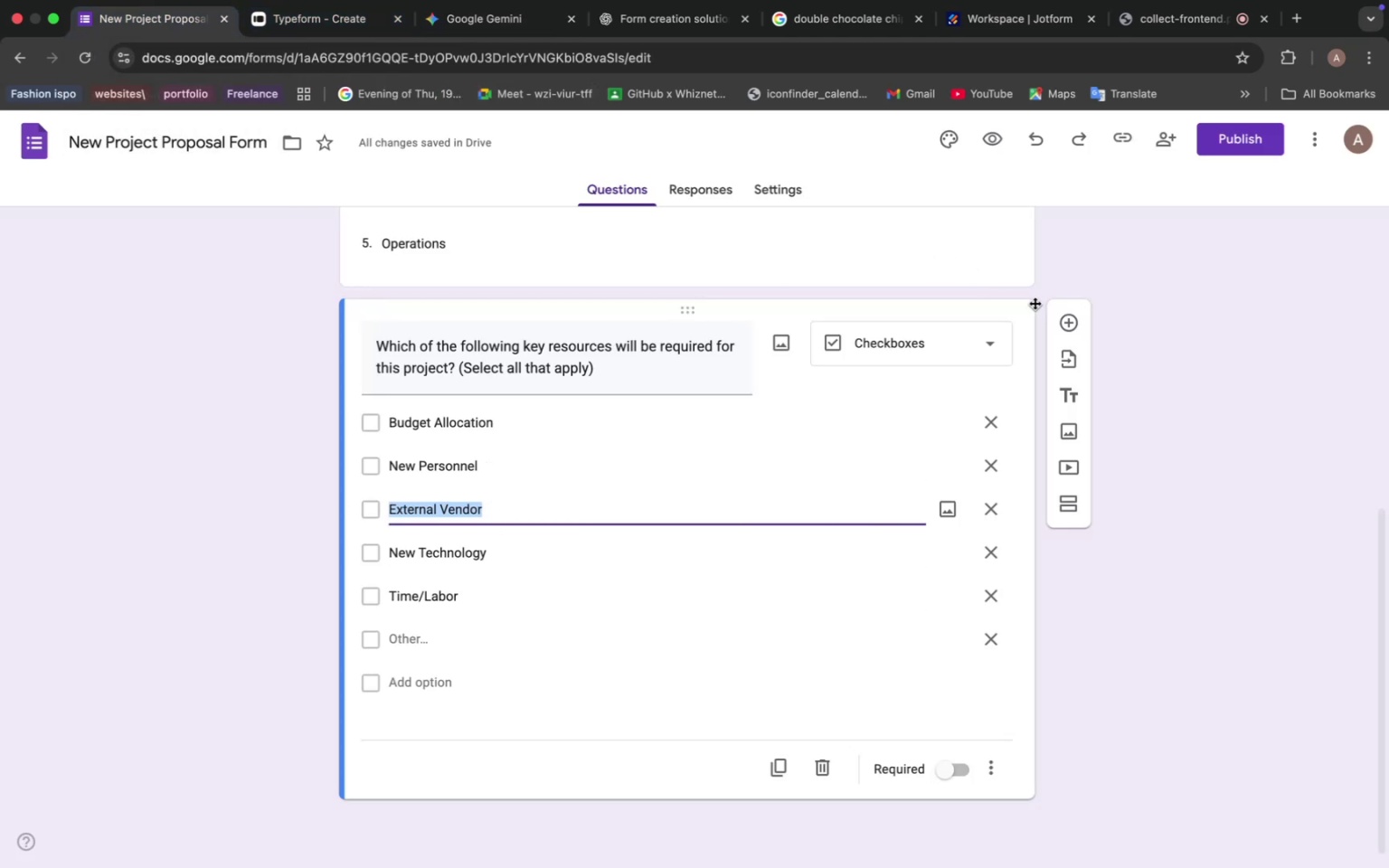 
left_click([1079, 317])
 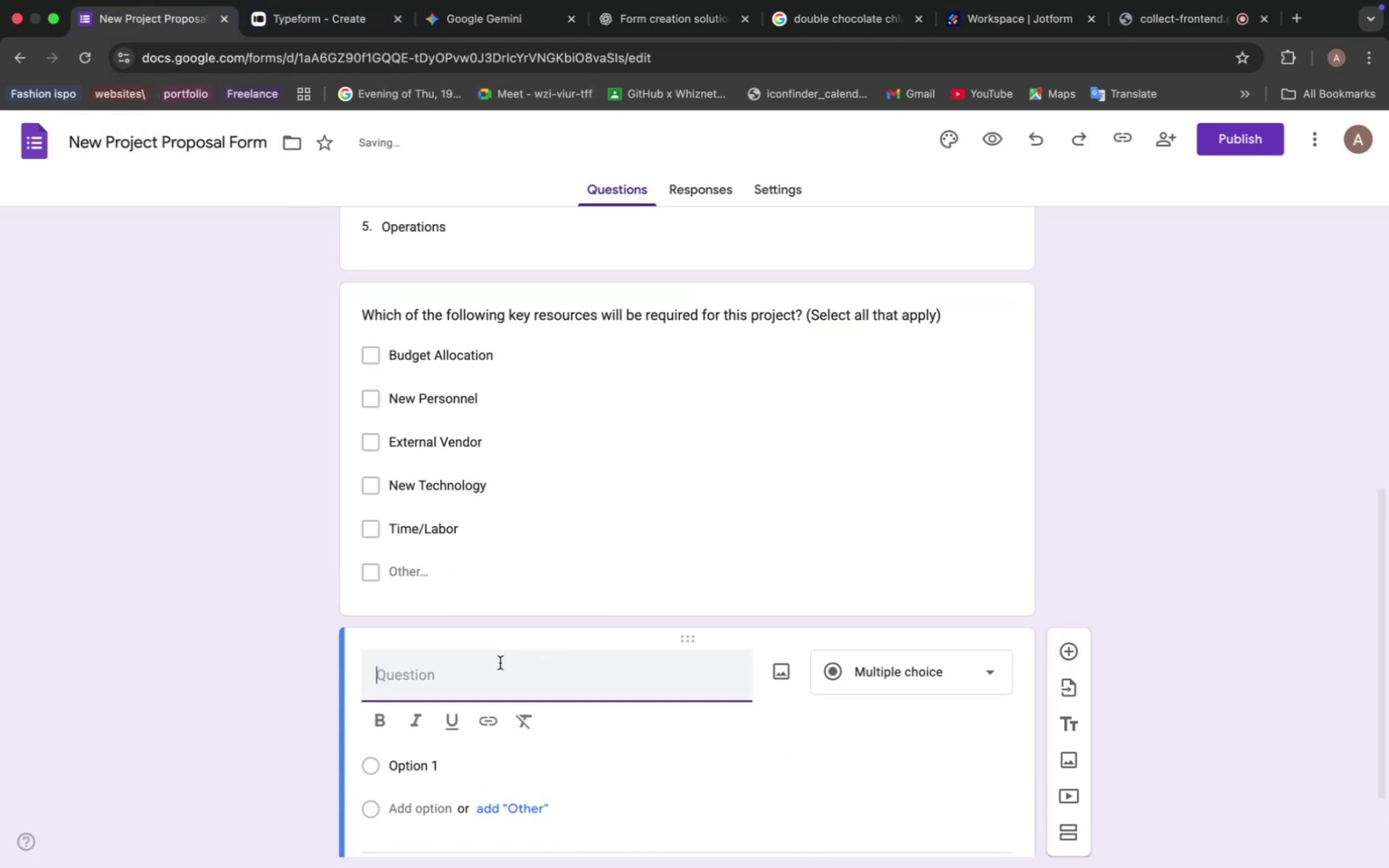 
left_click([453, 665])
 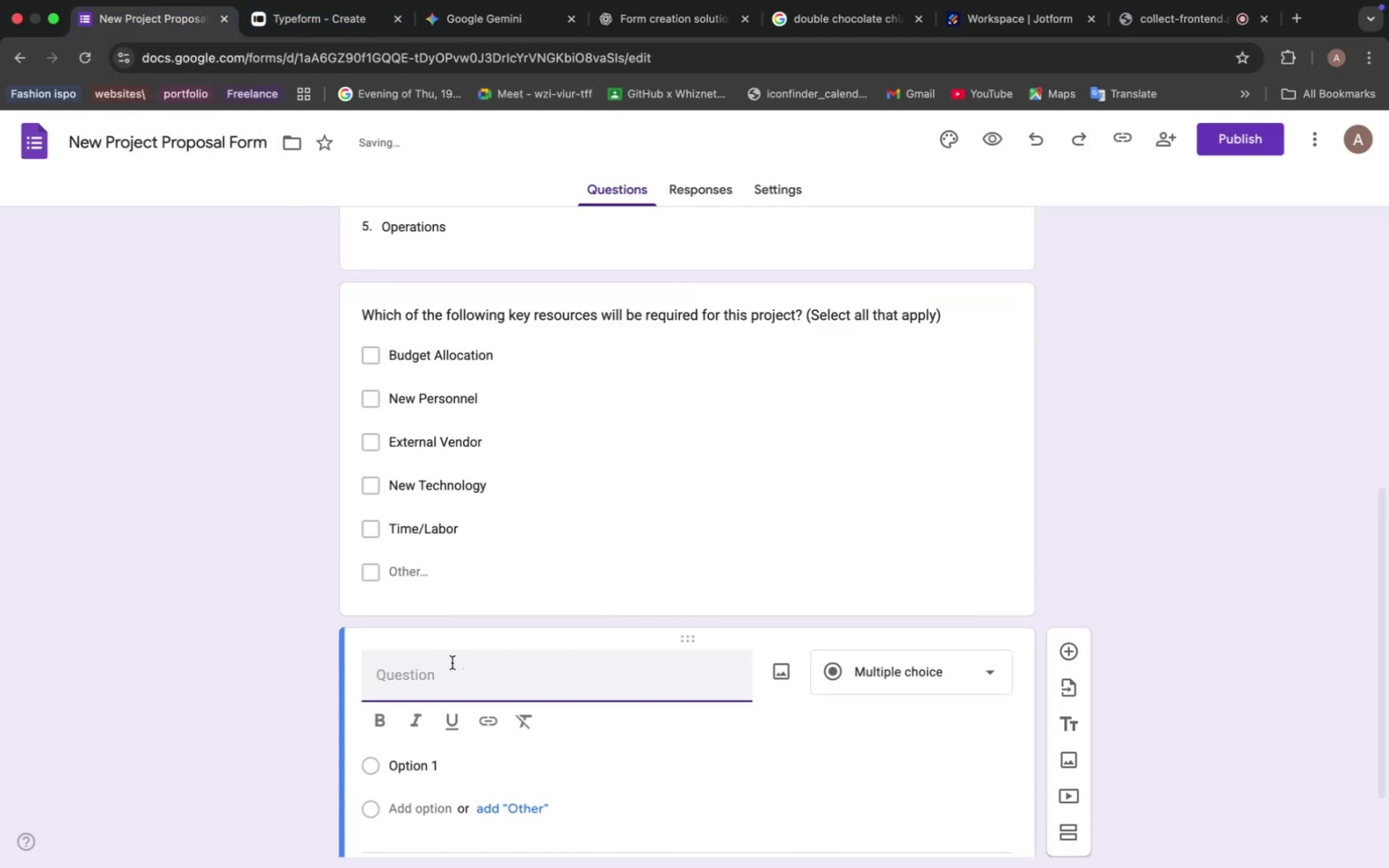 
key(Meta+V)
 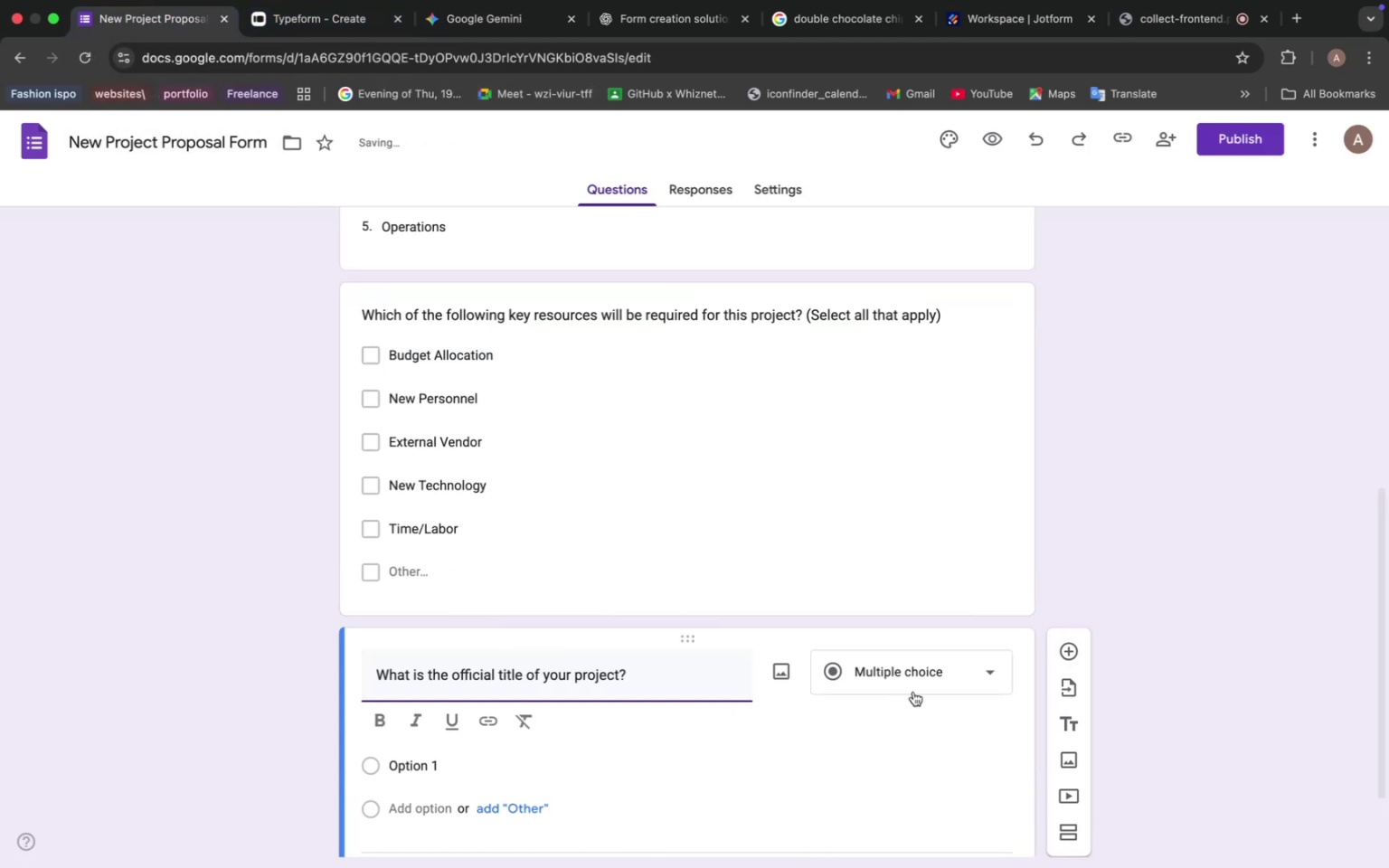 
left_click([921, 678])
 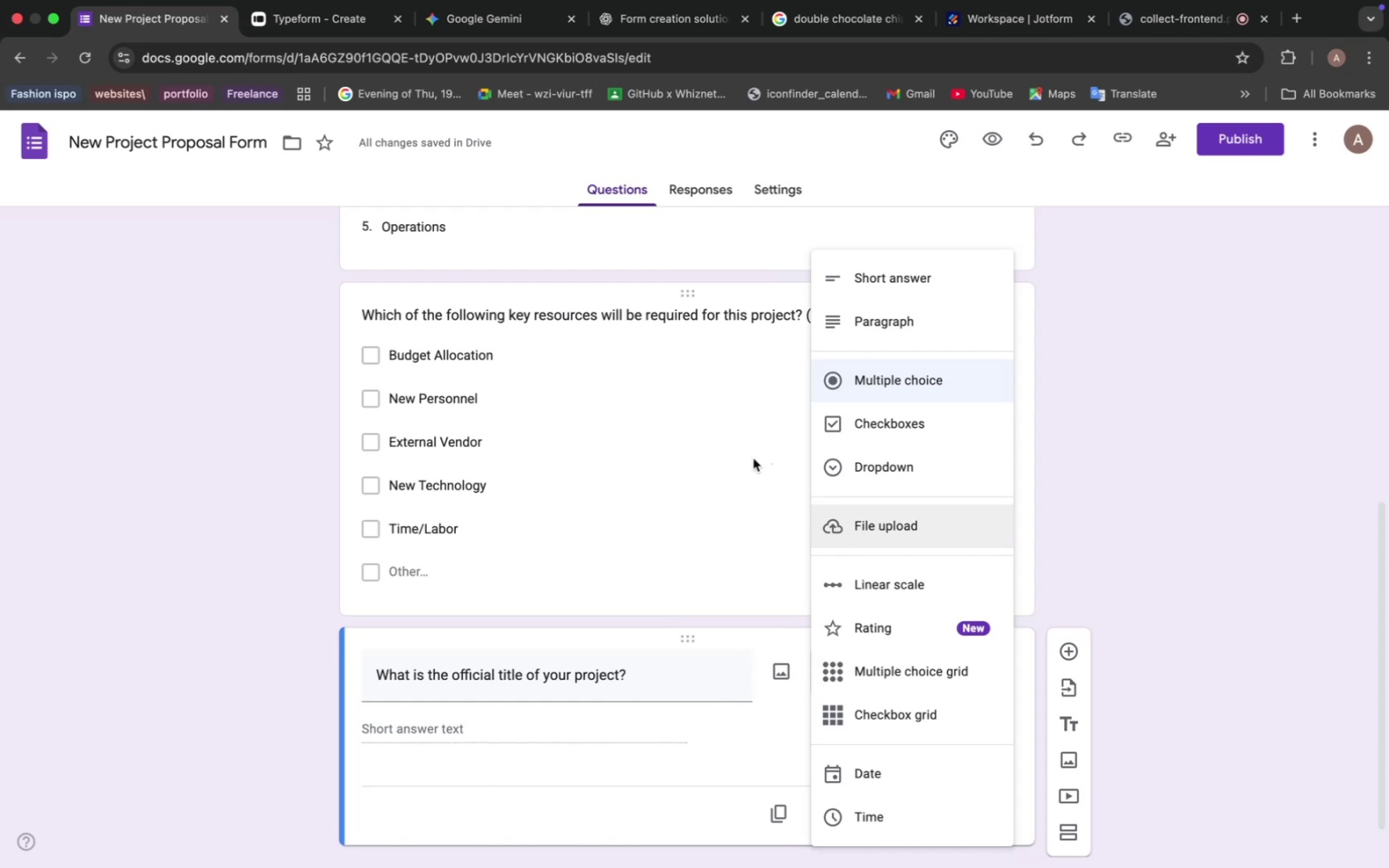 
wait(25.04)
 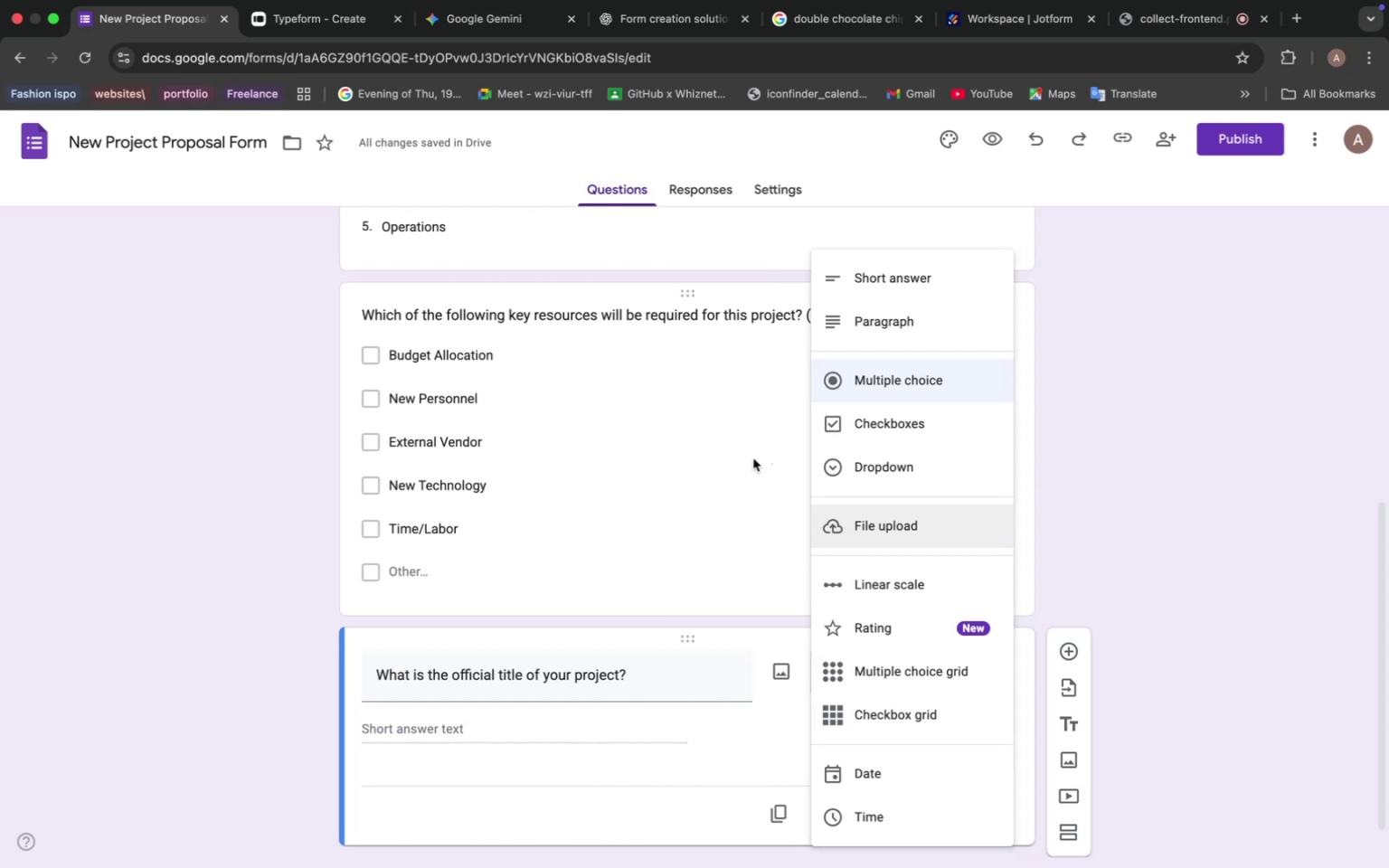 
mouse_move([1131, 33])
 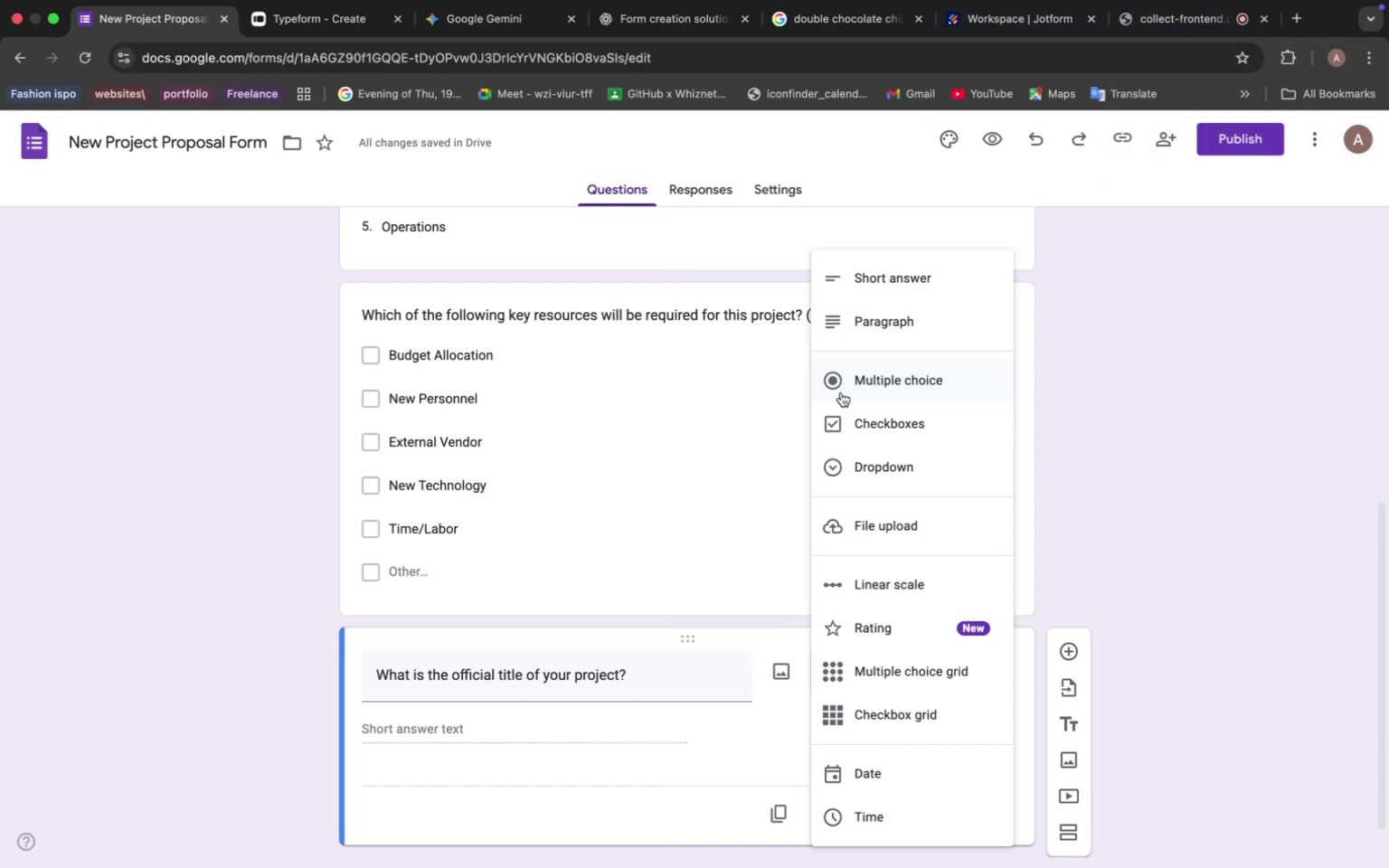 
left_click([904, 278])
 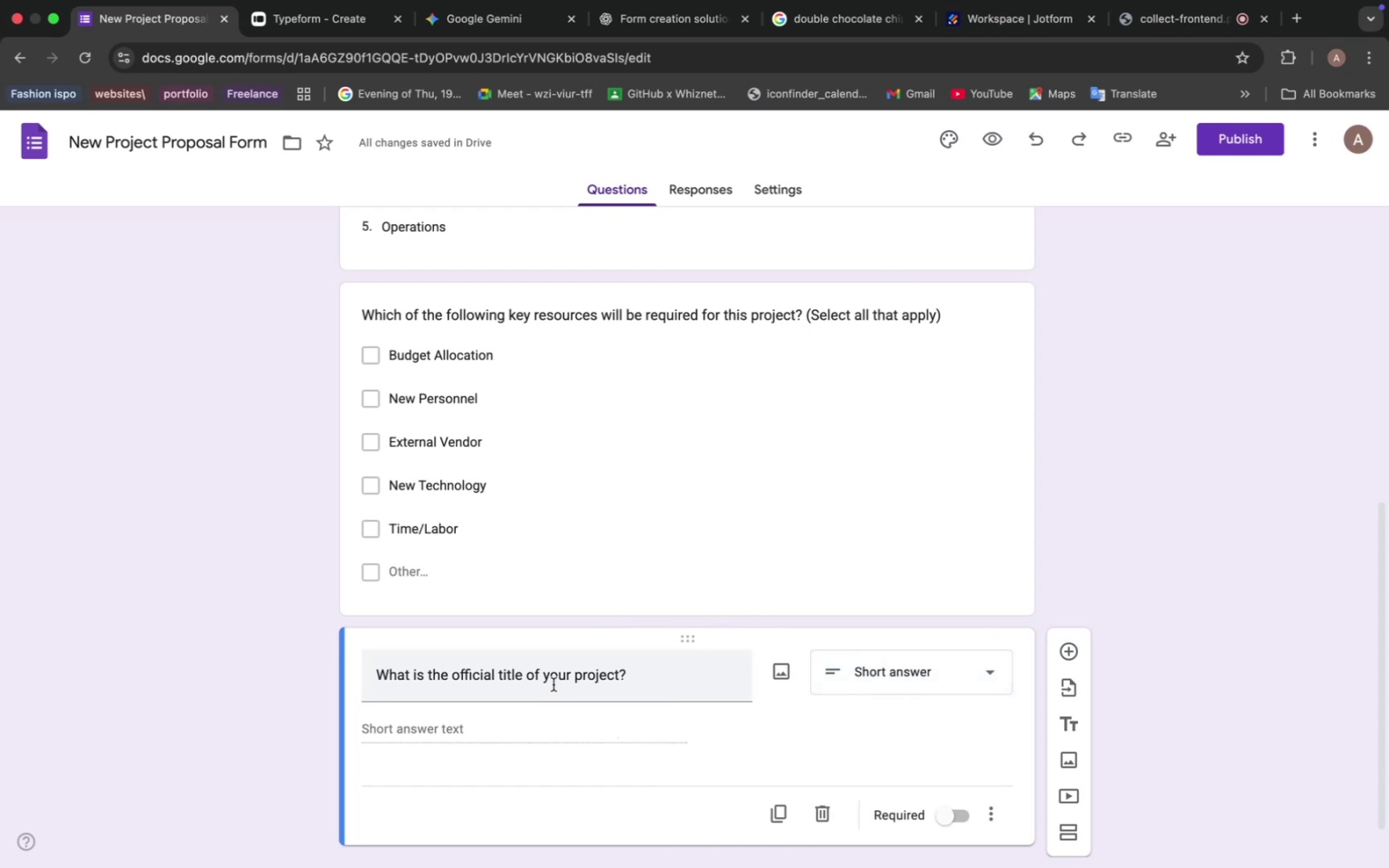 
wait(5.21)
 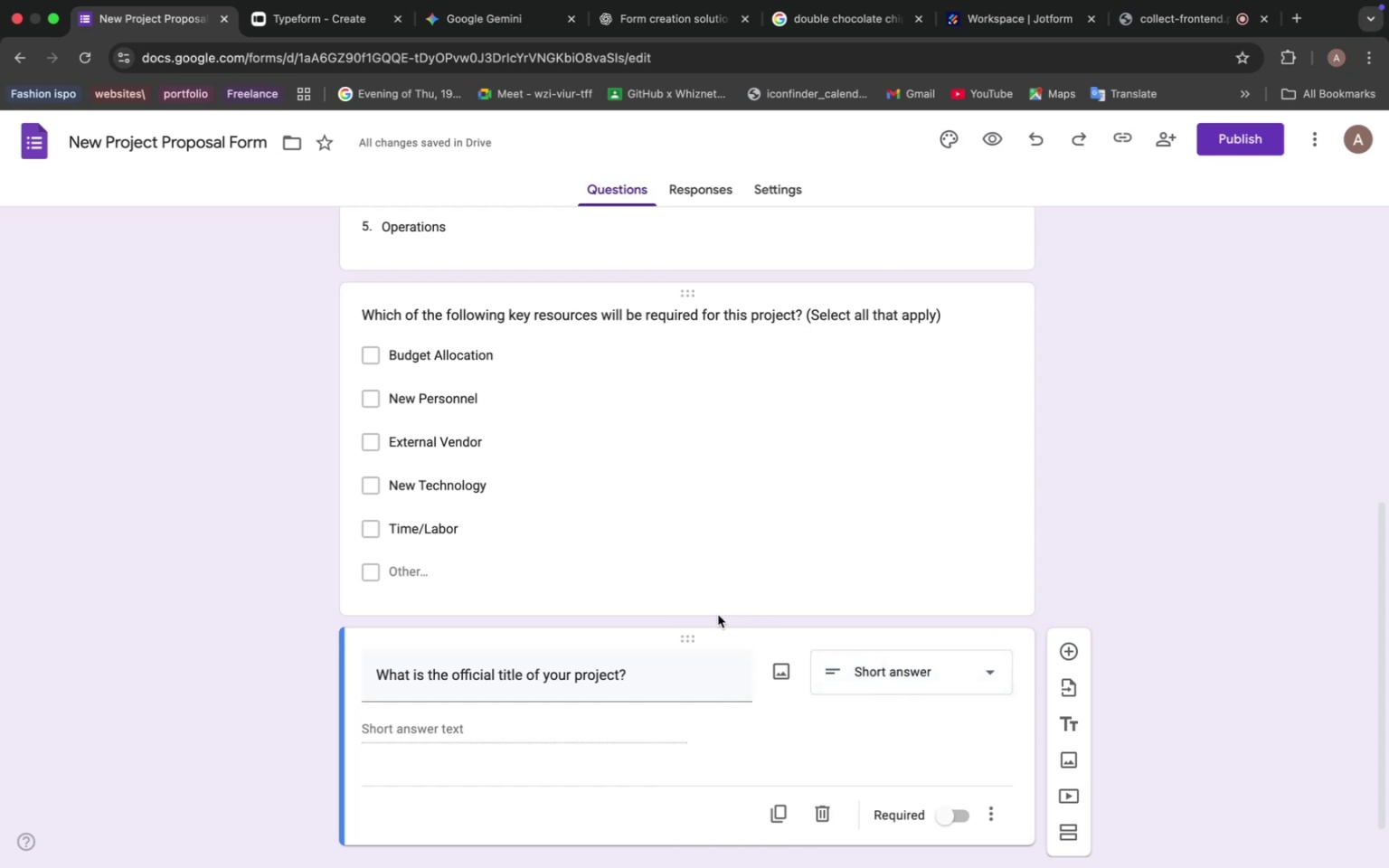 
left_click_drag(start_coordinate=[688, 643], to_coordinate=[690, 375])
 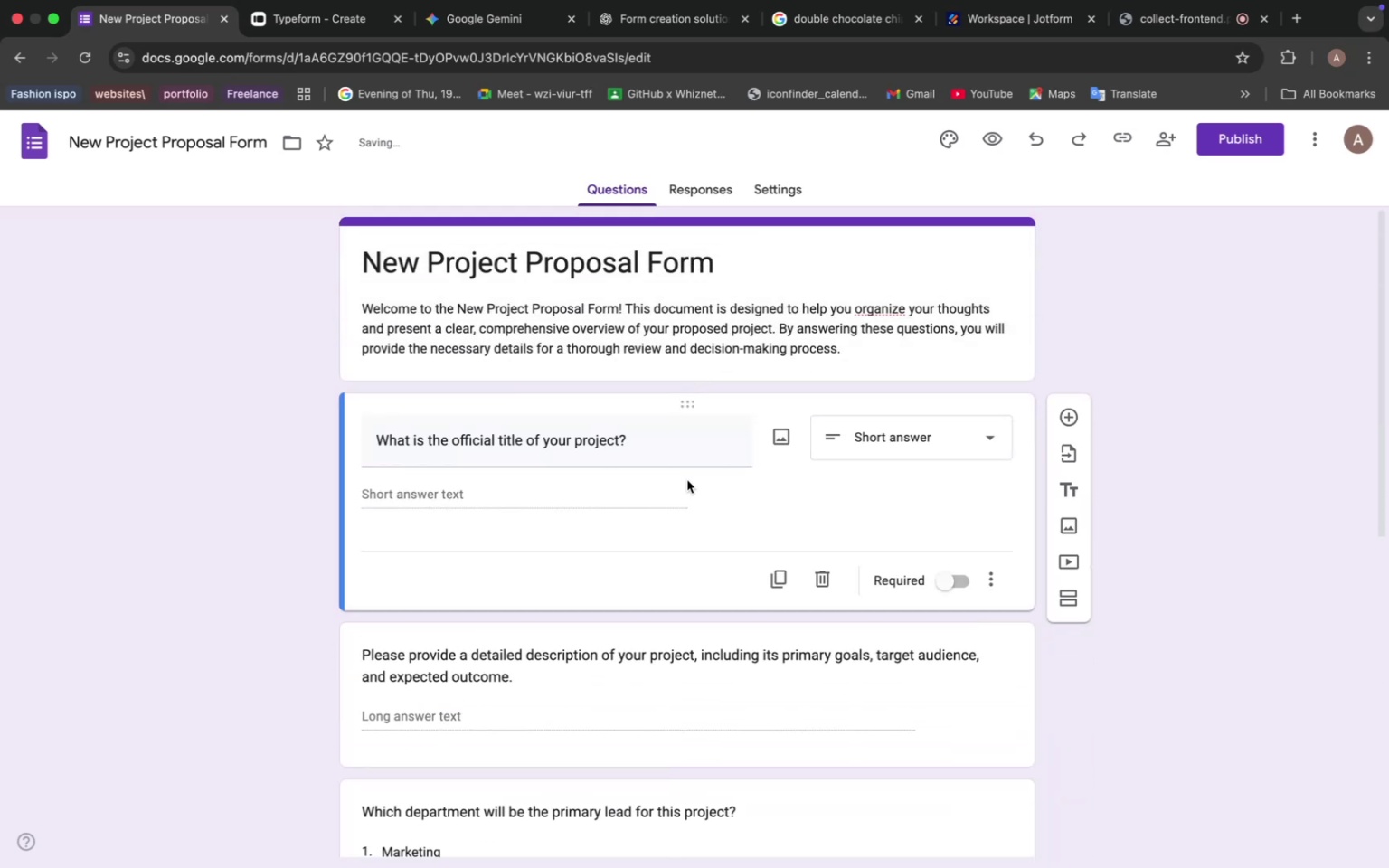 
scroll: coordinate [677, 489], scroll_direction: down, amount: 12.0
 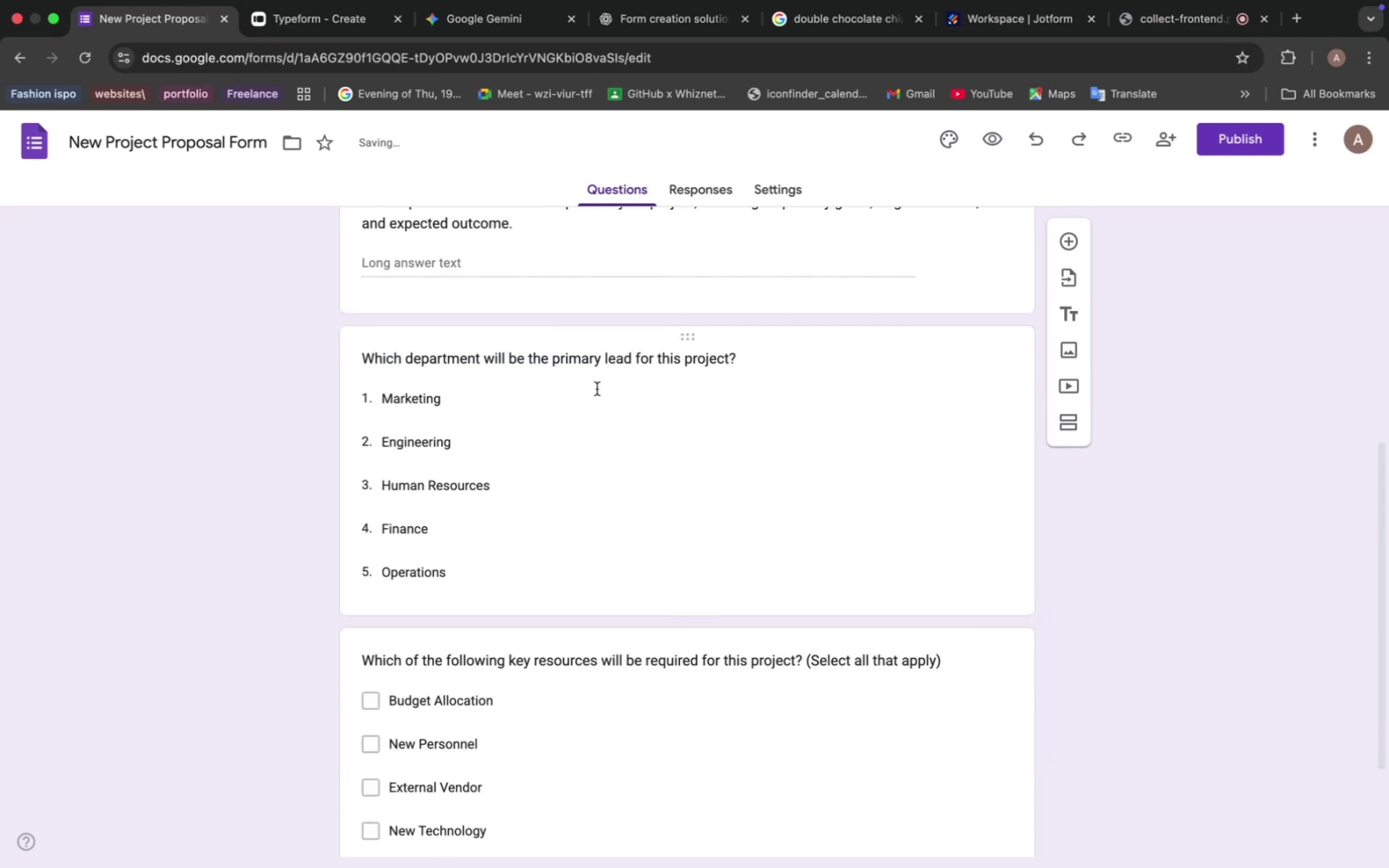 
scroll: coordinate [599, 388], scroll_direction: up, amount: 4.0
 